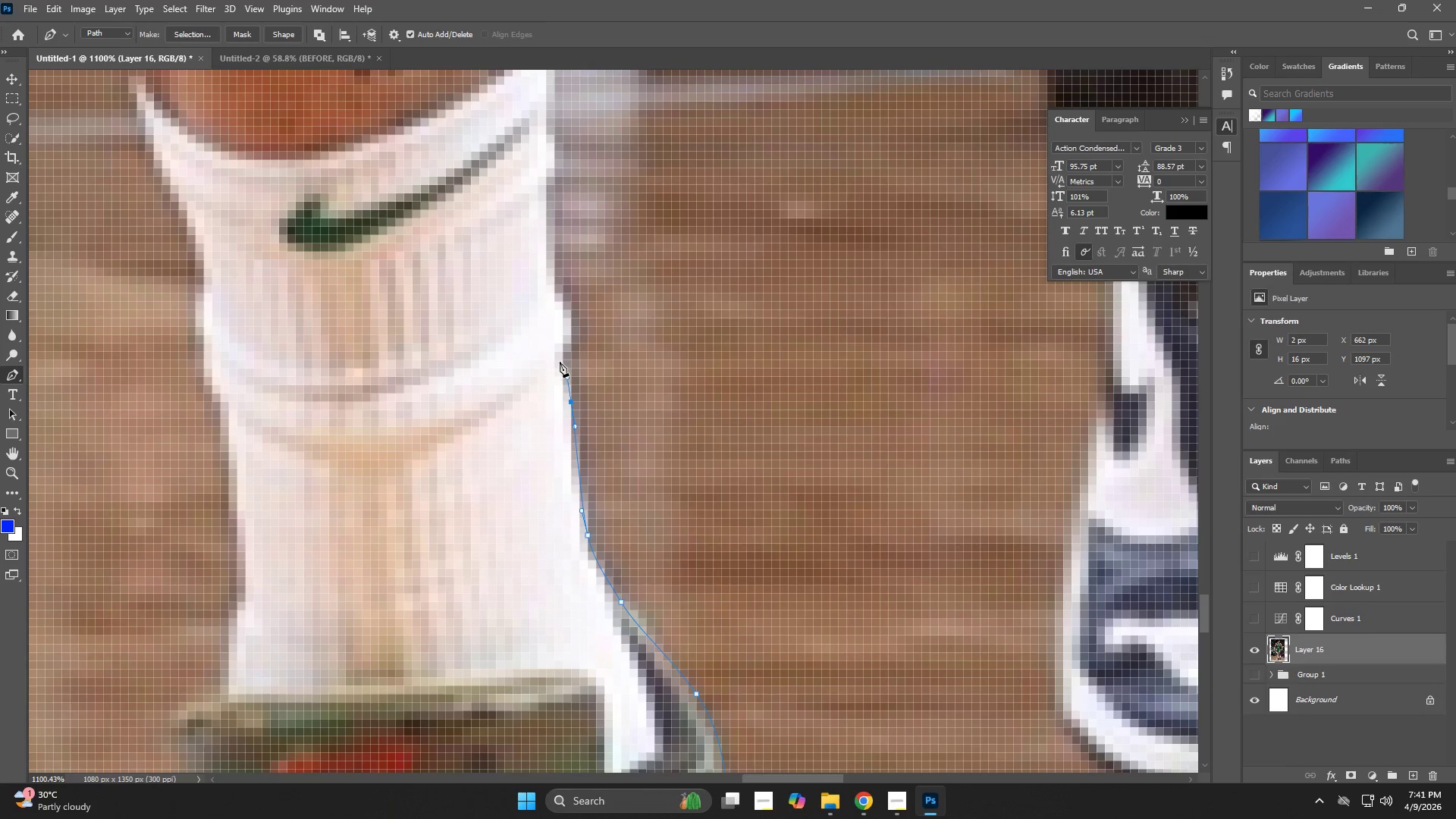 
left_click_drag(start_coordinate=[559, 357], to_coordinate=[559, 350])
 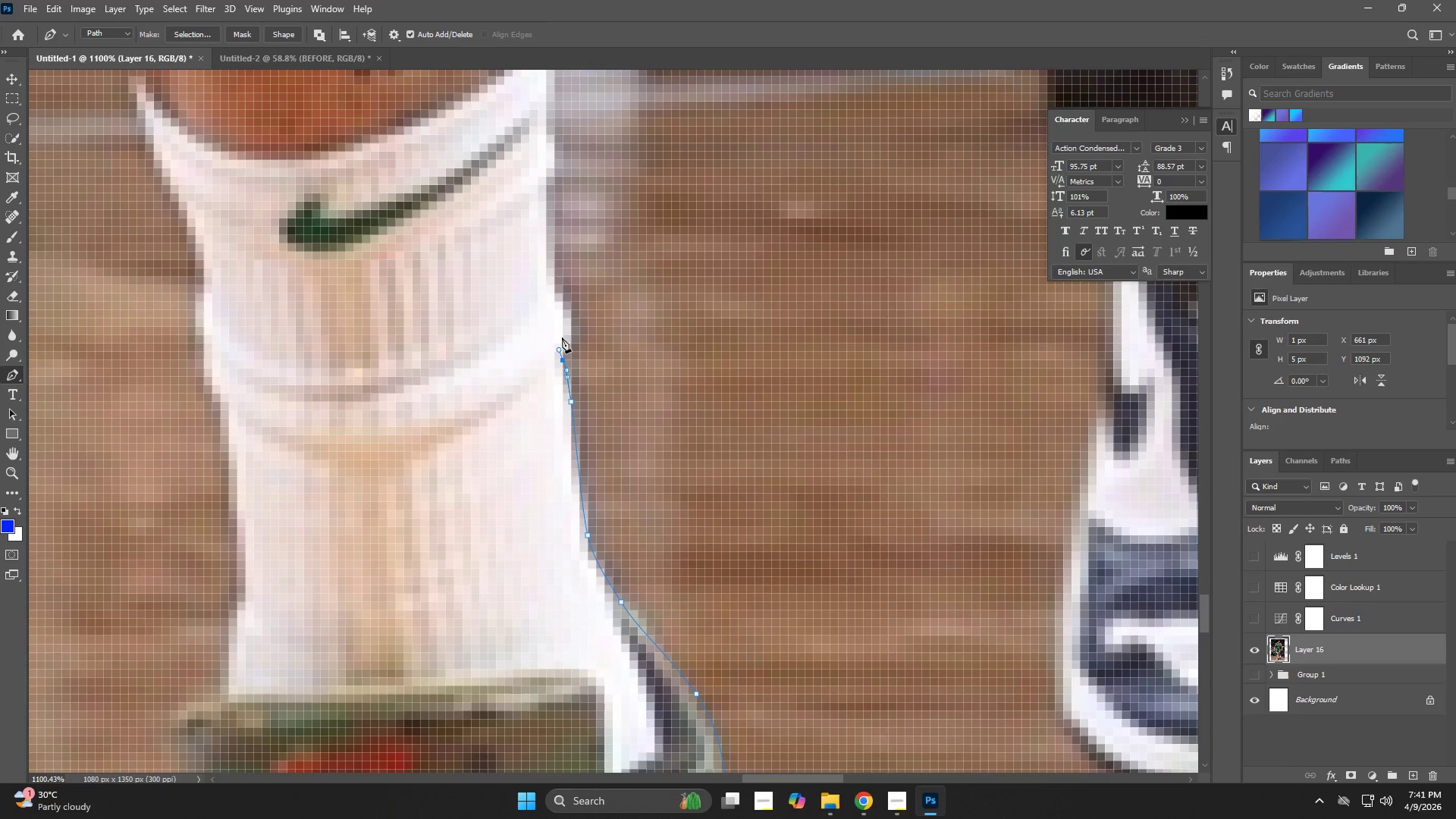 
left_click_drag(start_coordinate=[563, 337], to_coordinate=[566, 334])
 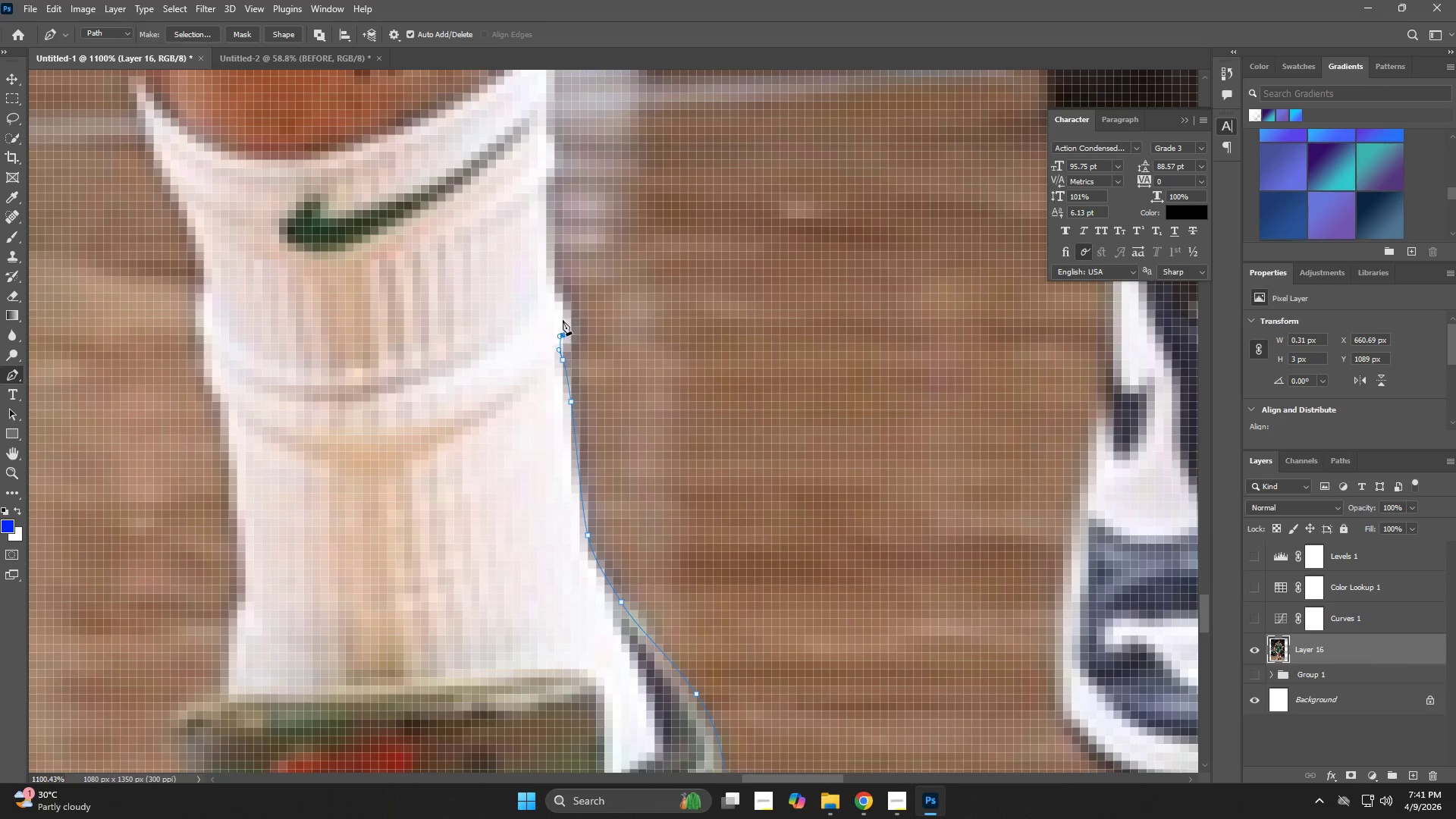 
left_click_drag(start_coordinate=[563, 313], to_coordinate=[554, 309])
 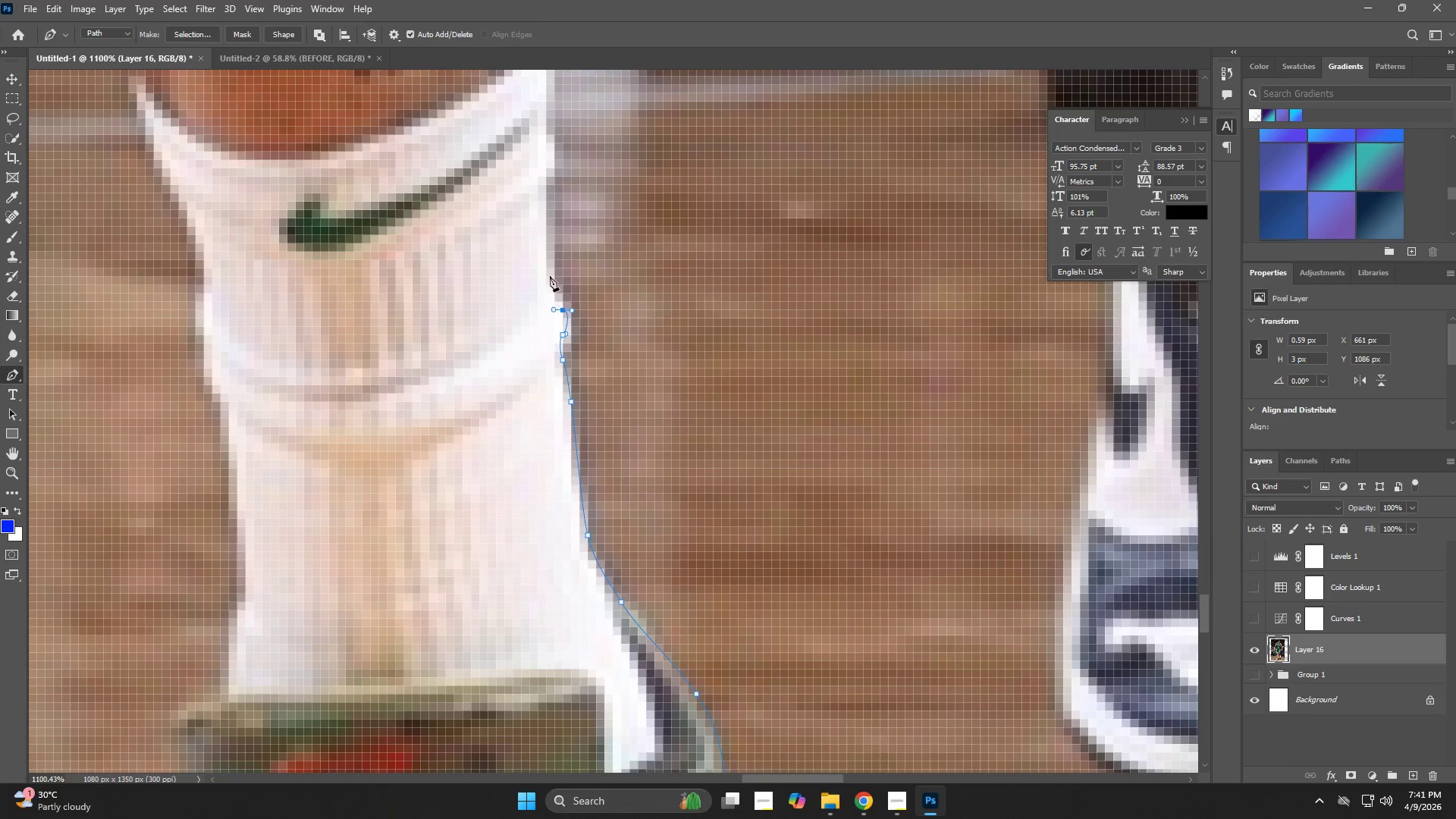 
left_click_drag(start_coordinate=[550, 267], to_coordinate=[550, 250])
 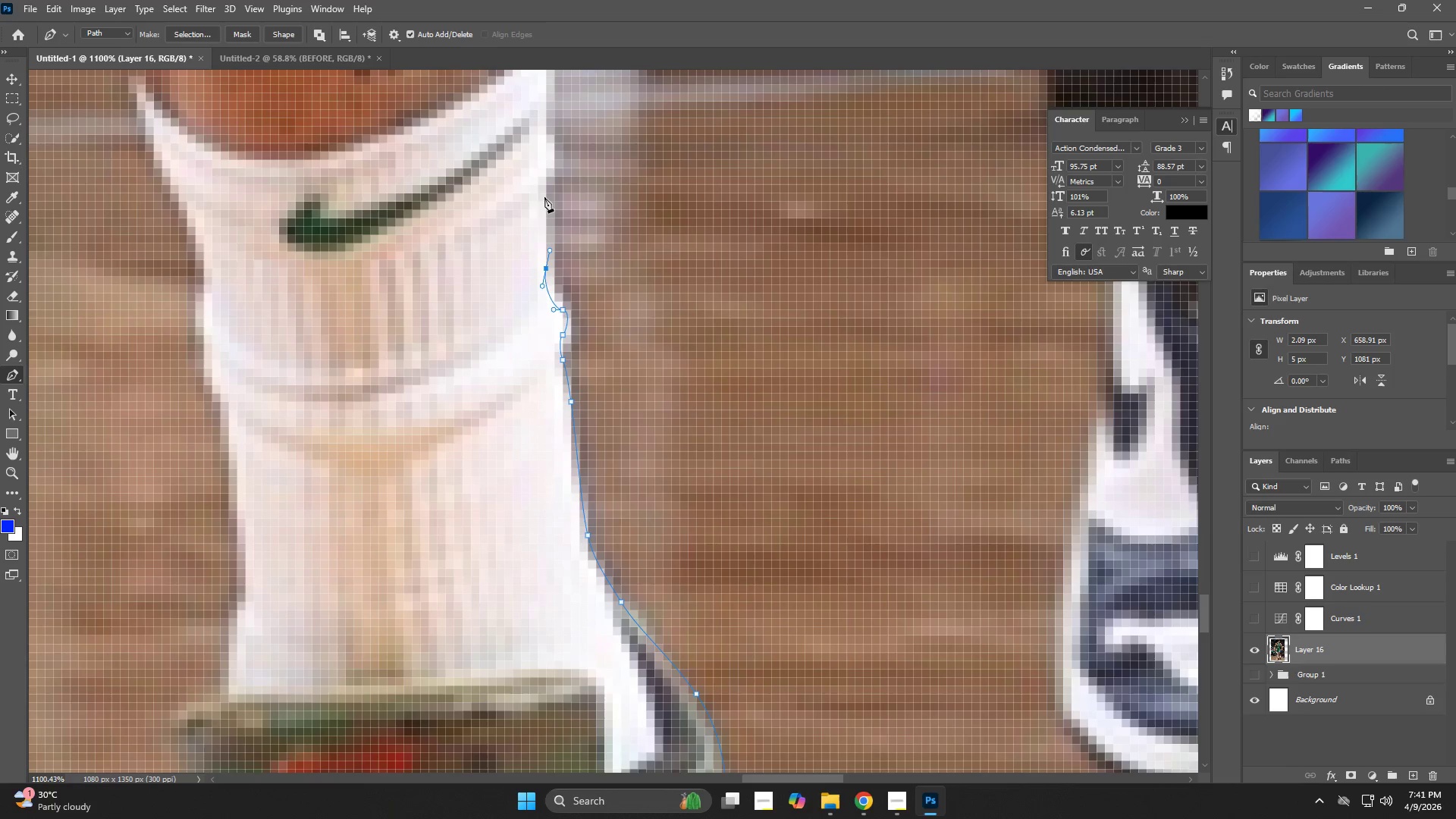 
left_click([541, 177])
 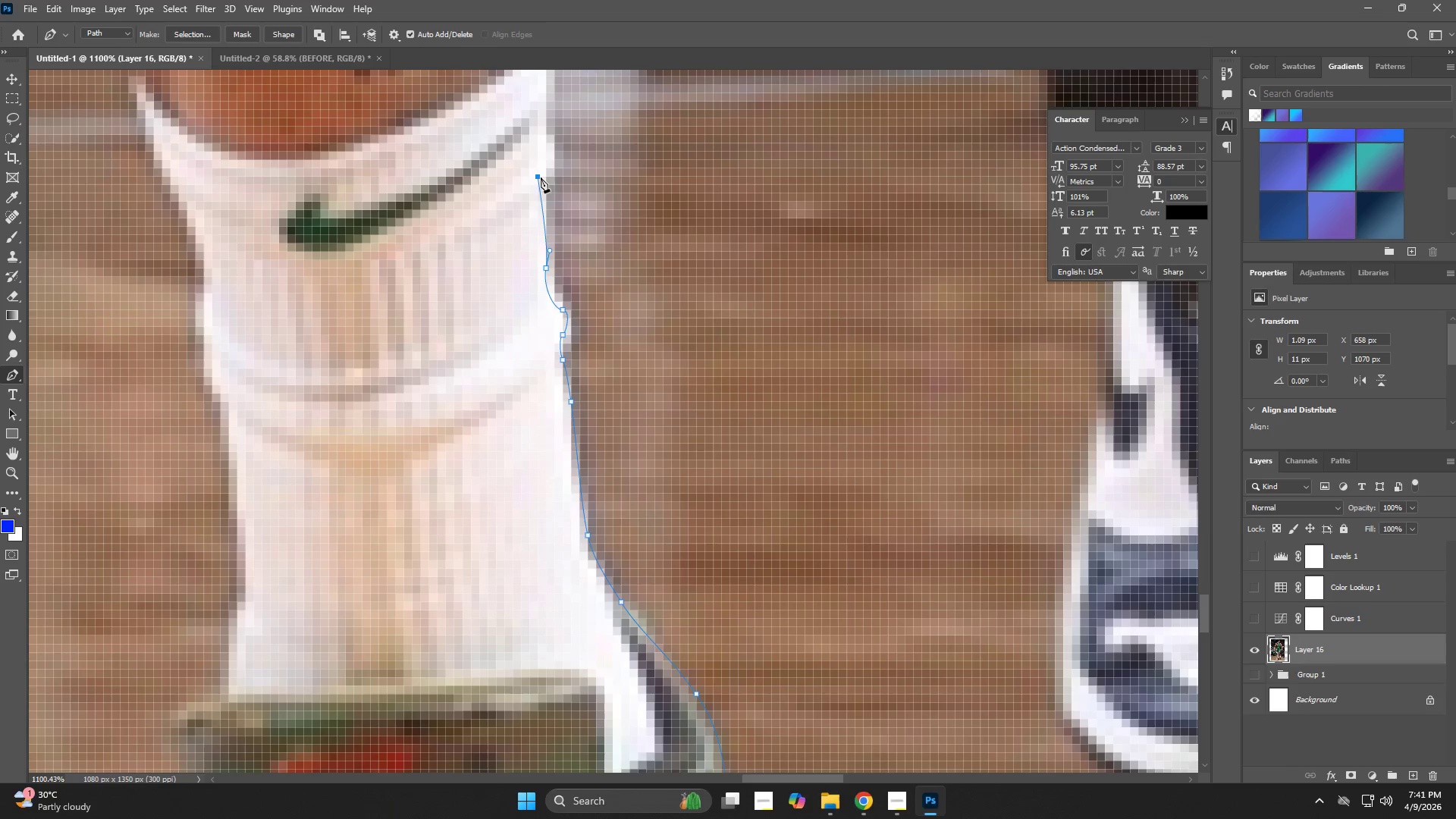 
hold_key(key=Space, duration=0.5)
 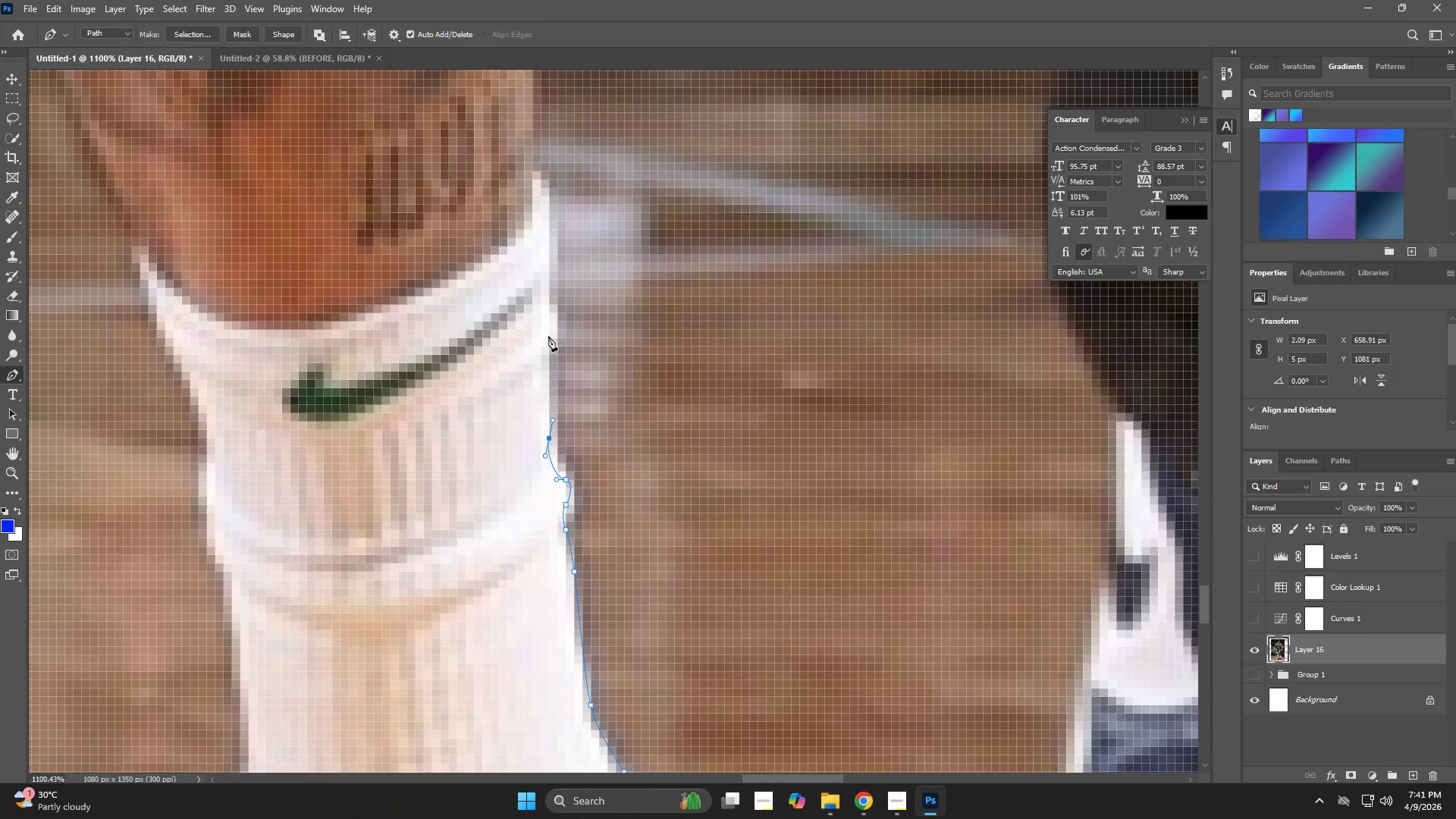 
left_click_drag(start_coordinate=[544, 173], to_coordinate=[548, 343])
 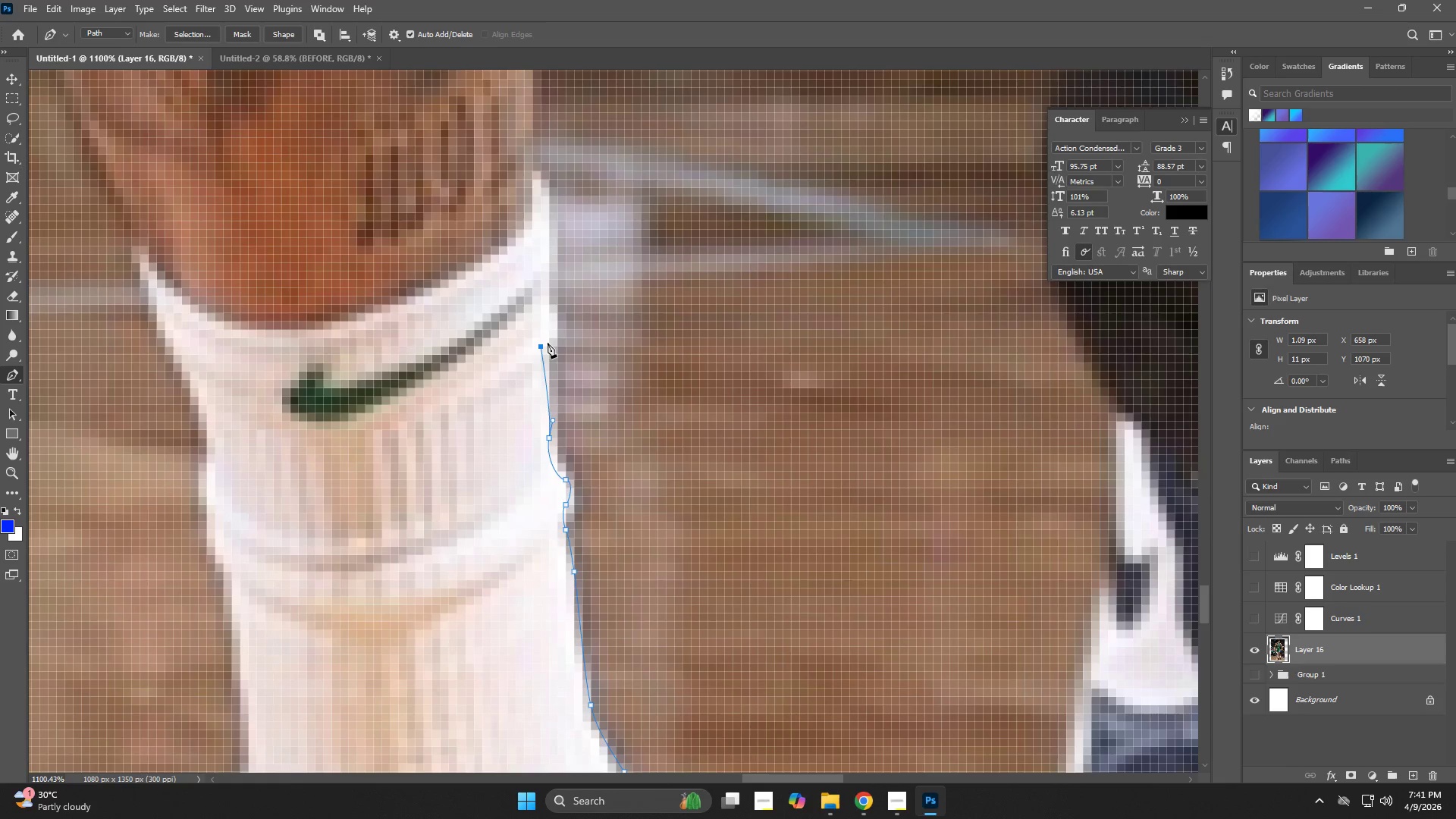 
key(Control+ControlLeft)
 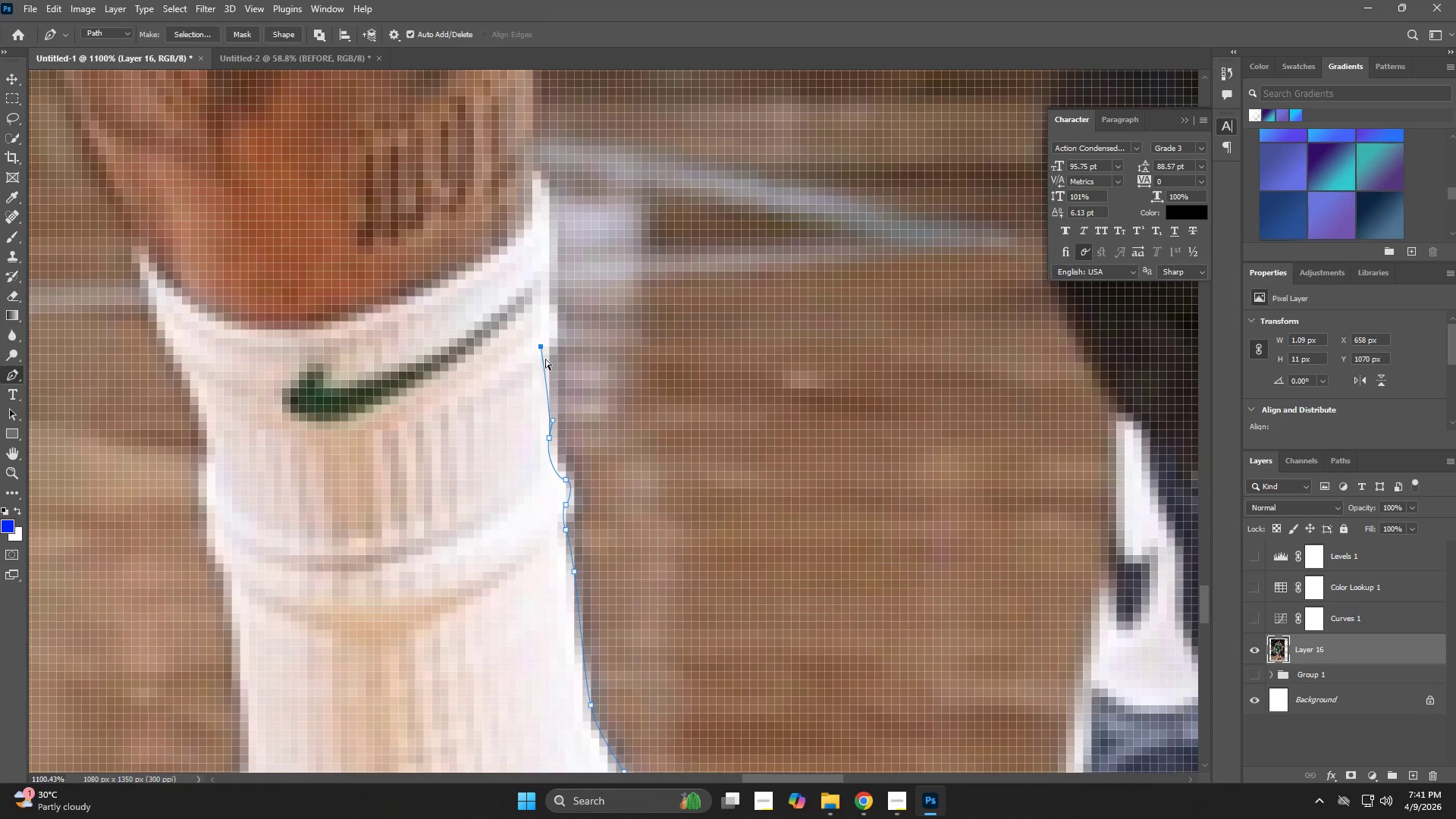 
key(Control+Z)
 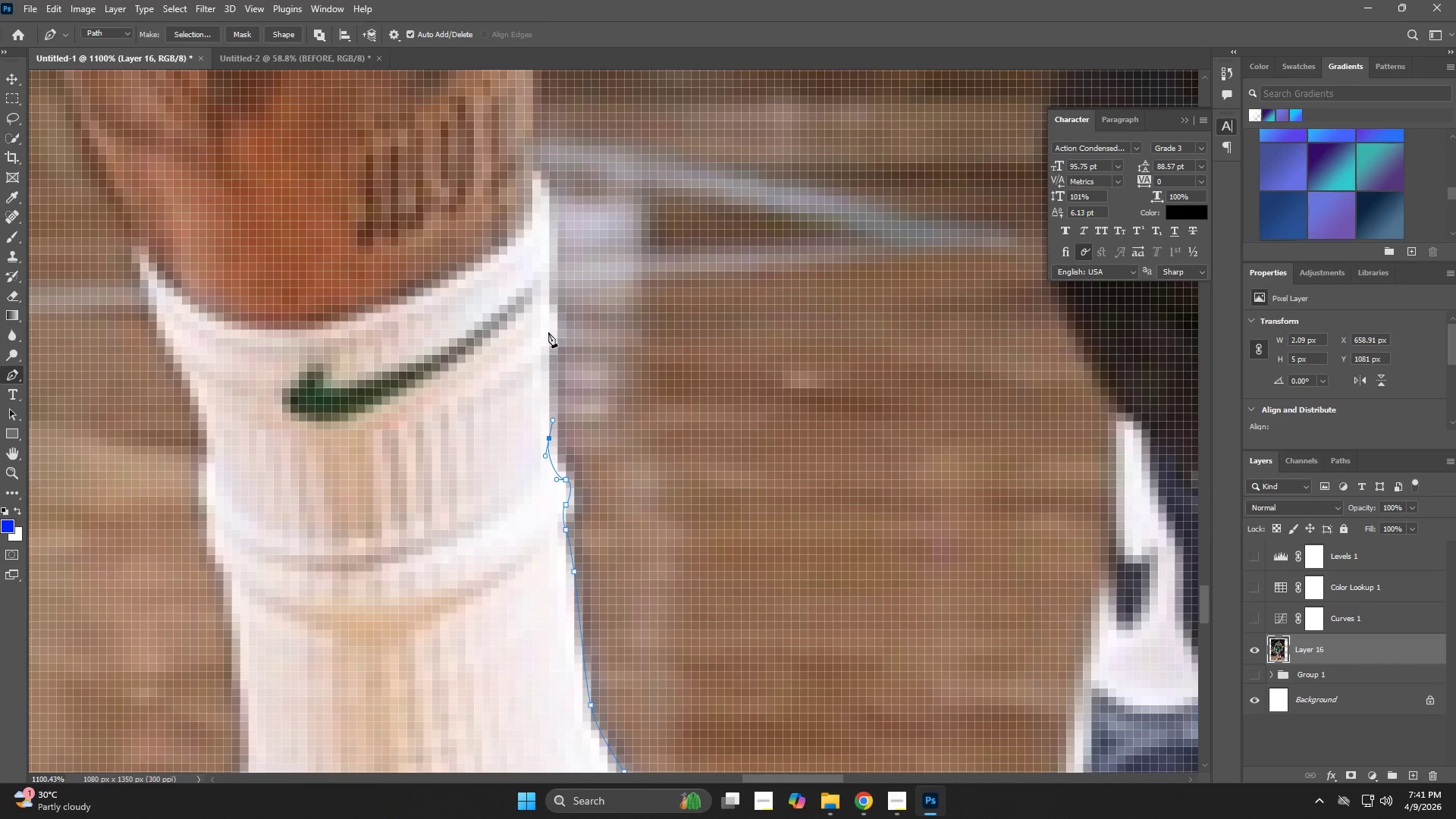 
left_click_drag(start_coordinate=[548, 330], to_coordinate=[549, 305])
 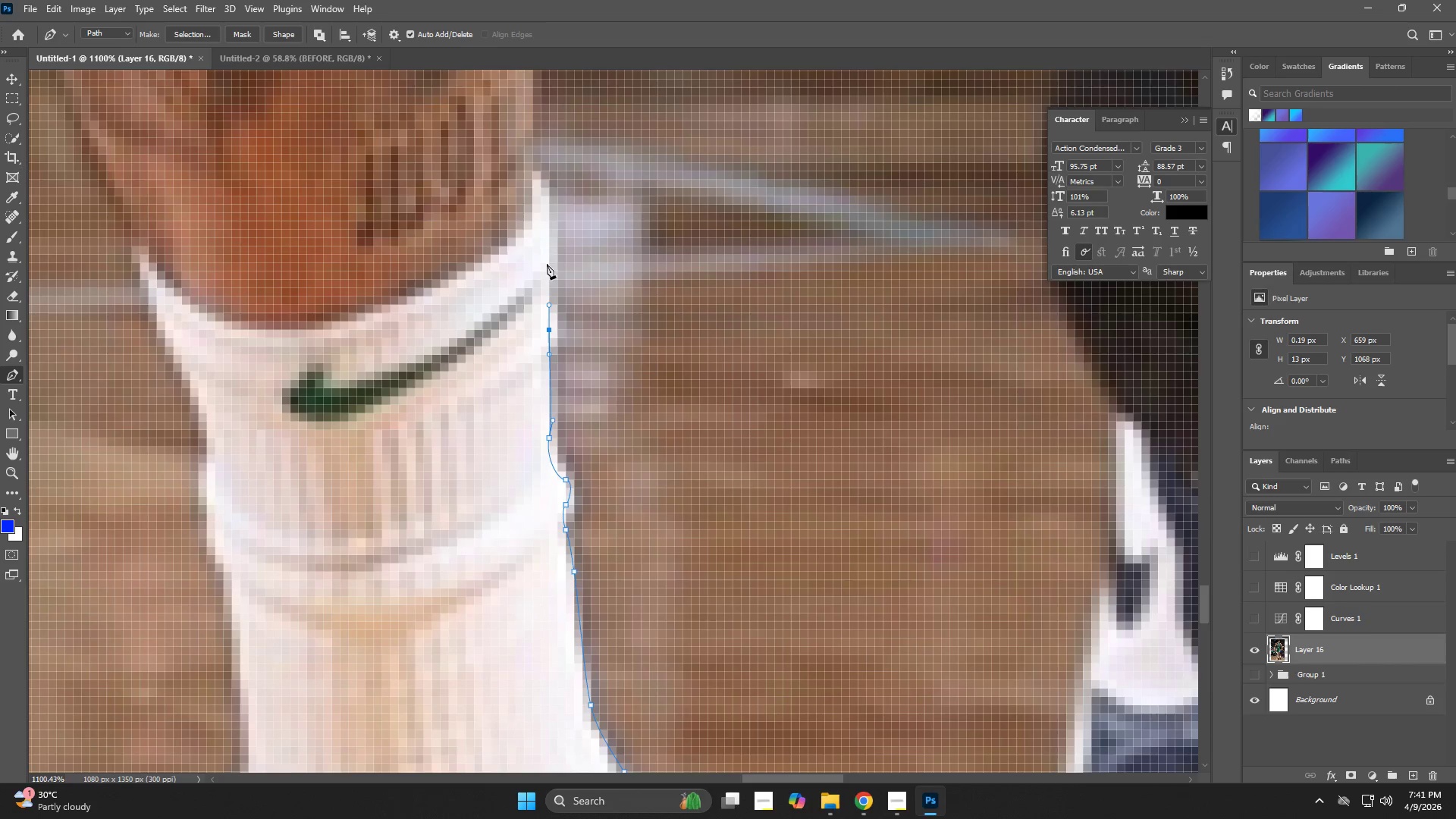 
left_click_drag(start_coordinate=[546, 251], to_coordinate=[546, 233])
 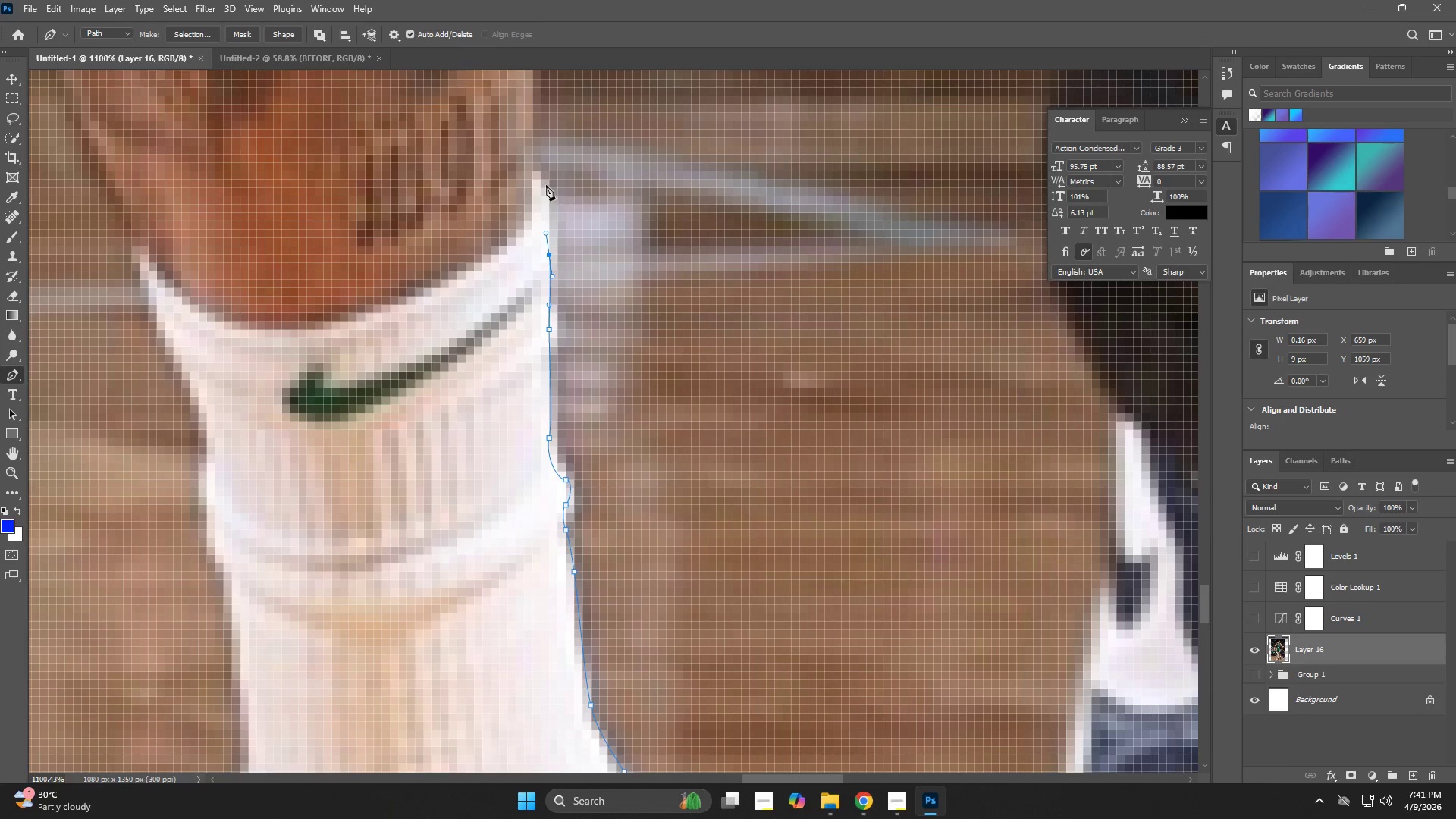 
left_click_drag(start_coordinate=[542, 181], to_coordinate=[533, 177])
 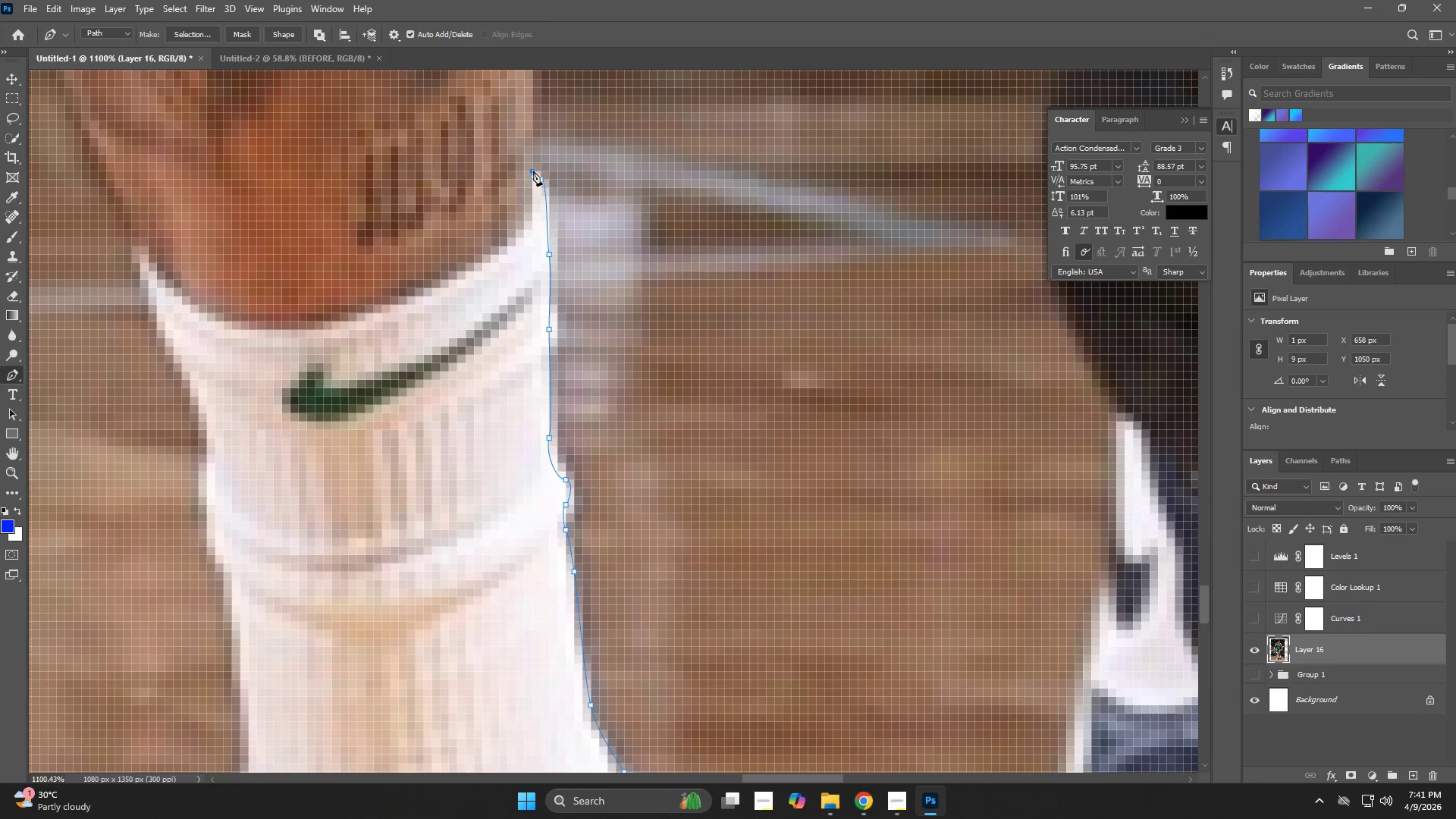 
hold_key(key=Space, duration=0.72)
 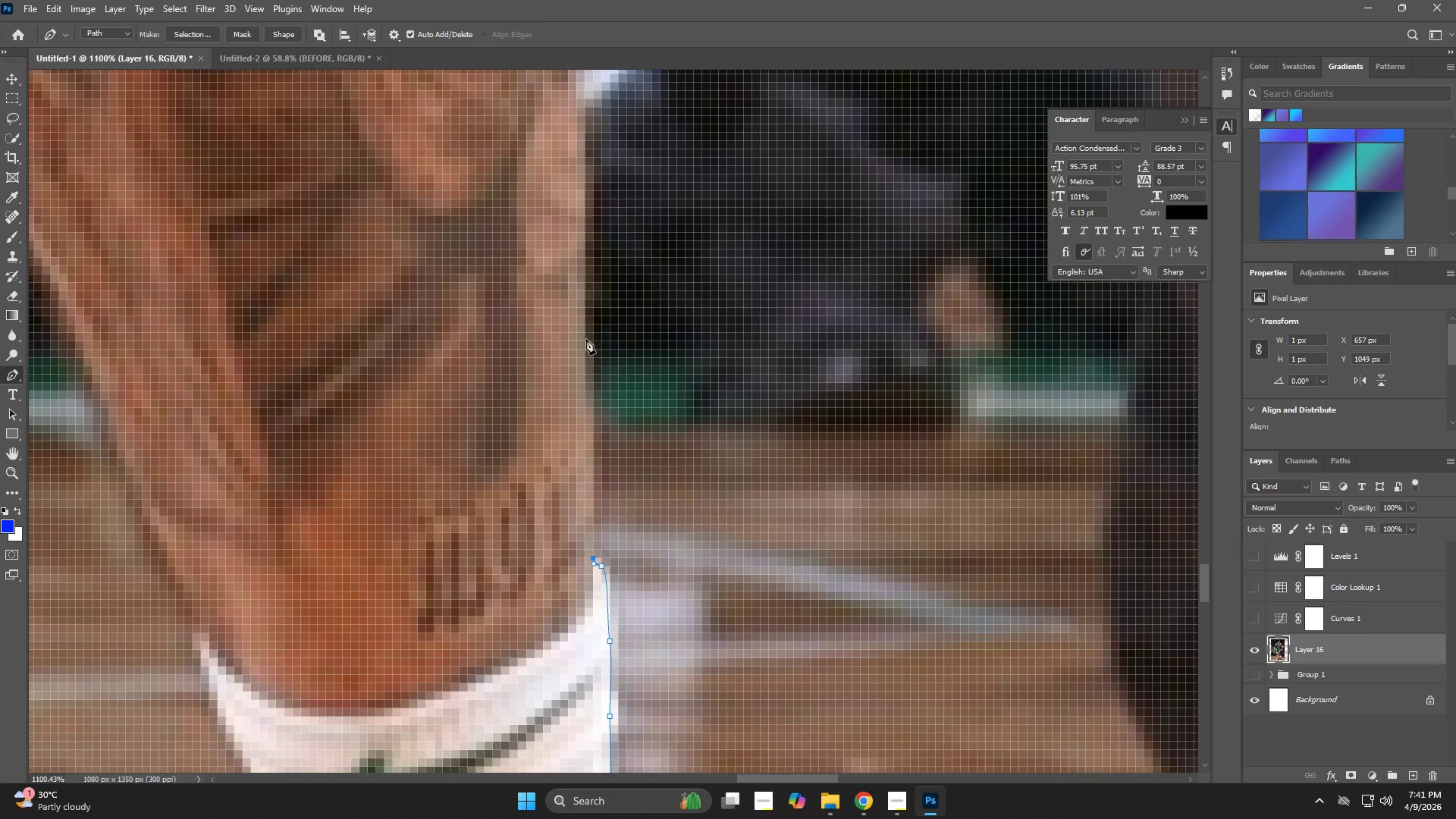 
left_click_drag(start_coordinate=[532, 133], to_coordinate=[593, 519])
 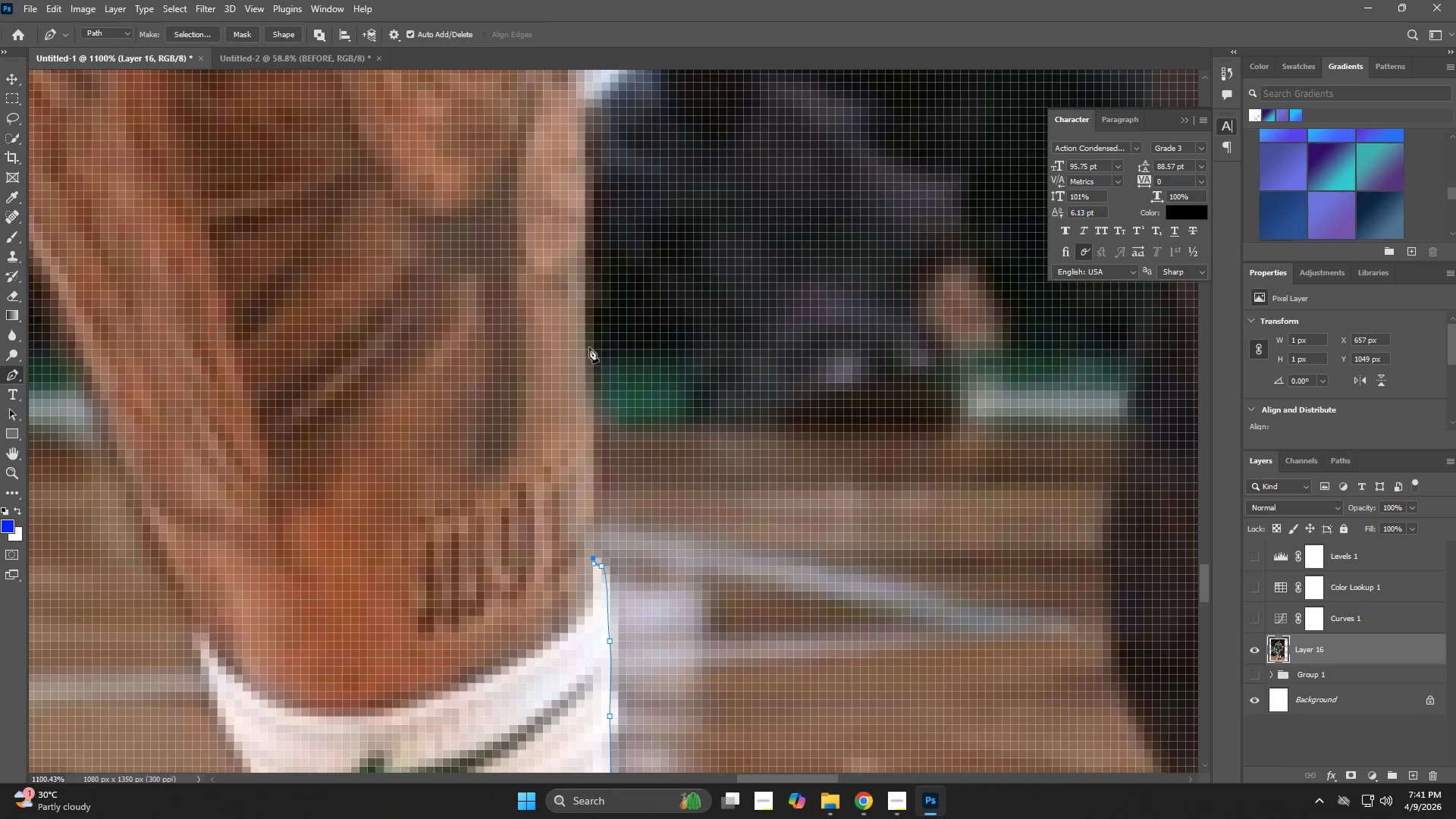 
left_click([584, 330])
 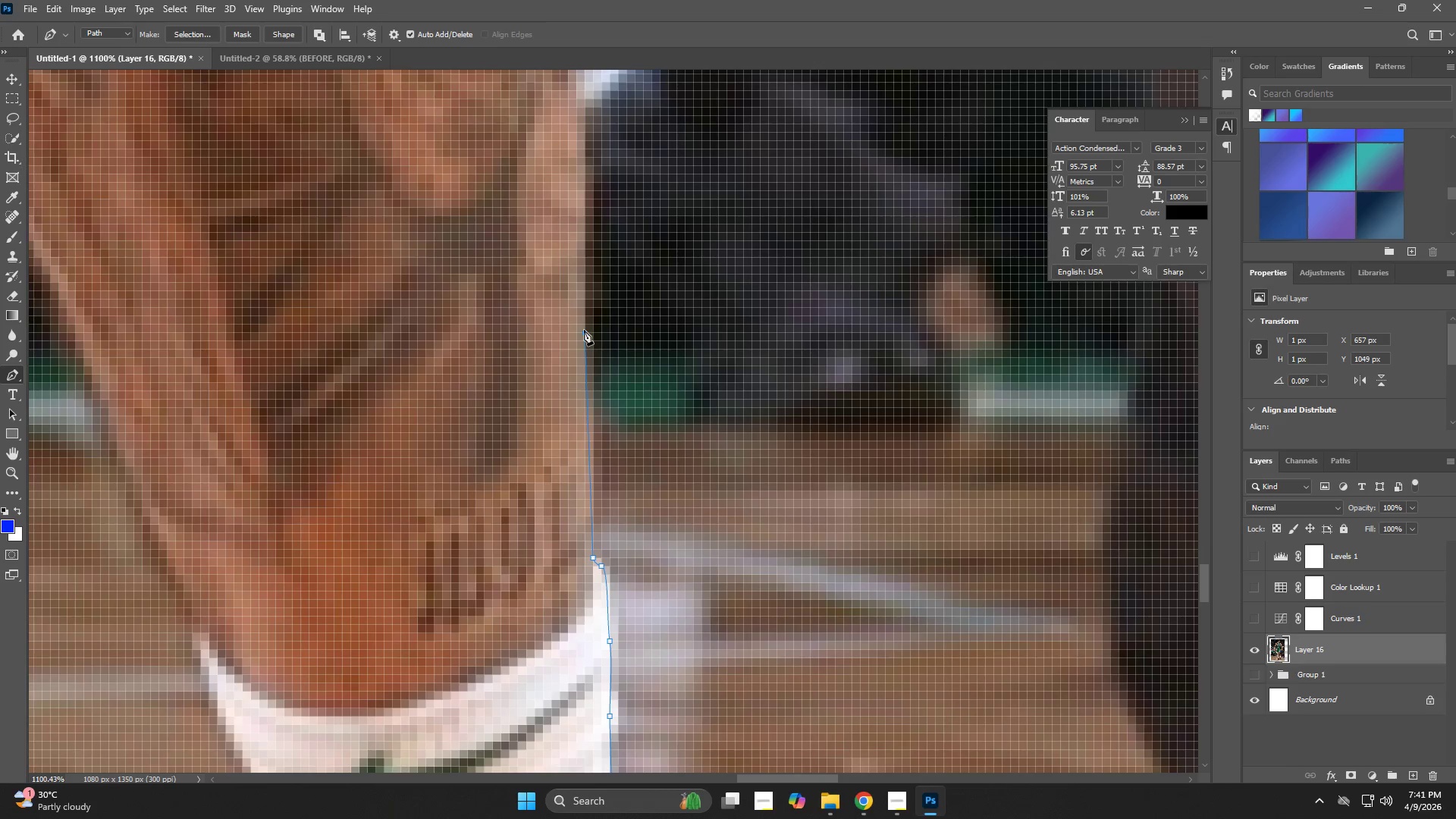 
hold_key(key=Space, duration=0.66)
 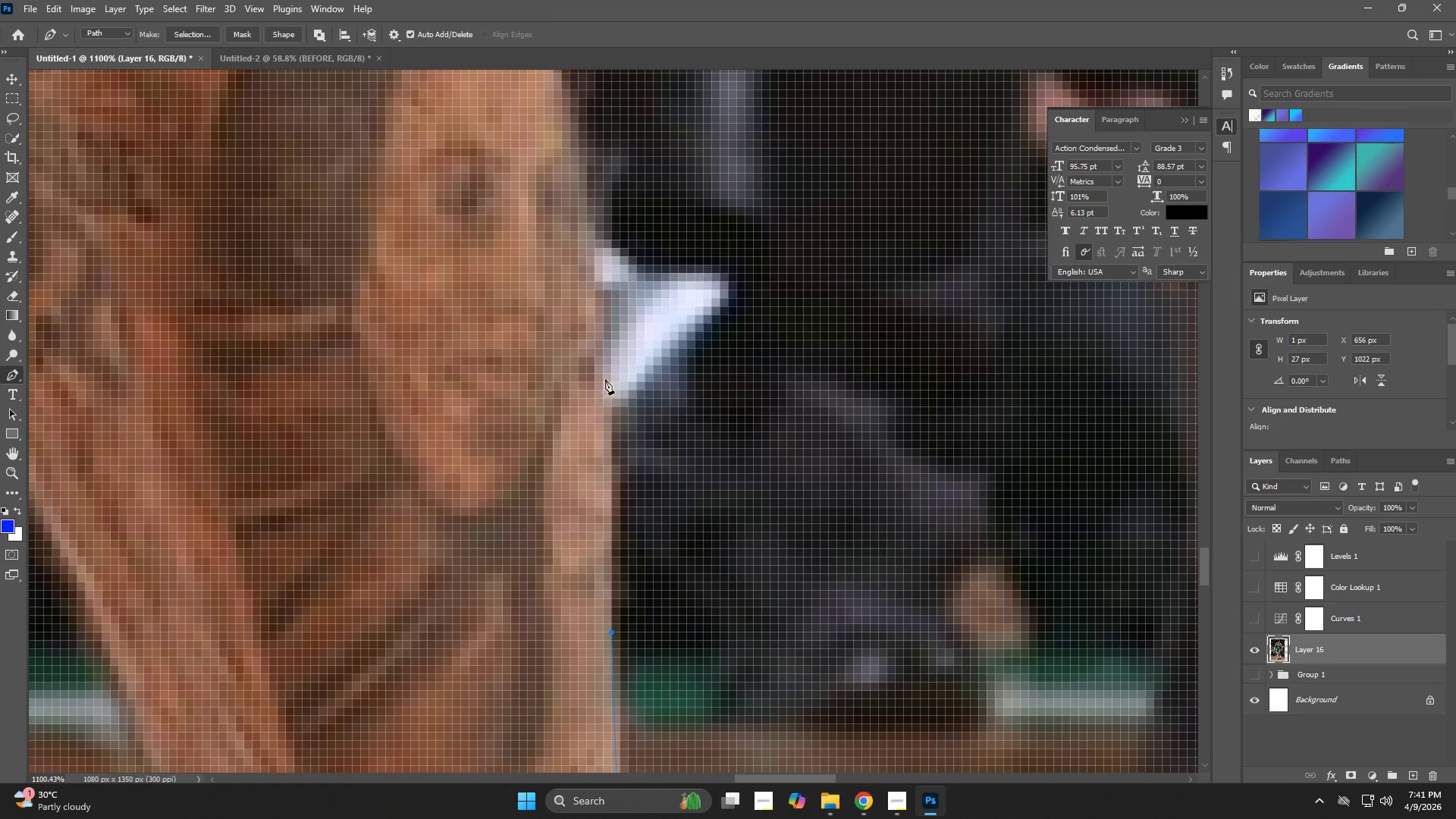 
left_click_drag(start_coordinate=[580, 236], to_coordinate=[606, 529])
 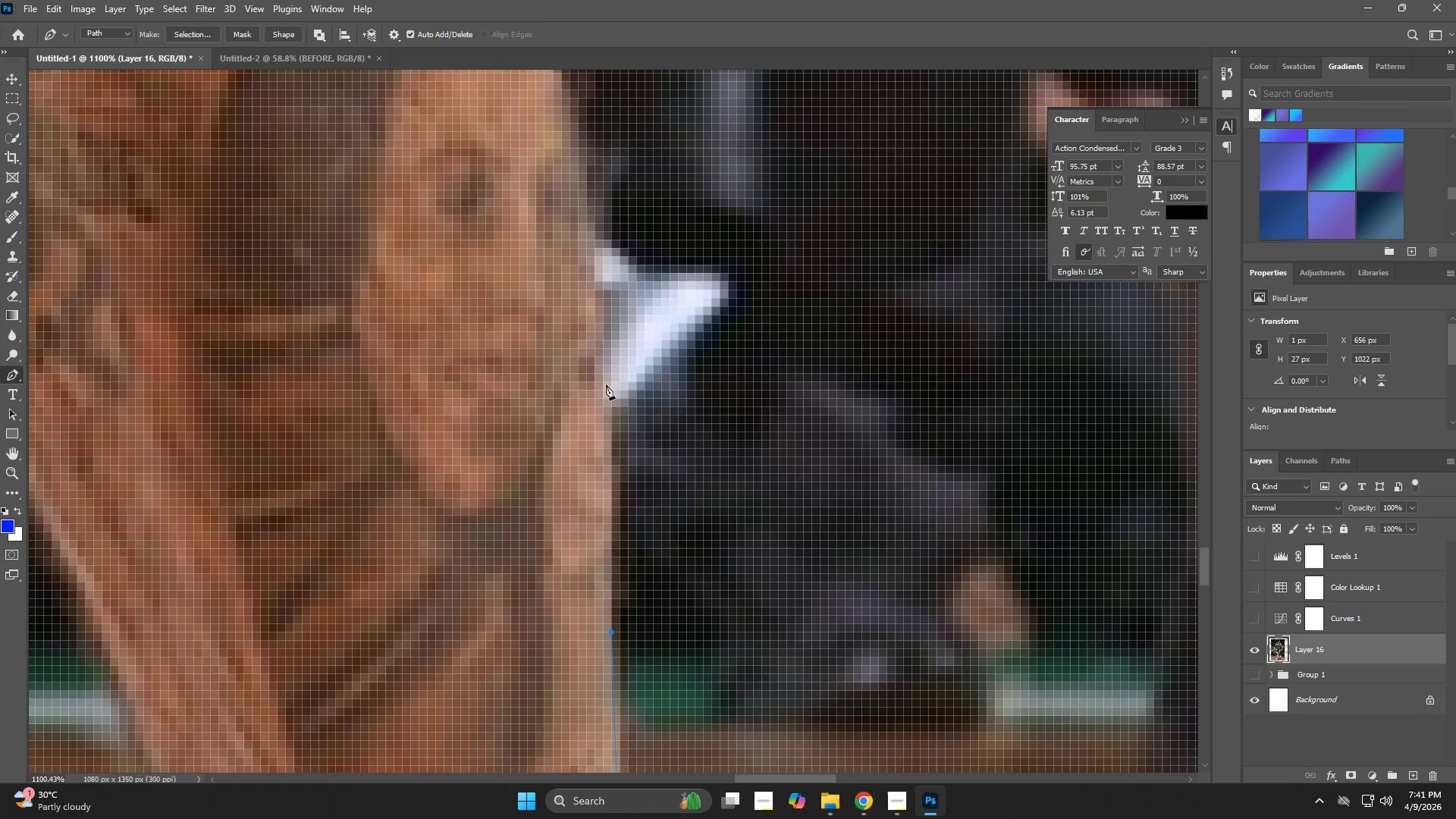 
left_click_drag(start_coordinate=[604, 375], to_coordinate=[601, 331])
 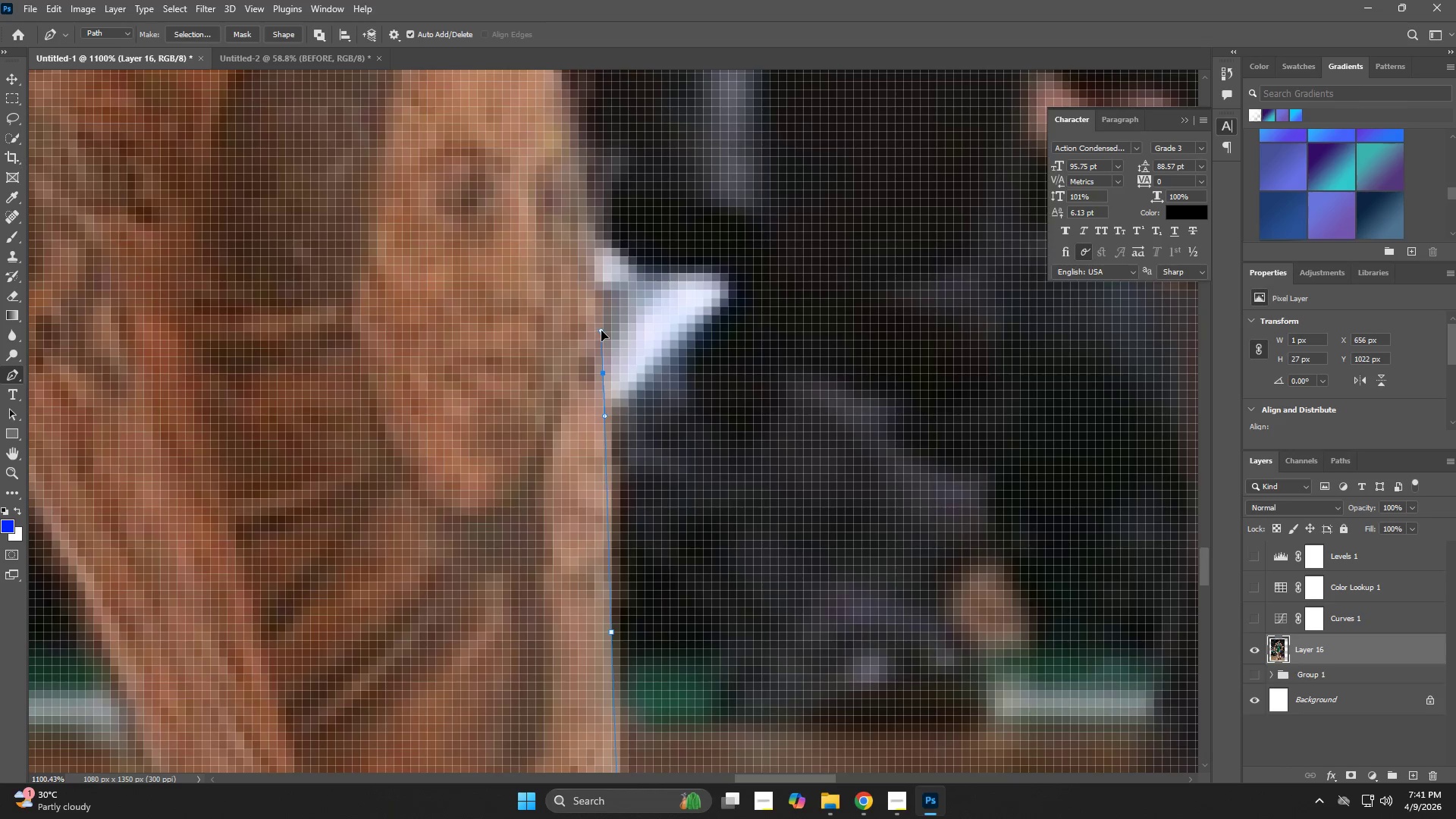 
hold_key(key=Space, duration=0.97)
 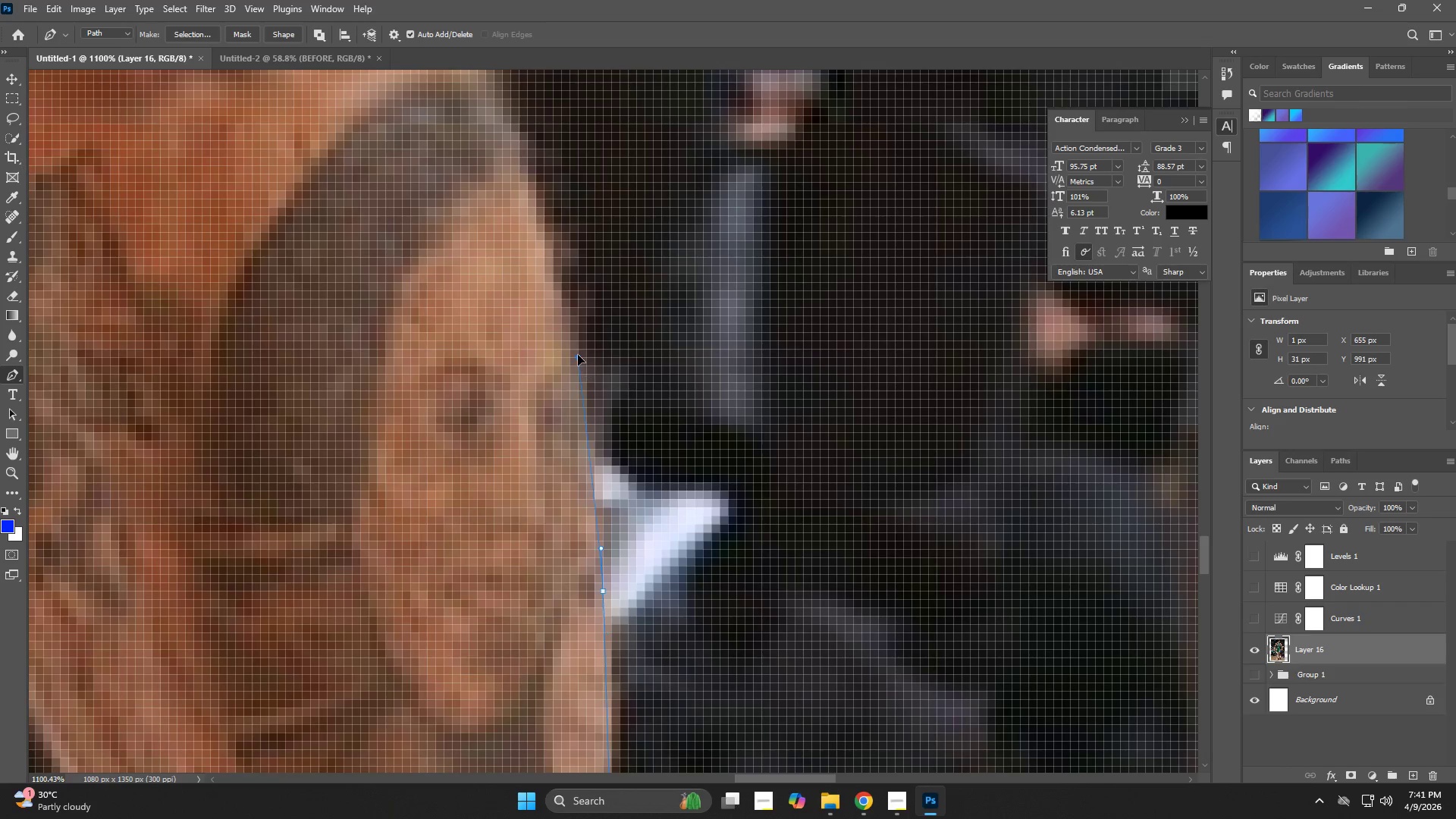 
left_click_drag(start_coordinate=[575, 281], to_coordinate=[575, 468])
 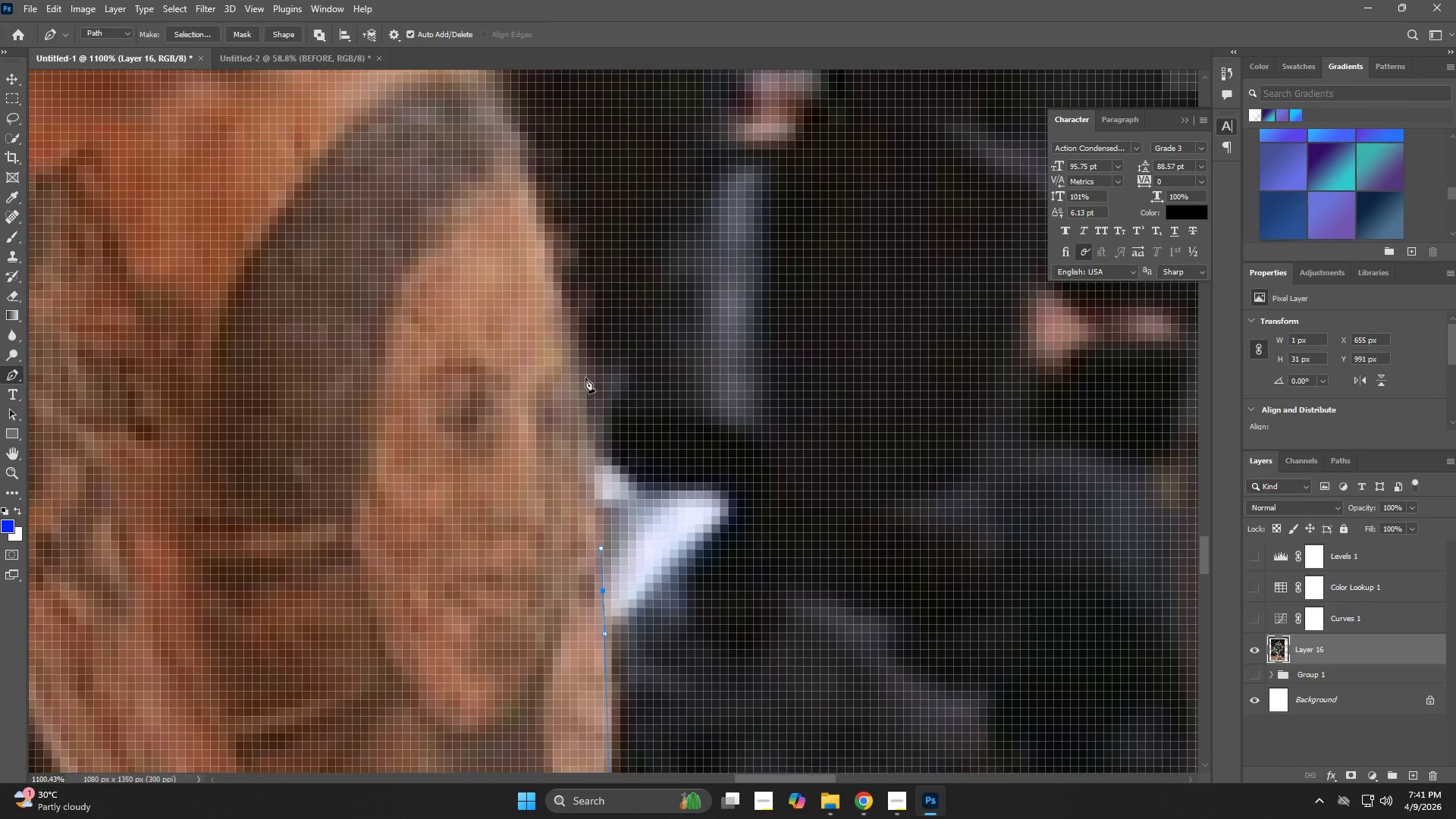 
left_click_drag(start_coordinate=[579, 358], to_coordinate=[555, 300])
 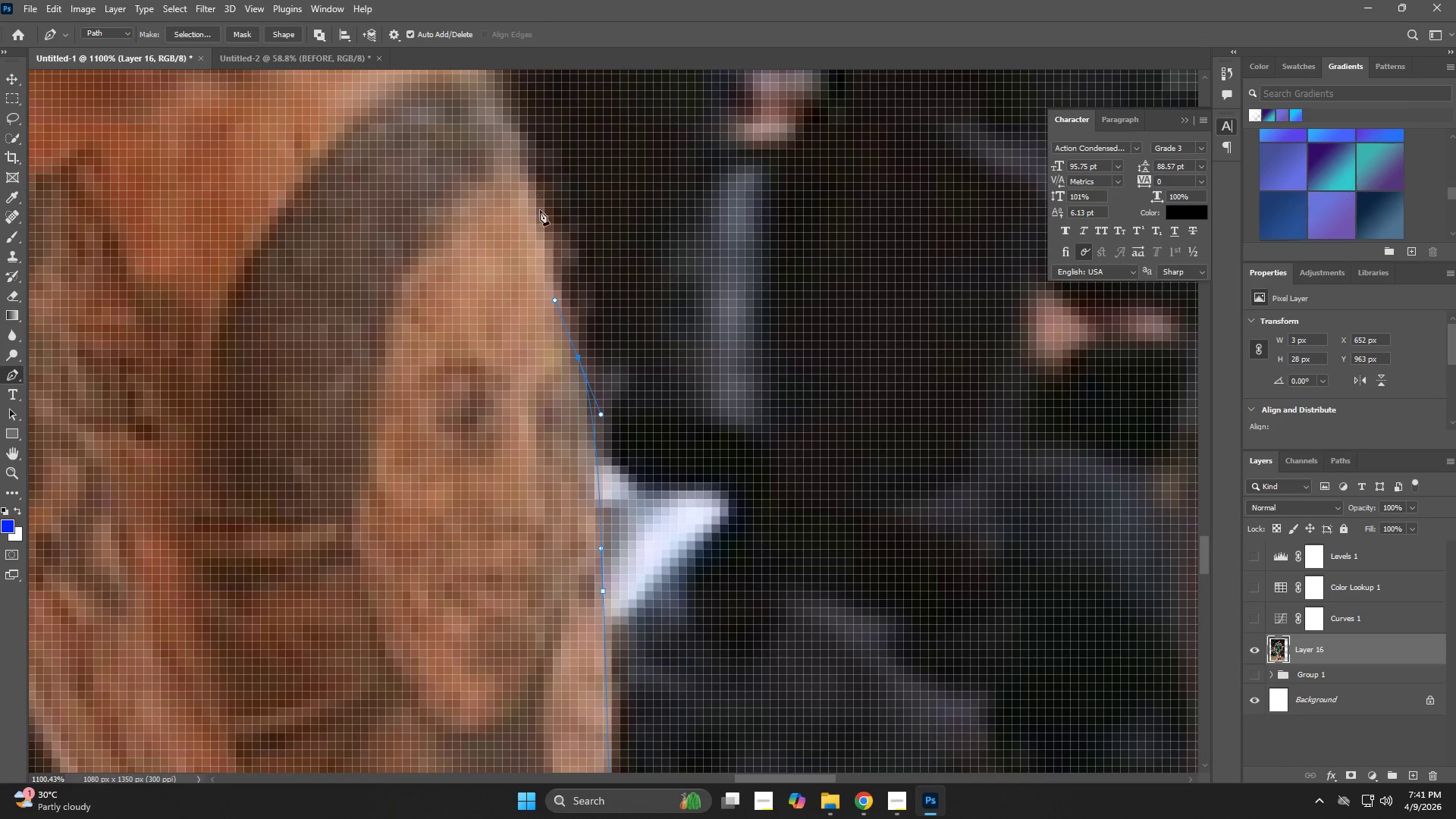 
key(Control+ControlLeft)
 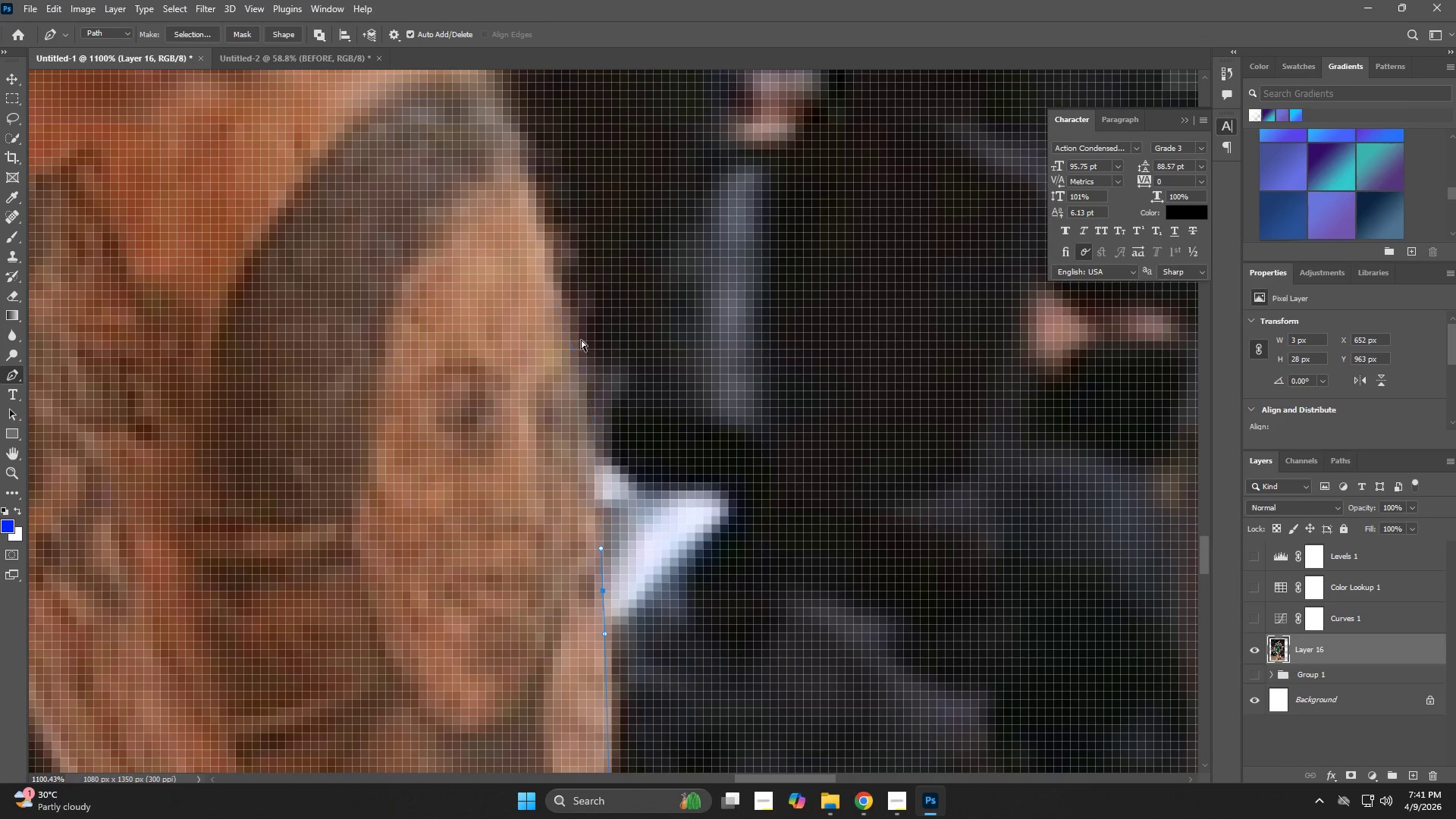 
key(Control+Z)
 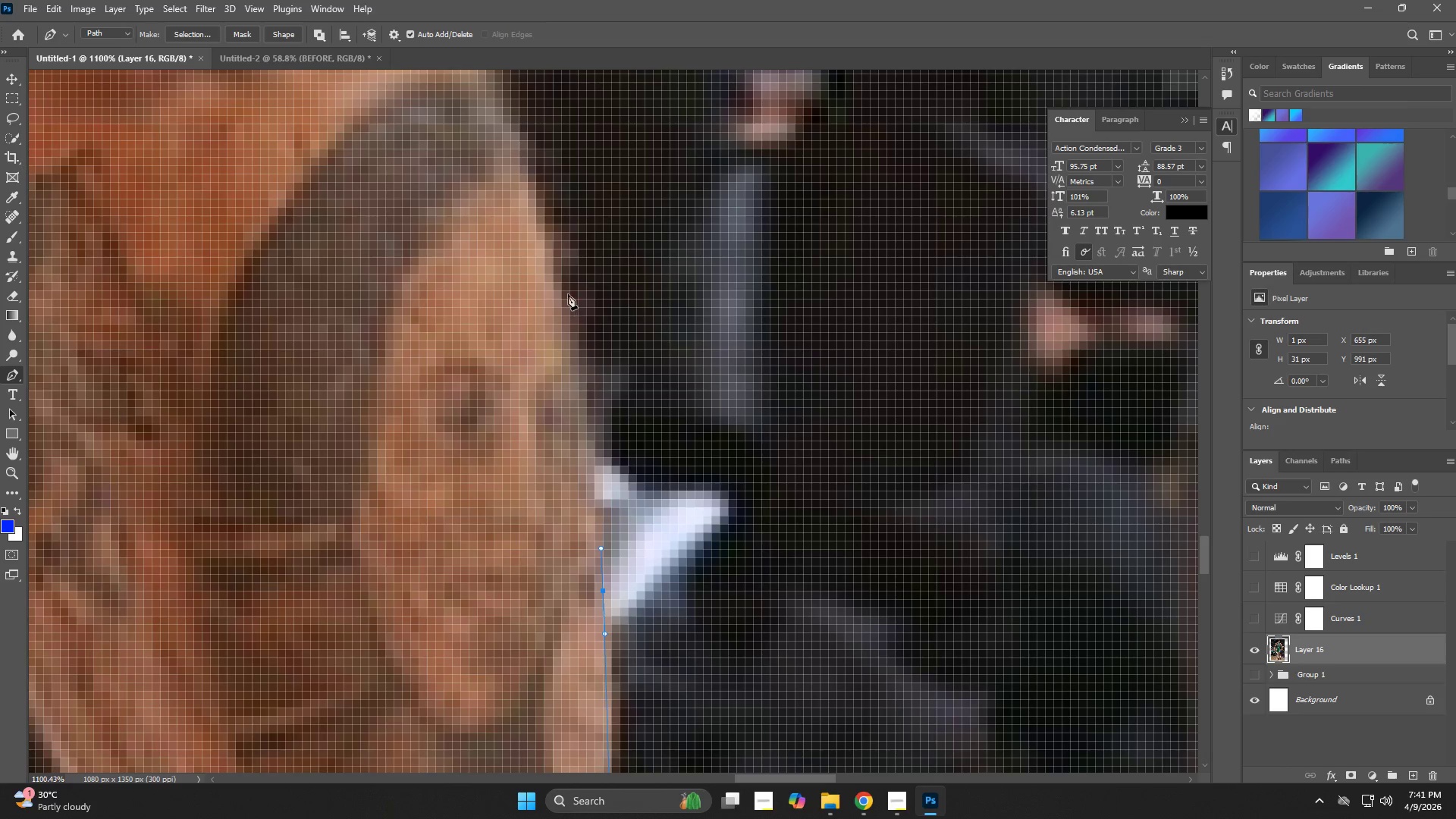 
left_click_drag(start_coordinate=[567, 290], to_coordinate=[541, 218])
 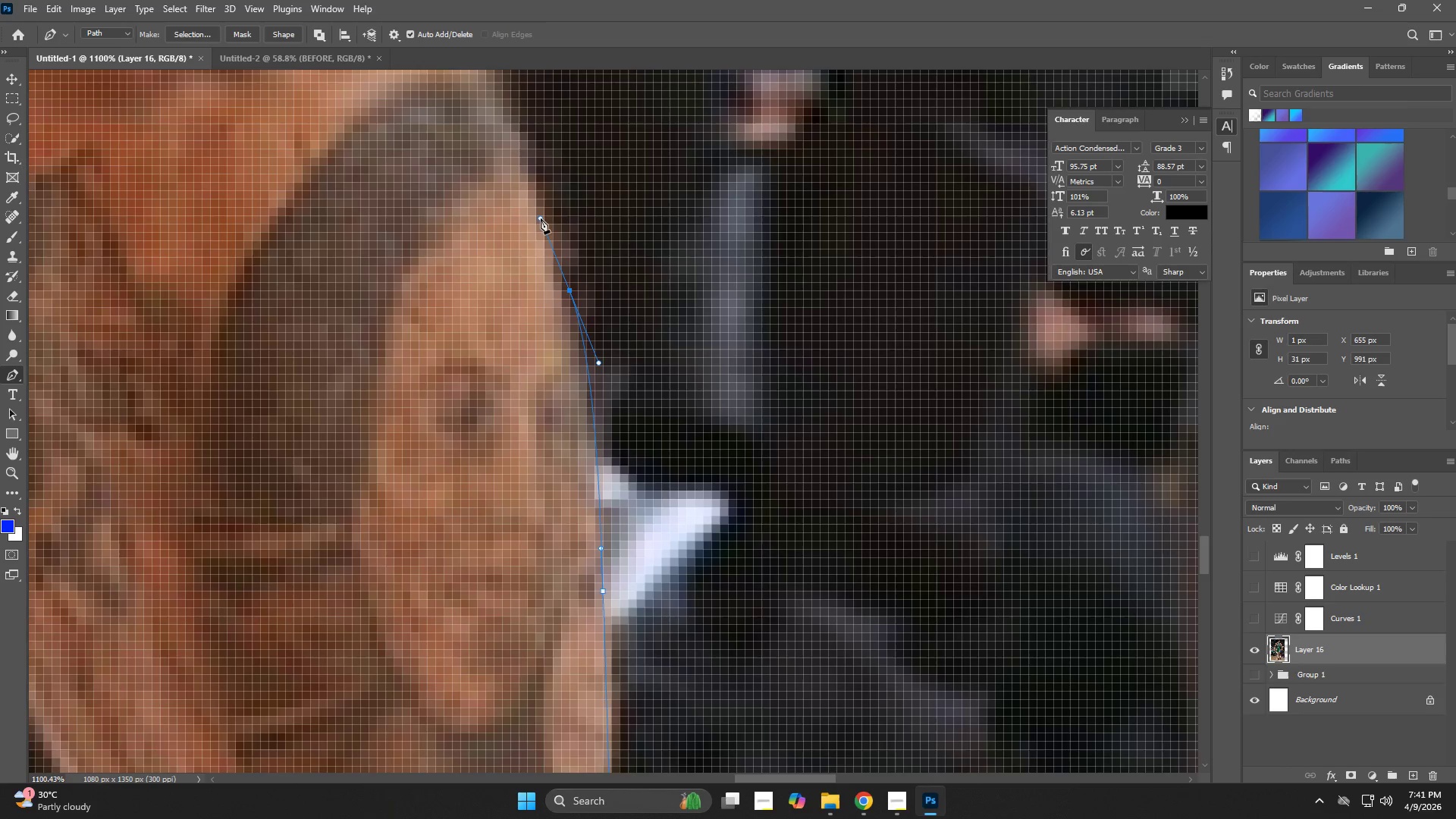 
hold_key(key=Space, duration=0.66)
 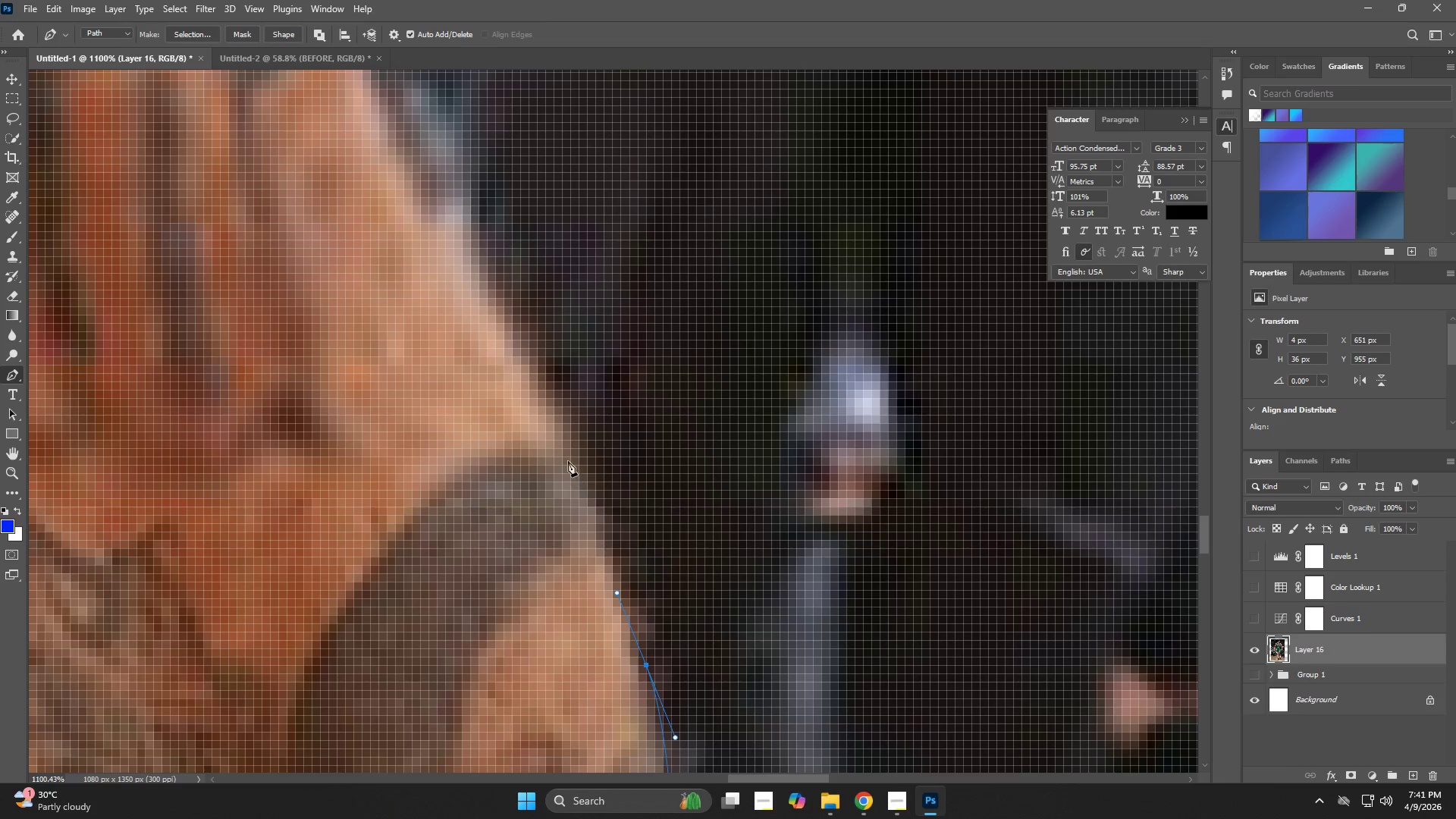 
left_click_drag(start_coordinate=[541, 203], to_coordinate=[617, 578])
 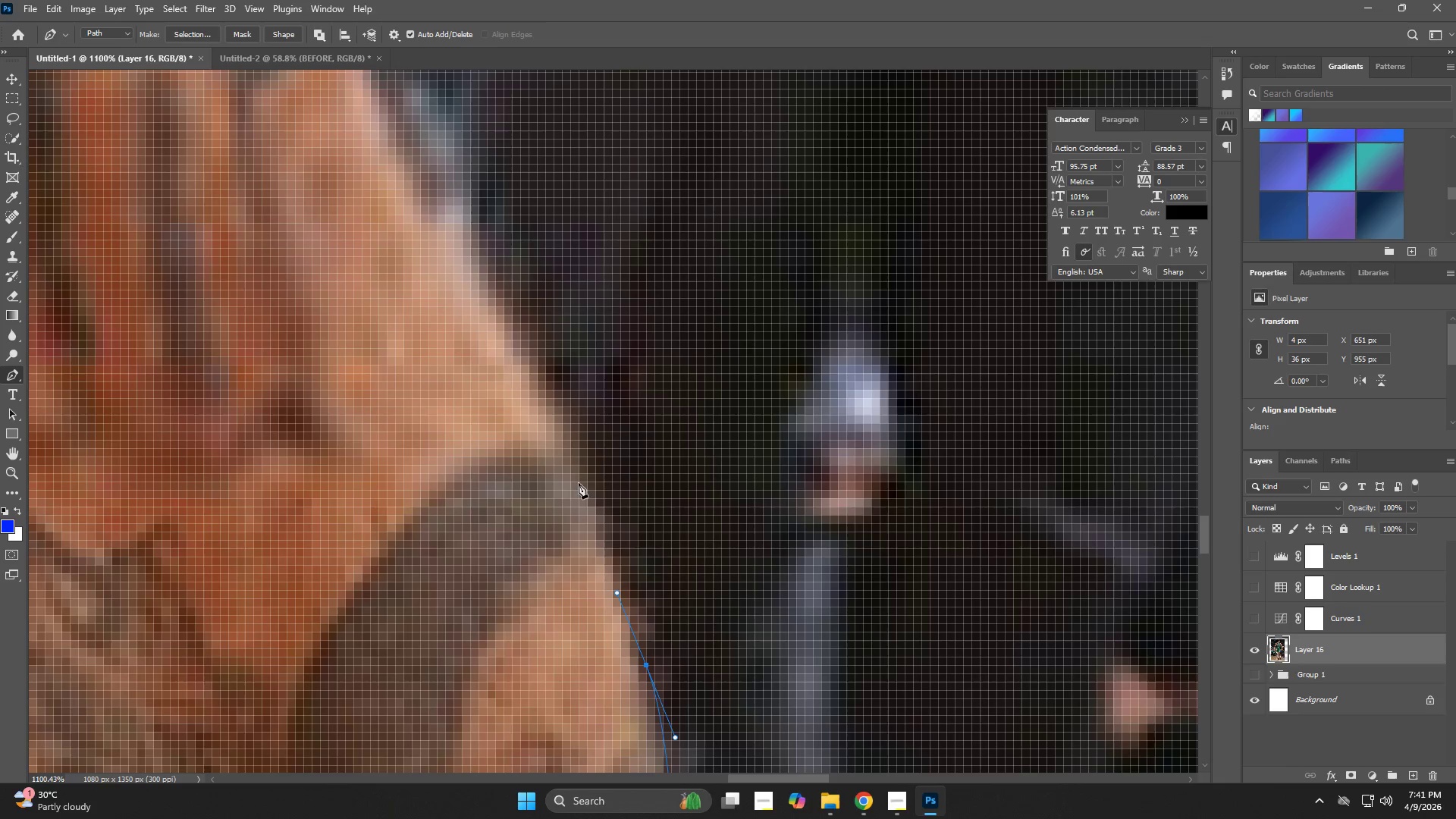 
left_click_drag(start_coordinate=[569, 462], to_coordinate=[541, 410])
 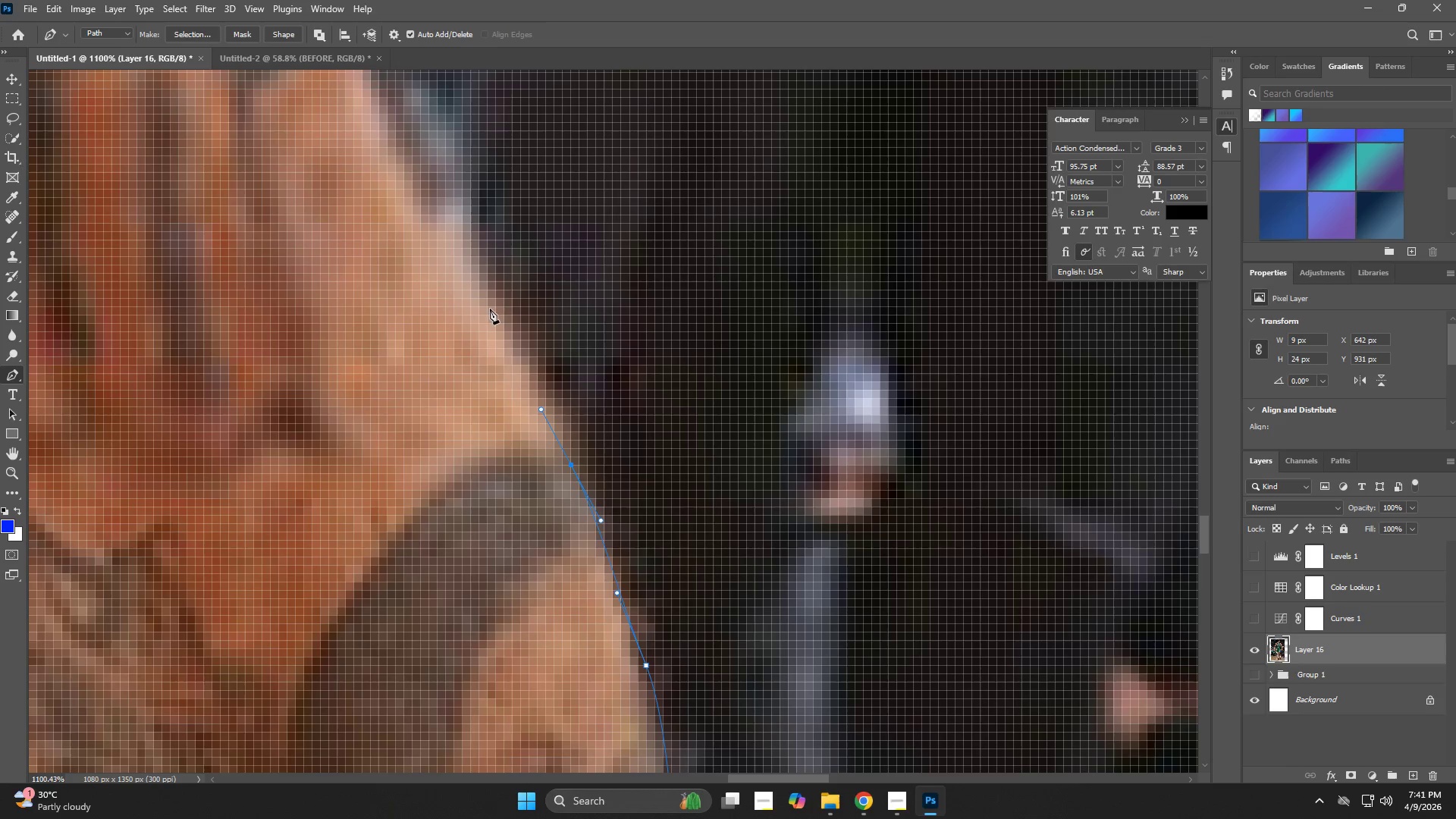 
left_click_drag(start_coordinate=[486, 303], to_coordinate=[479, 281])
 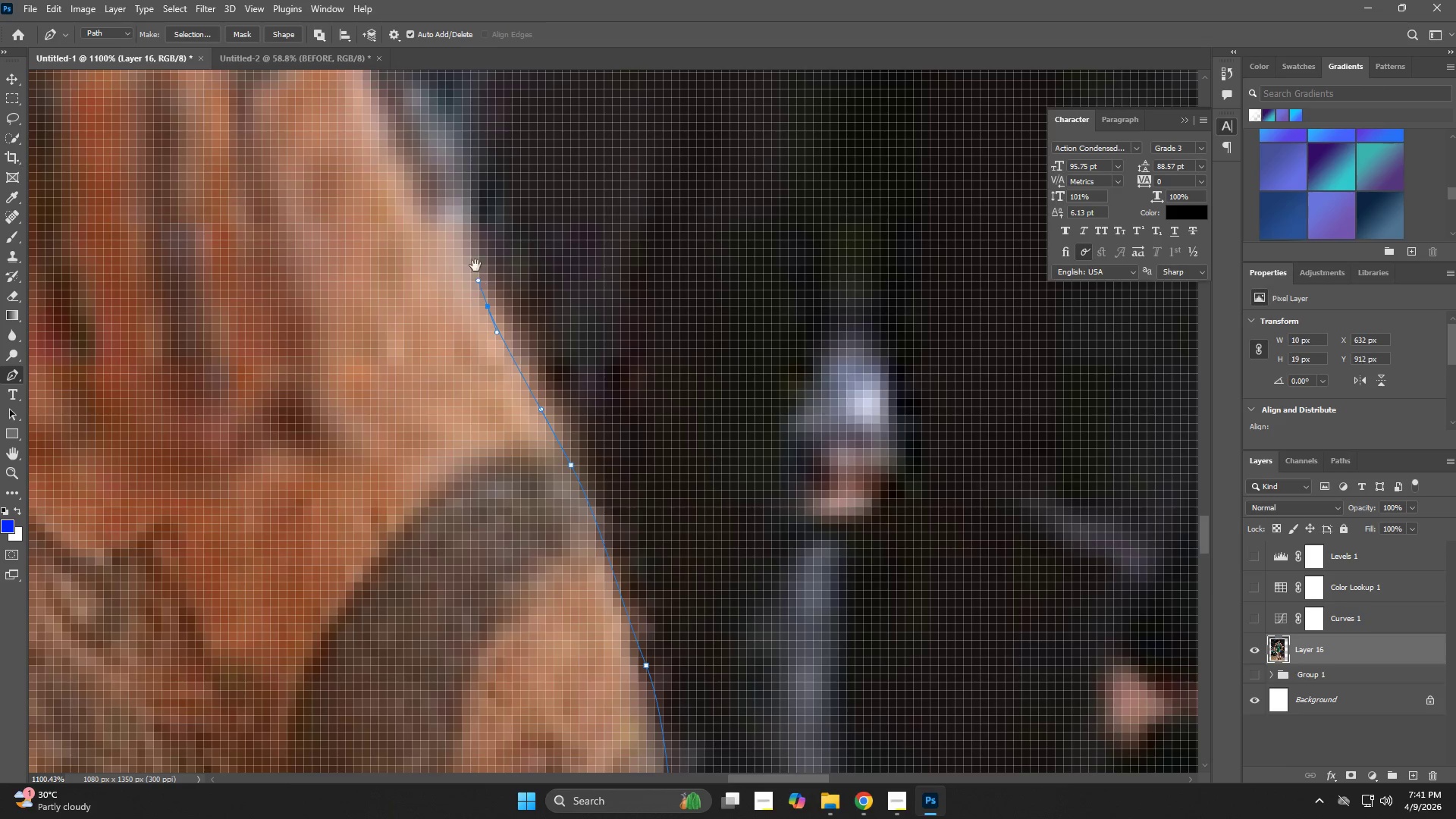 
hold_key(key=Space, duration=0.66)
 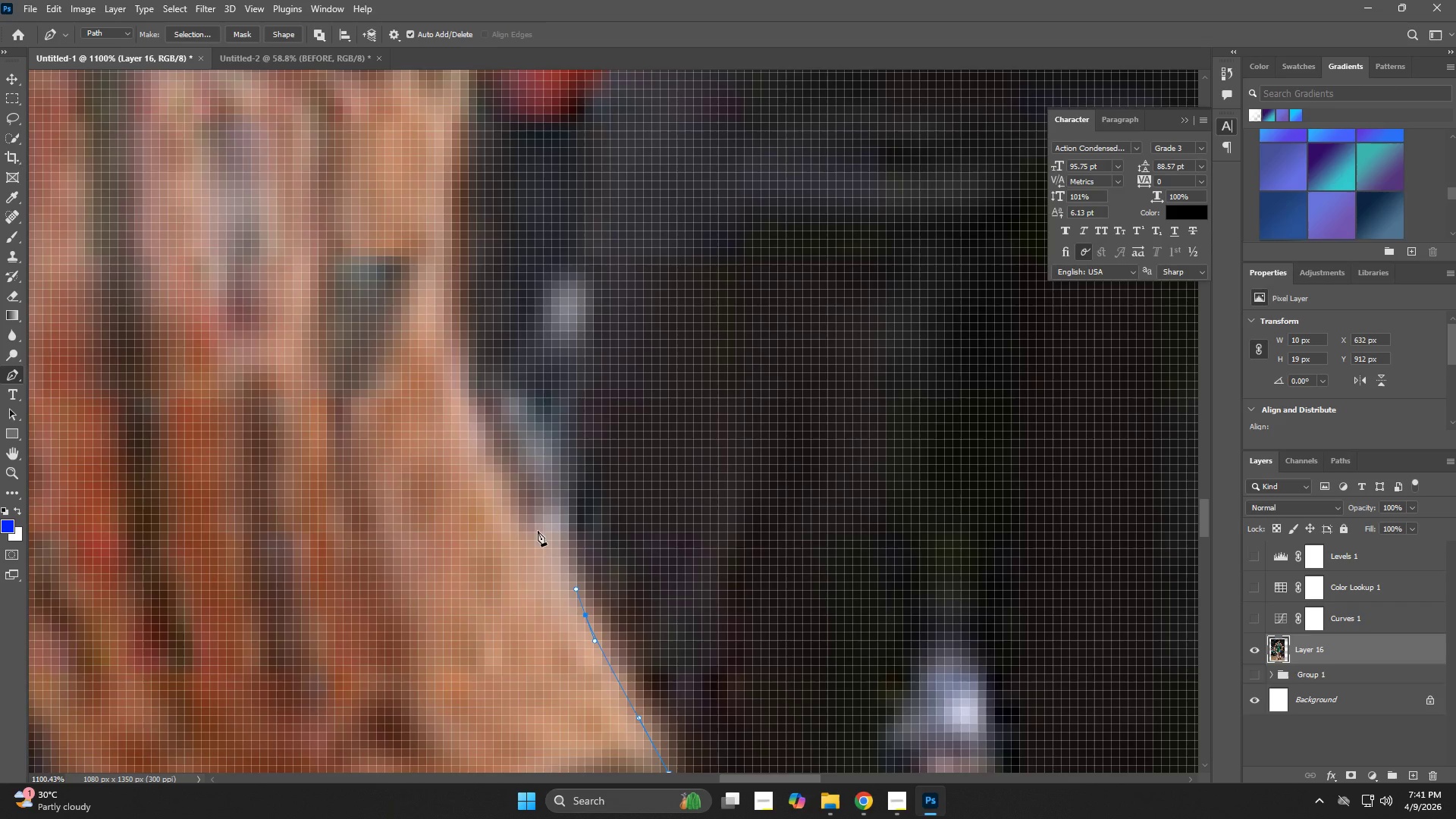 
left_click_drag(start_coordinate=[471, 258], to_coordinate=[540, 483])
 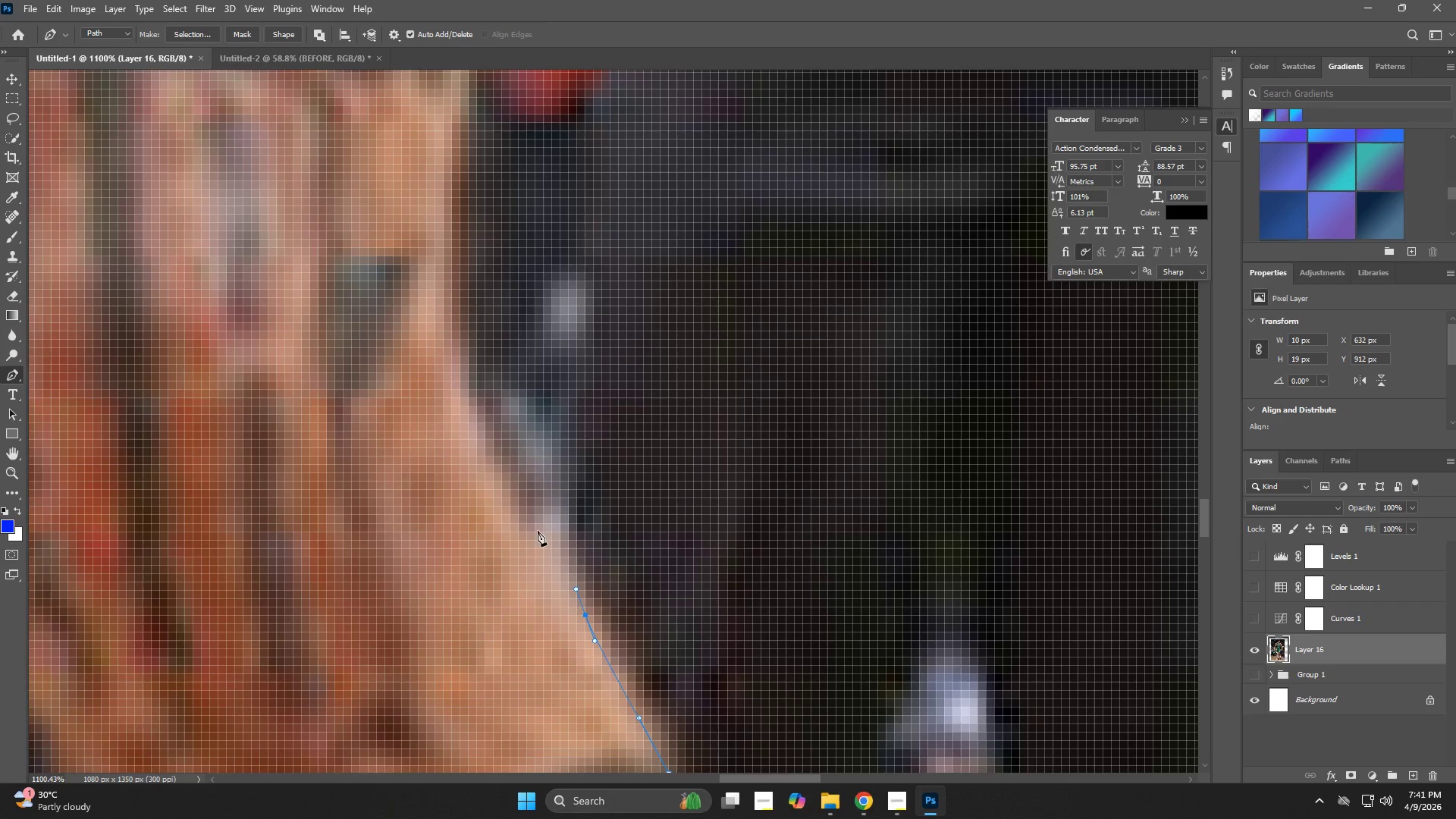 
left_click_drag(start_coordinate=[512, 501], to_coordinate=[482, 432])
 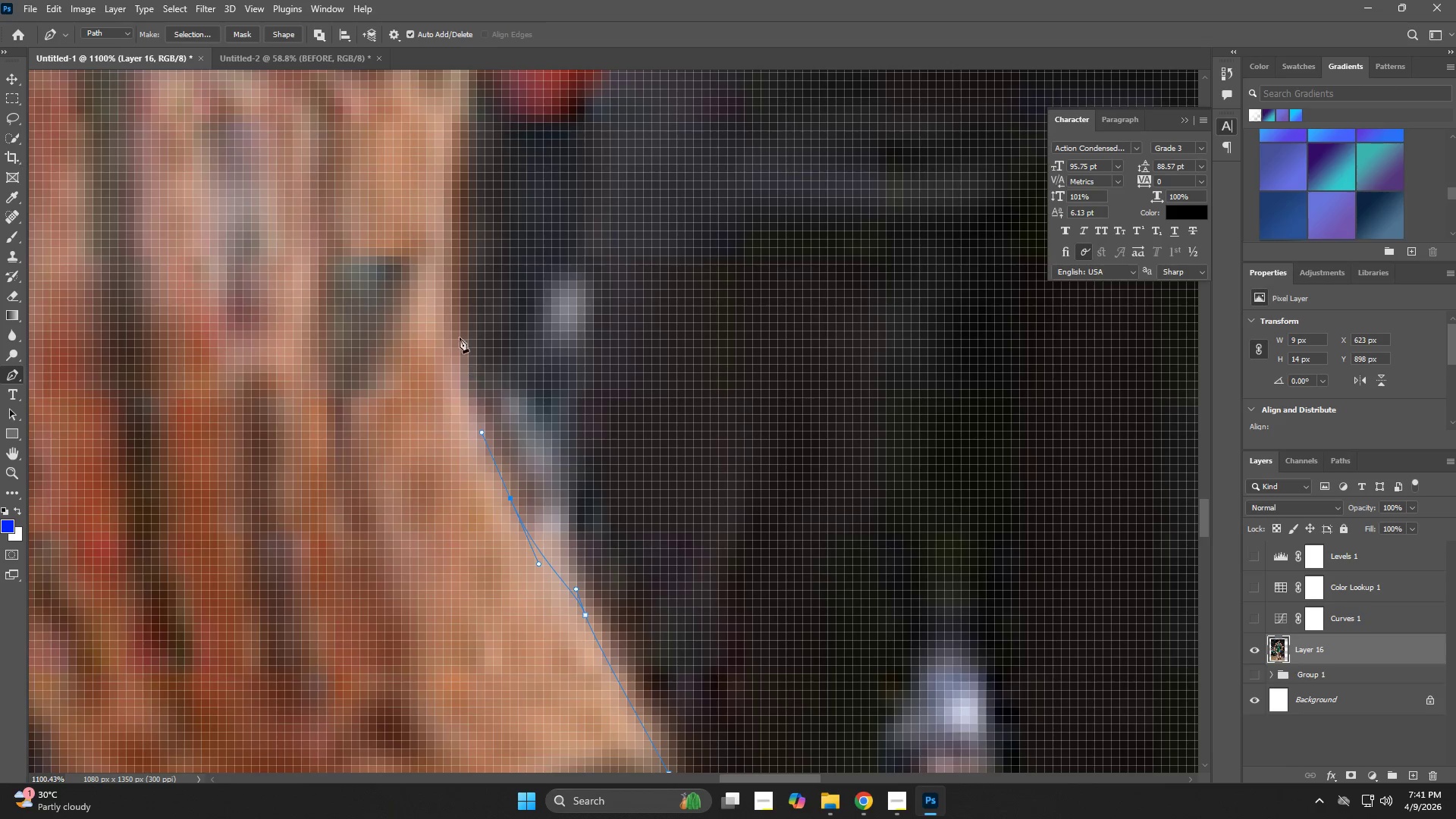 
left_click_drag(start_coordinate=[453, 303], to_coordinate=[453, 222])
 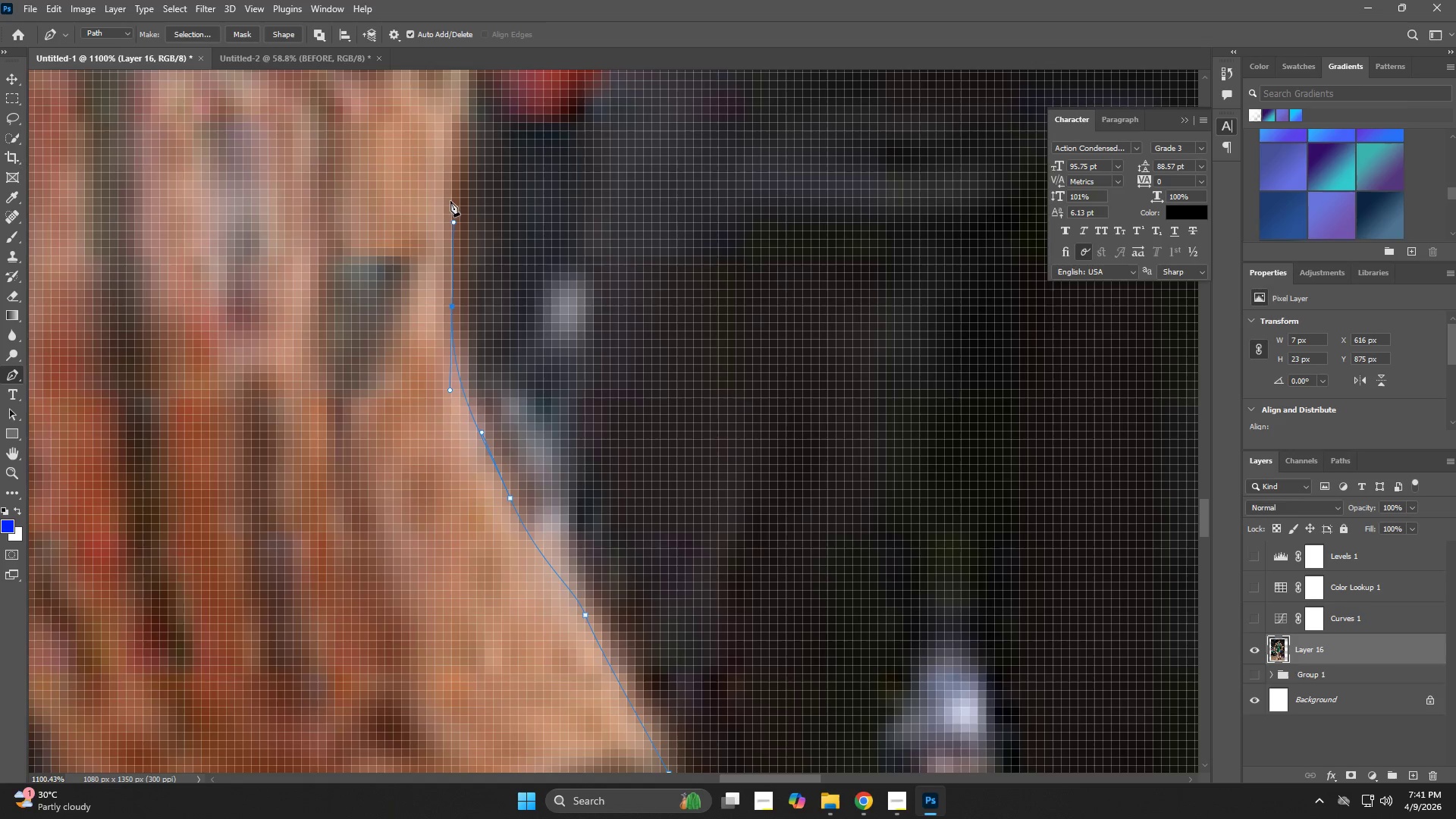 
hold_key(key=Space, duration=0.62)
 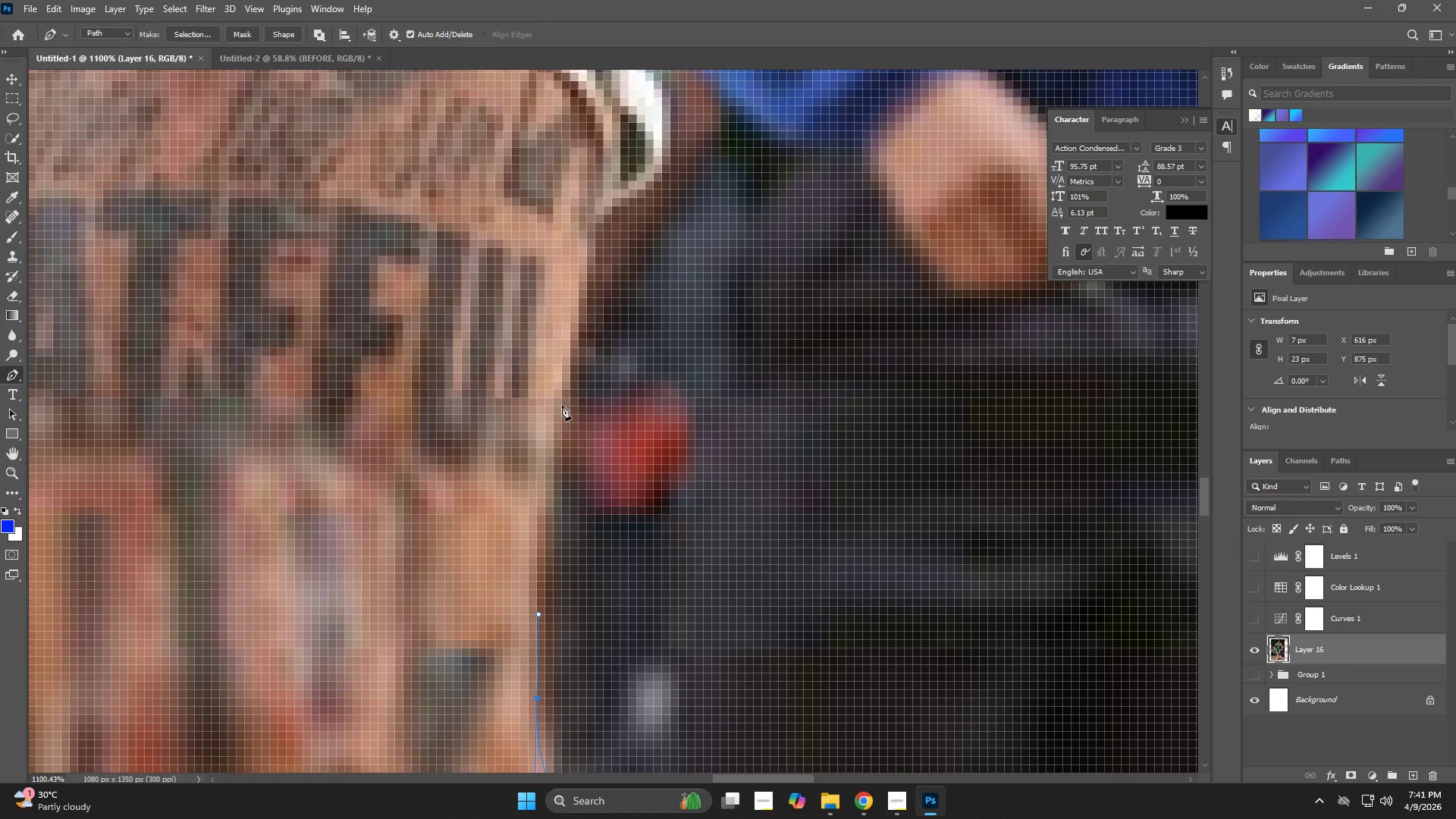 
left_click_drag(start_coordinate=[450, 210], to_coordinate=[521, 563])
 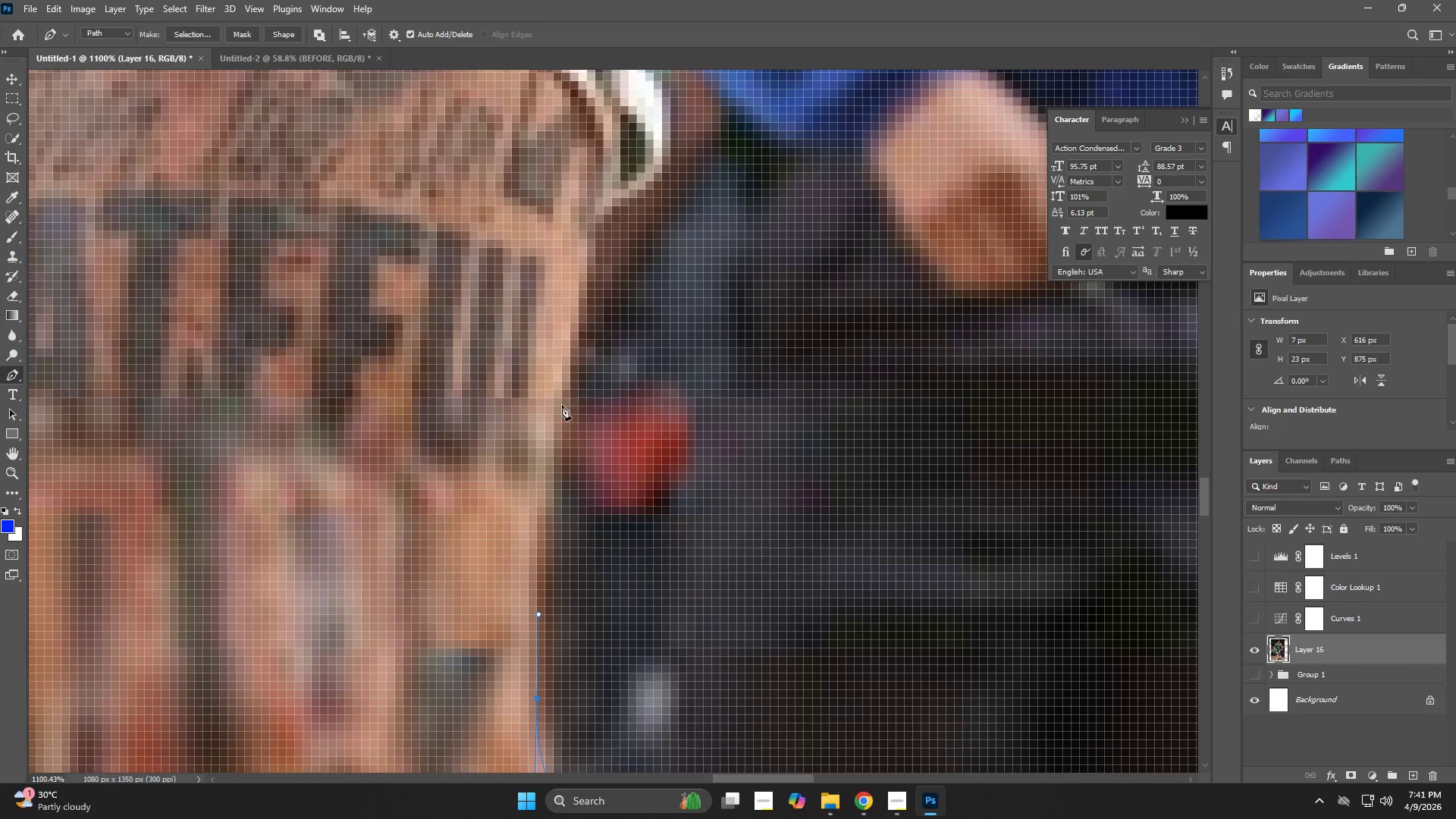 
left_click_drag(start_coordinate=[559, 384], to_coordinate=[571, 320])
 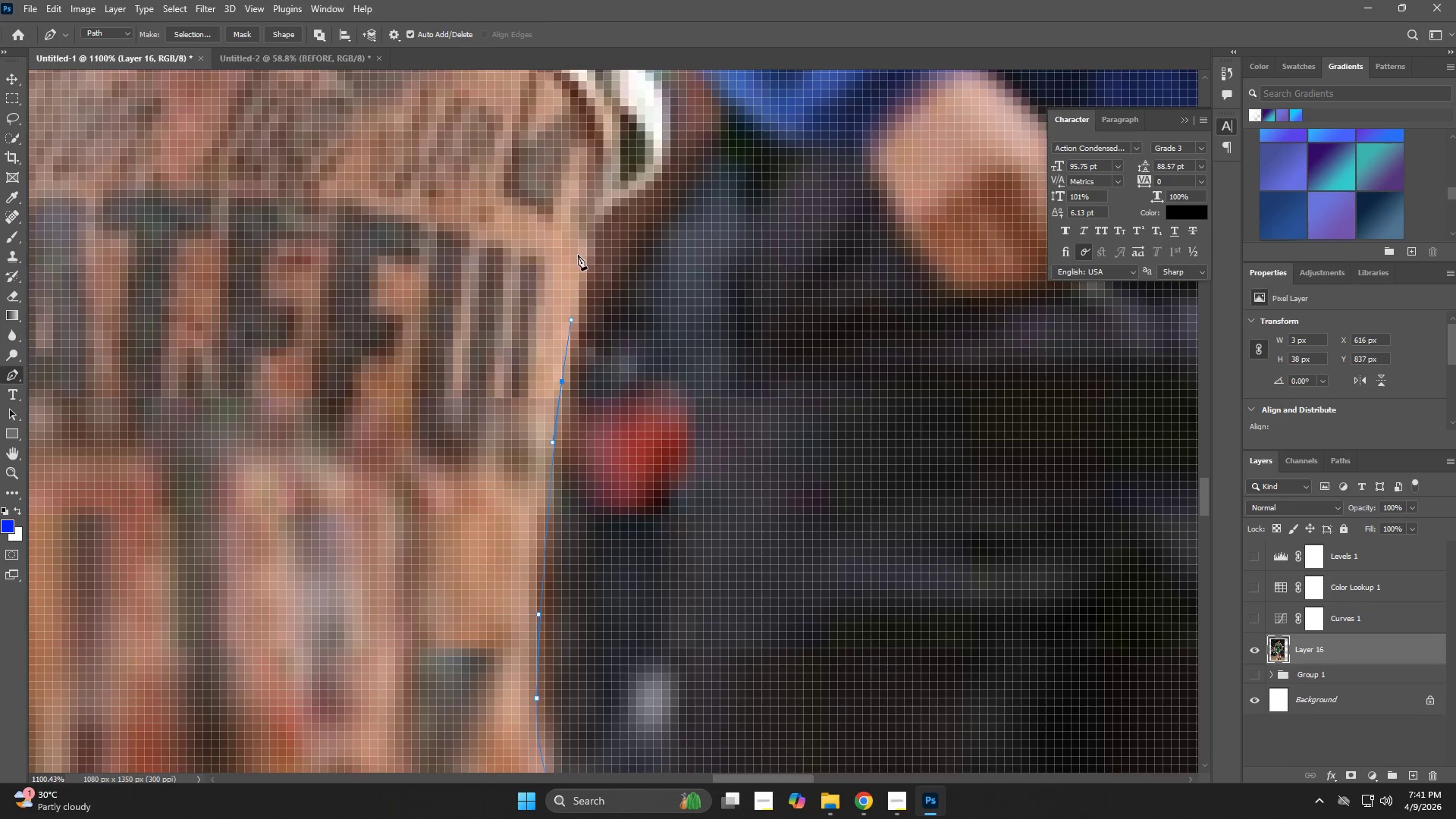 
left_click_drag(start_coordinate=[578, 246], to_coordinate=[582, 224])
 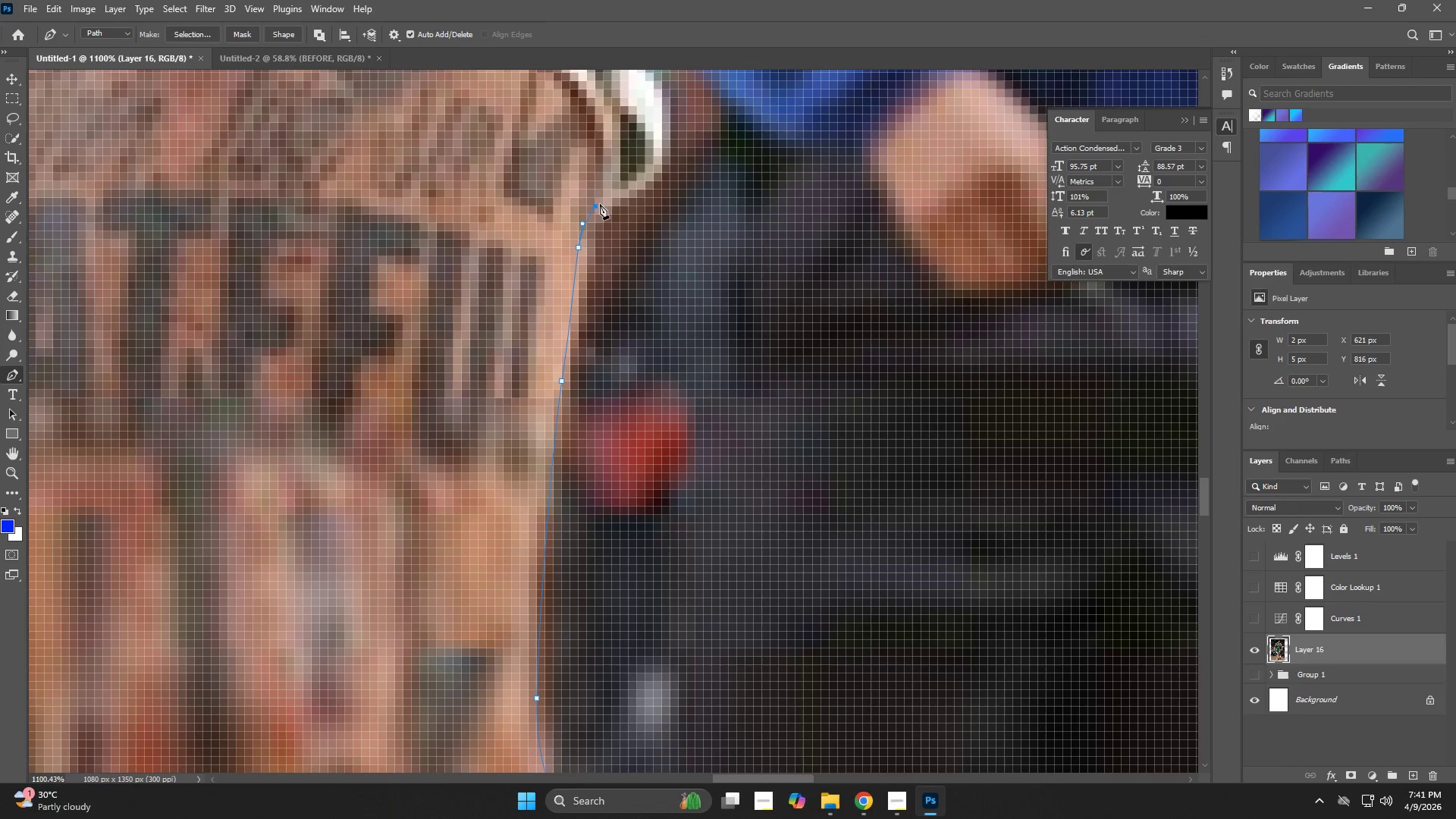 
hold_key(key=Space, duration=0.42)
 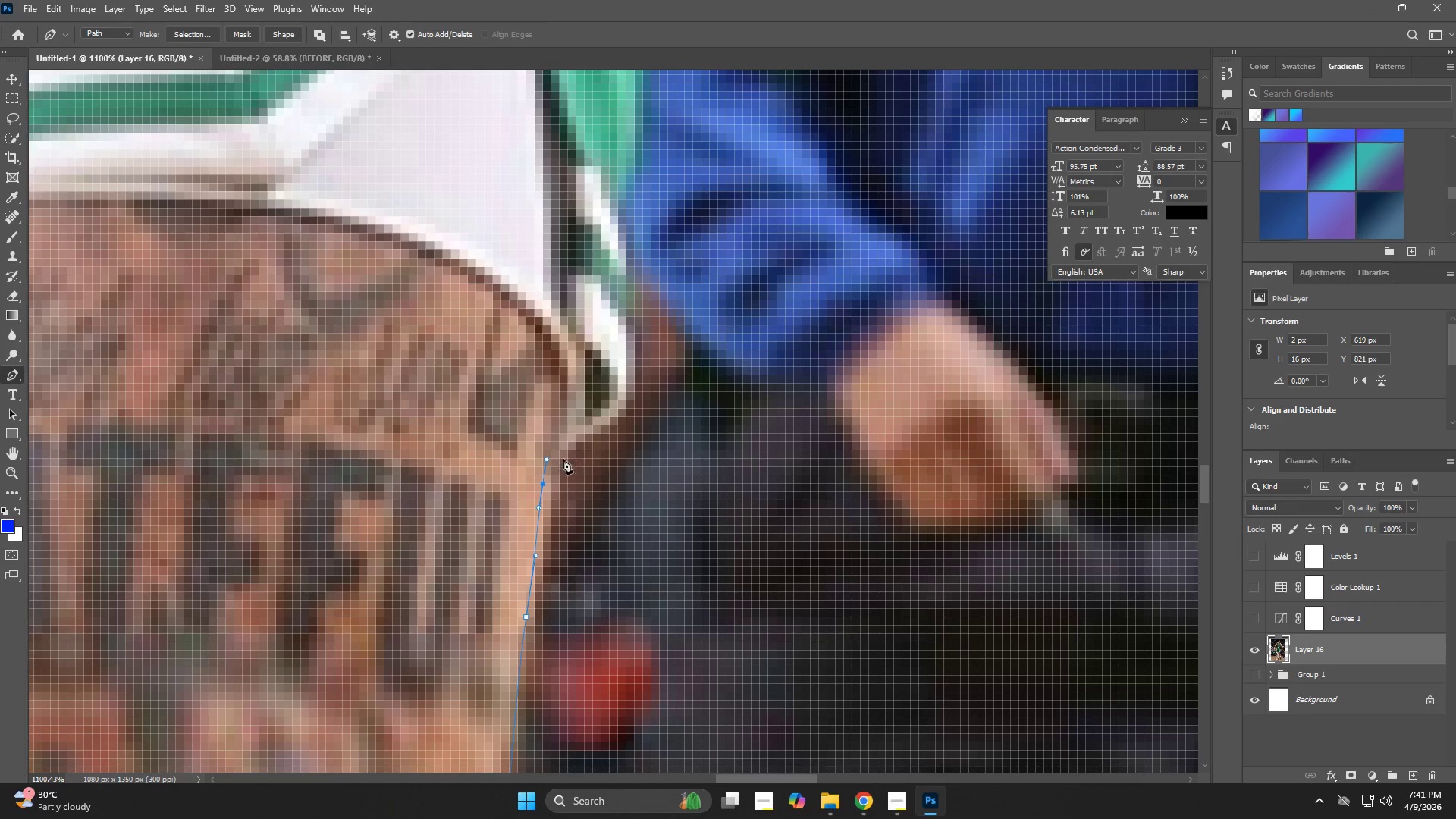 
left_click_drag(start_coordinate=[605, 222], to_coordinate=[580, 390])
 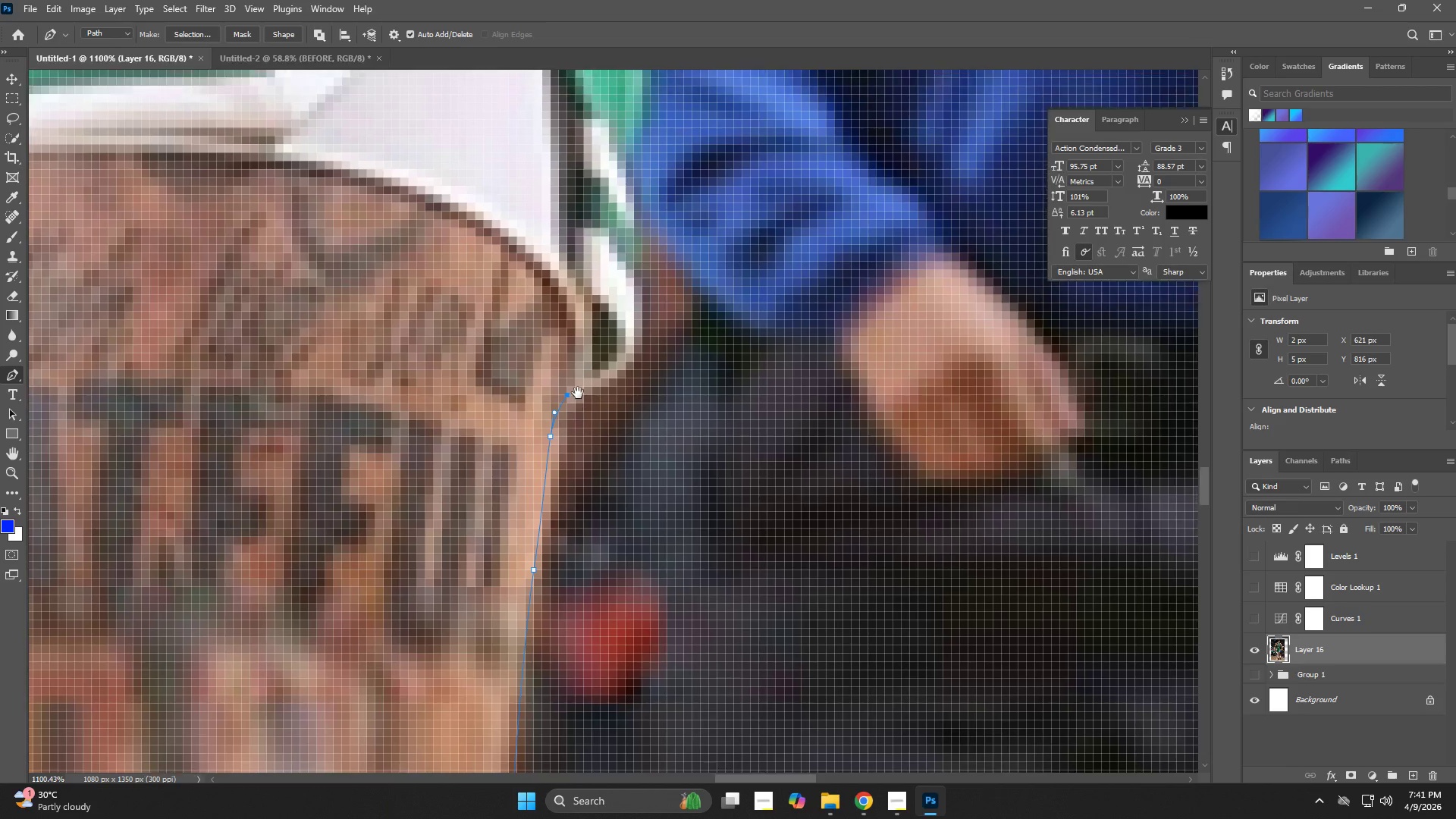 
key(Control+ControlLeft)
 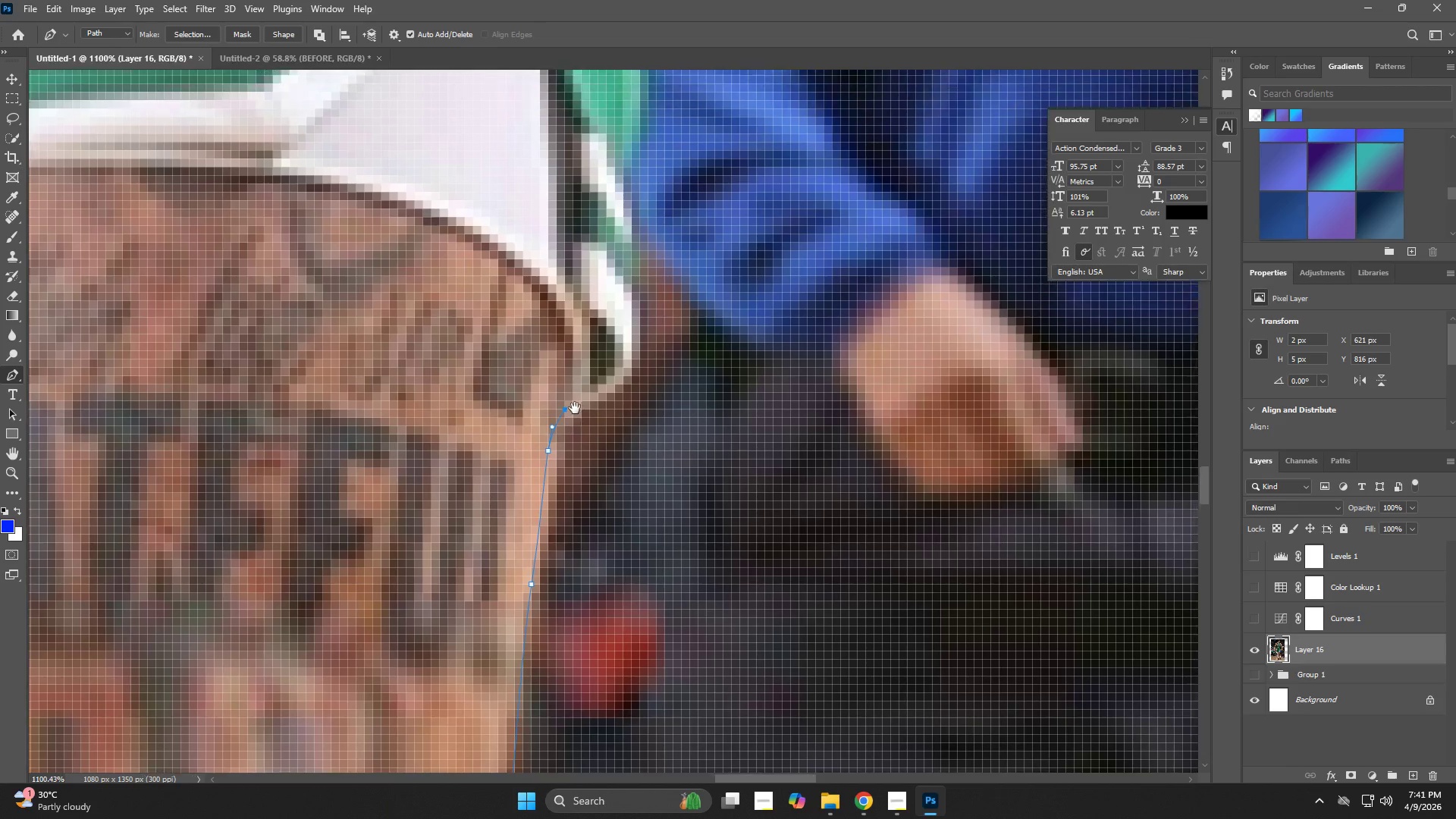 
key(Control+Z)
 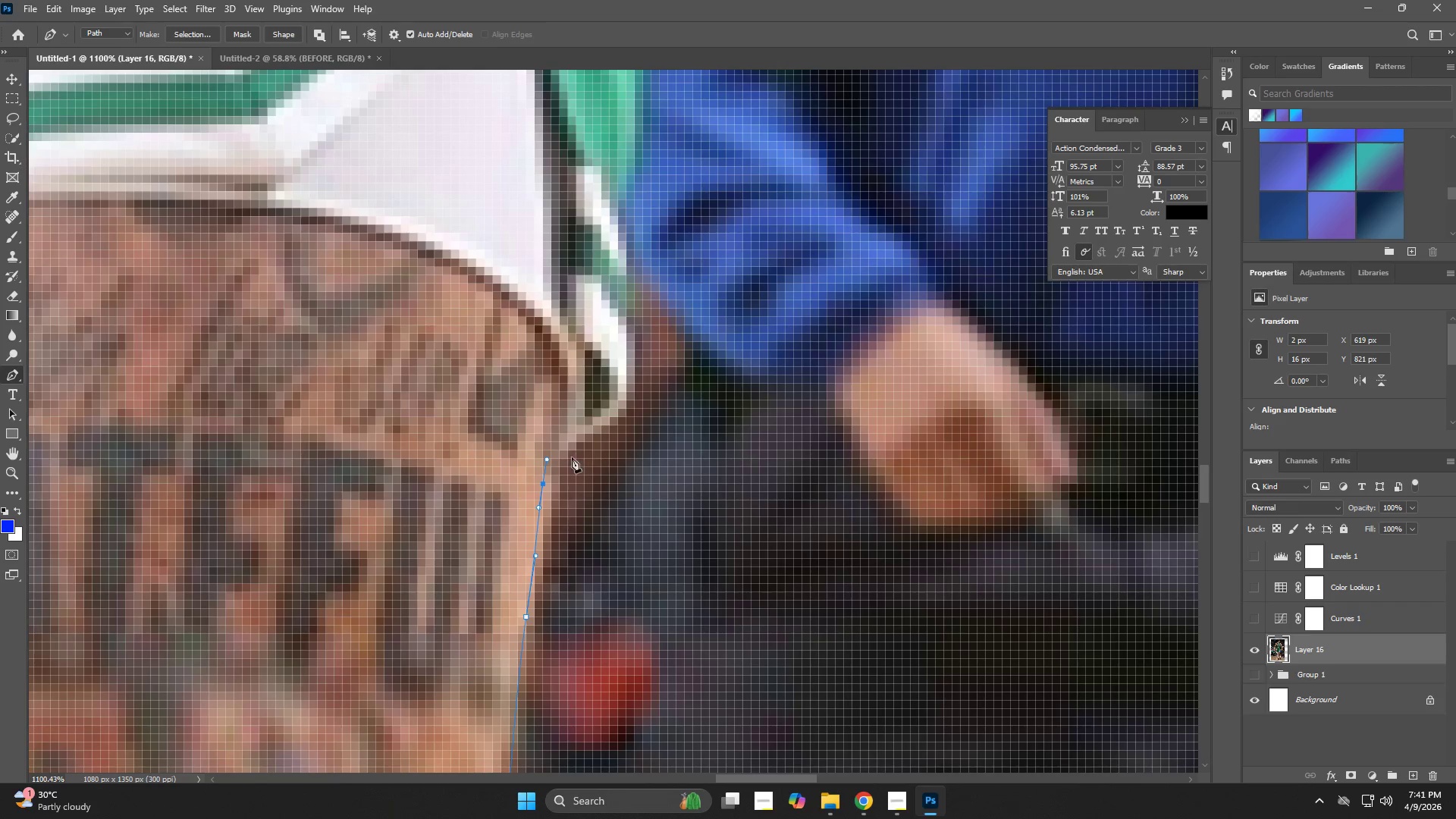 
hold_key(key=Z, duration=0.84)
 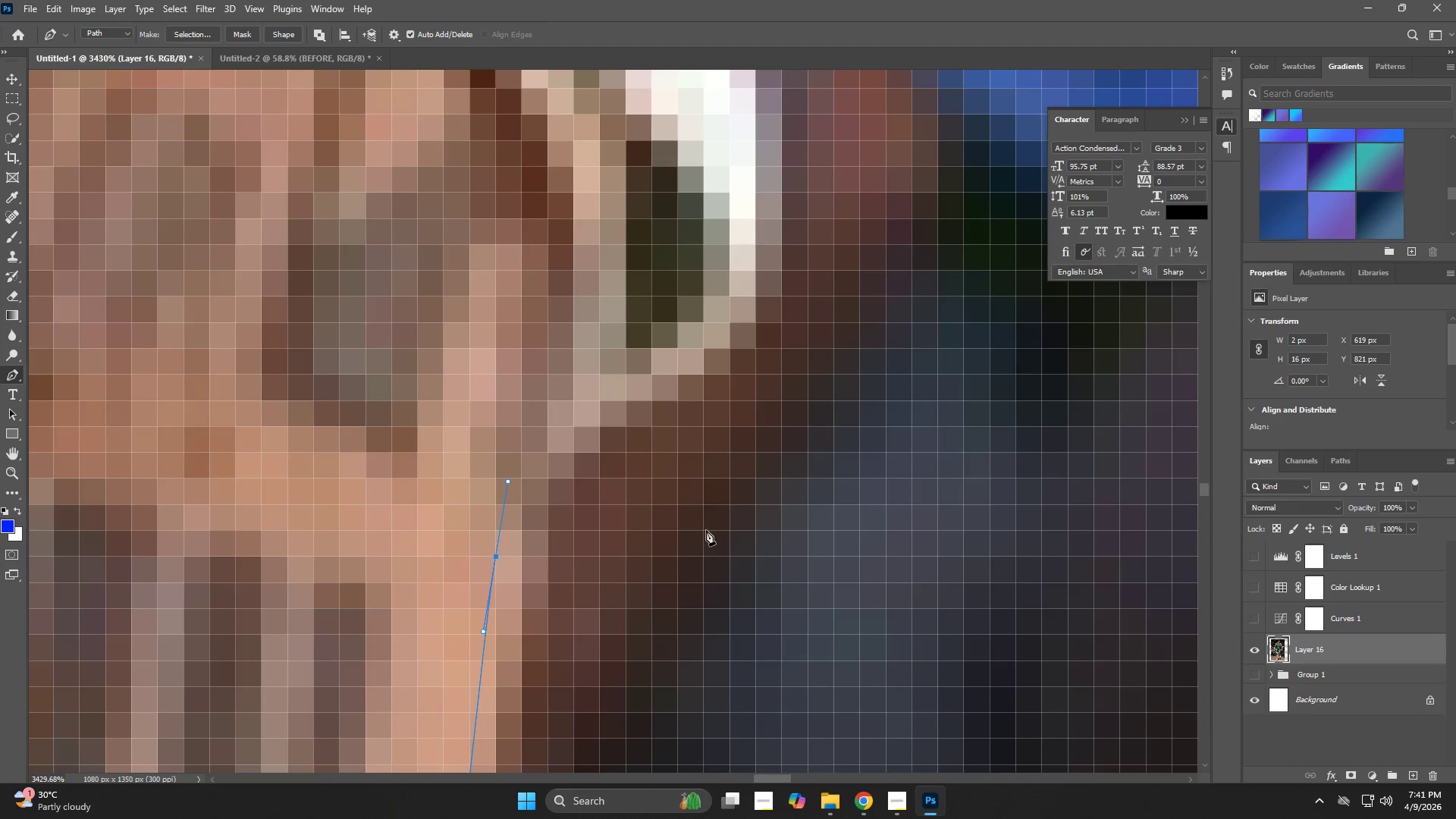 
left_click_drag(start_coordinate=[565, 449], to_coordinate=[636, 504])
 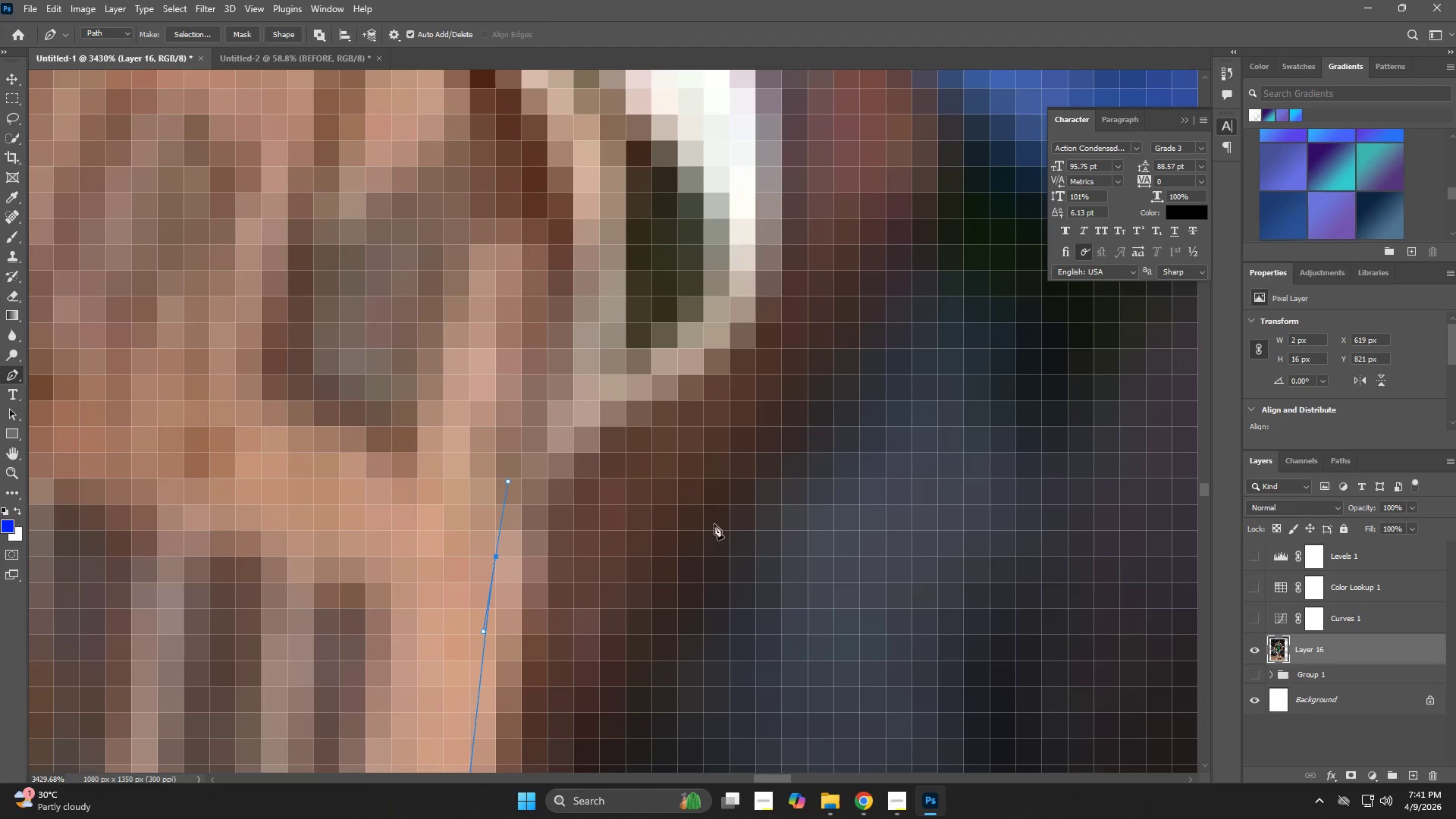 
key(P)
 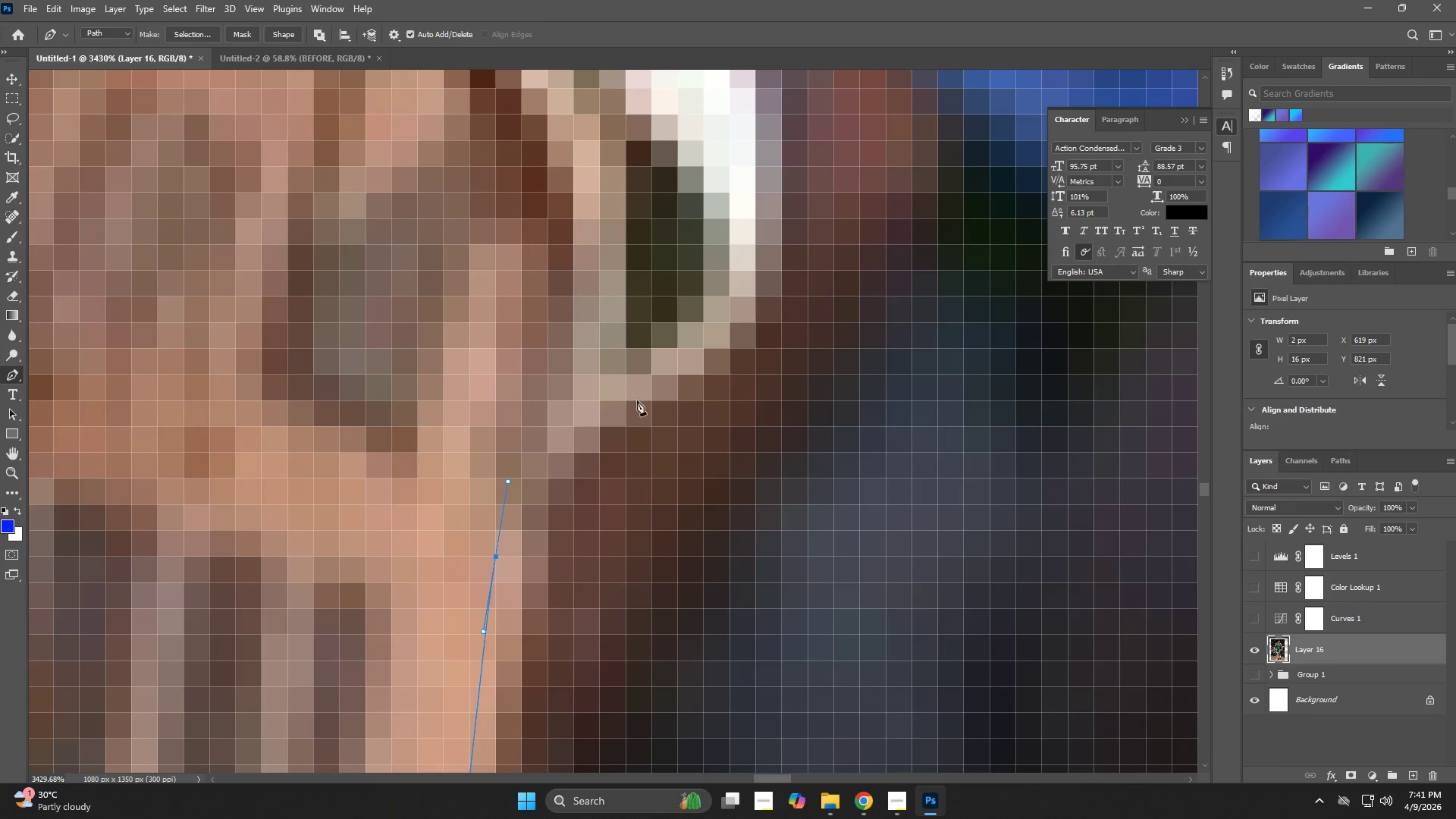 
left_click_drag(start_coordinate=[659, 381], to_coordinate=[708, 350])
 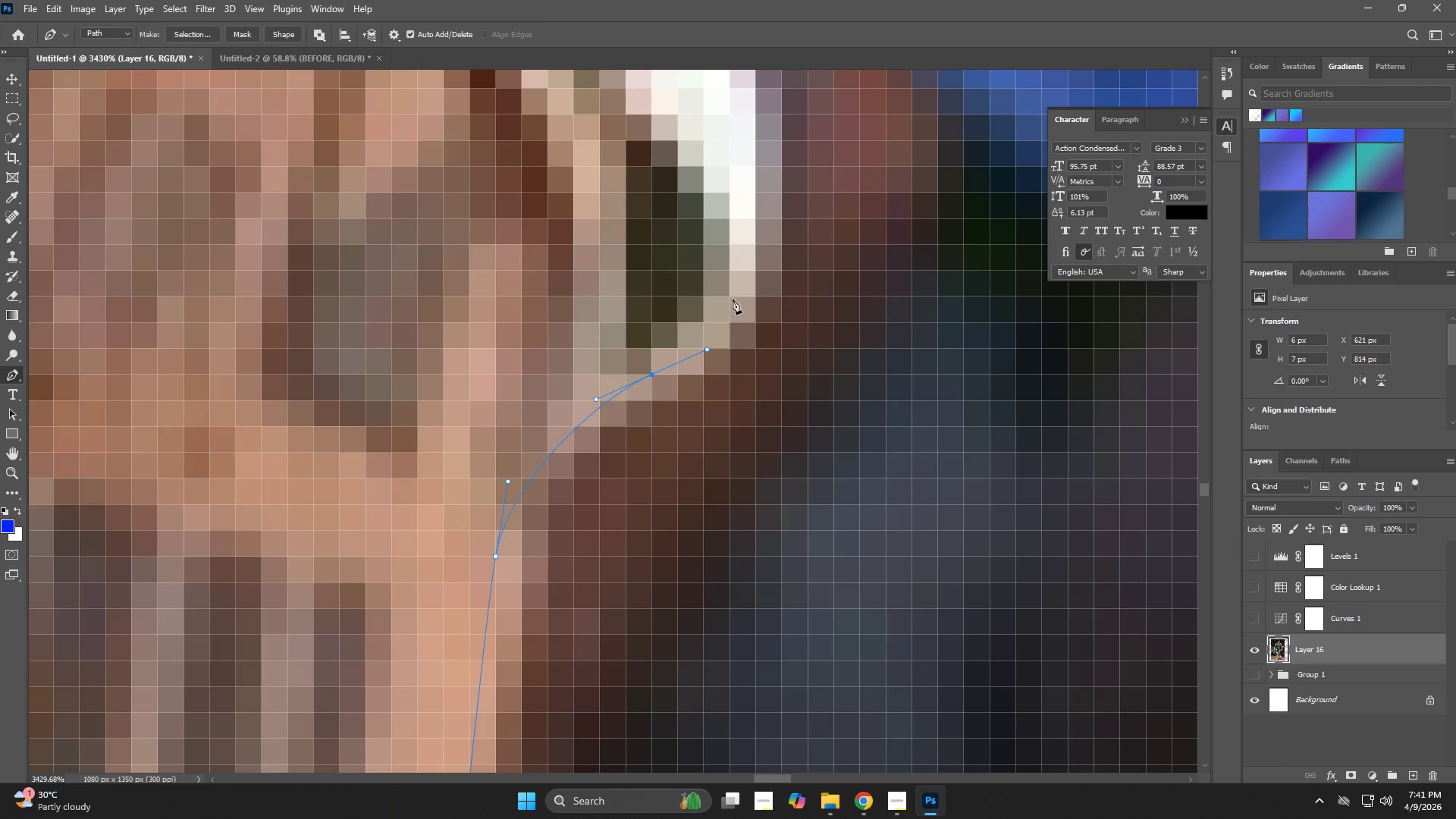 
left_click_drag(start_coordinate=[748, 271], to_coordinate=[757, 190])
 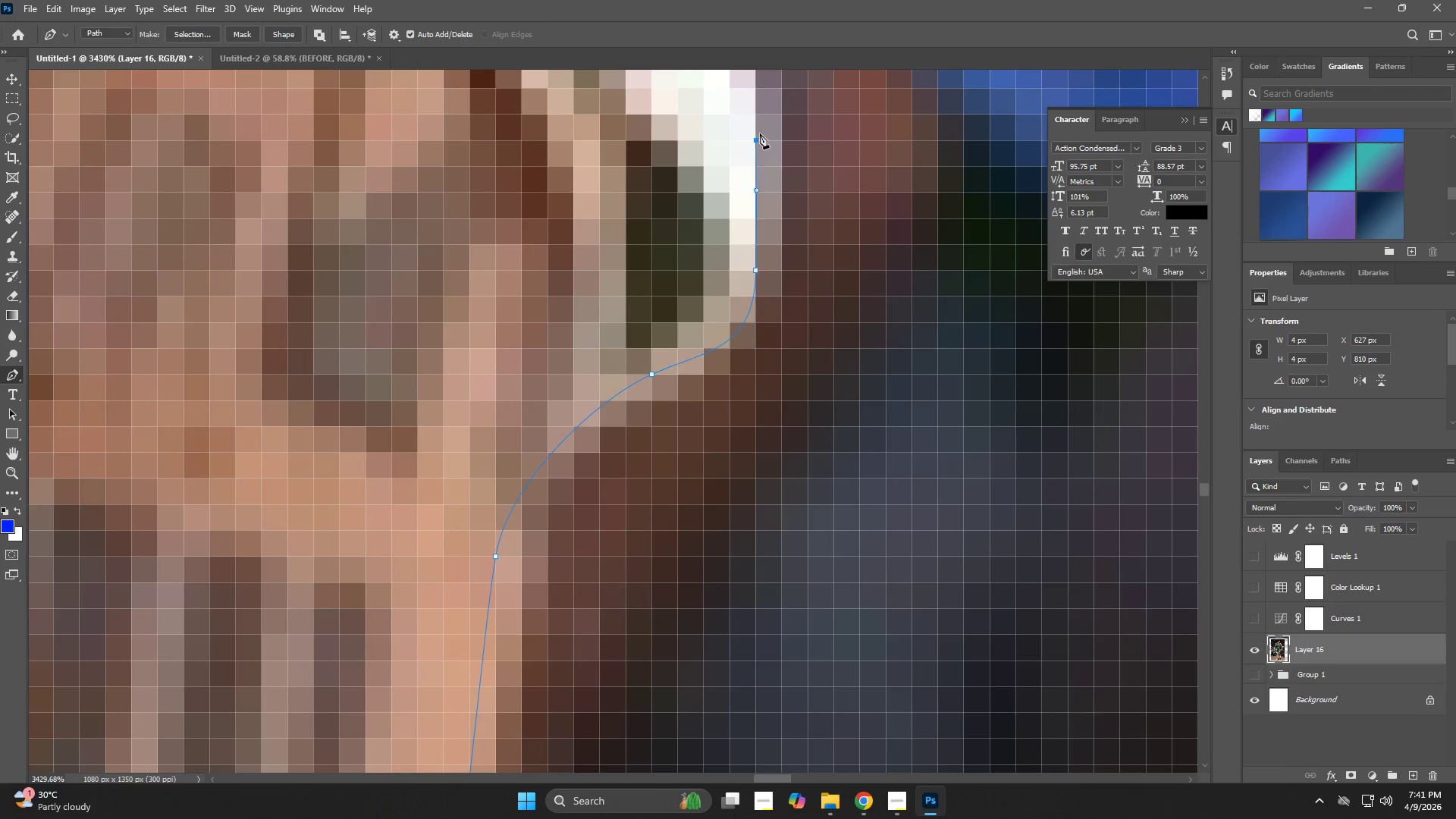 
hold_key(key=Space, duration=0.61)
 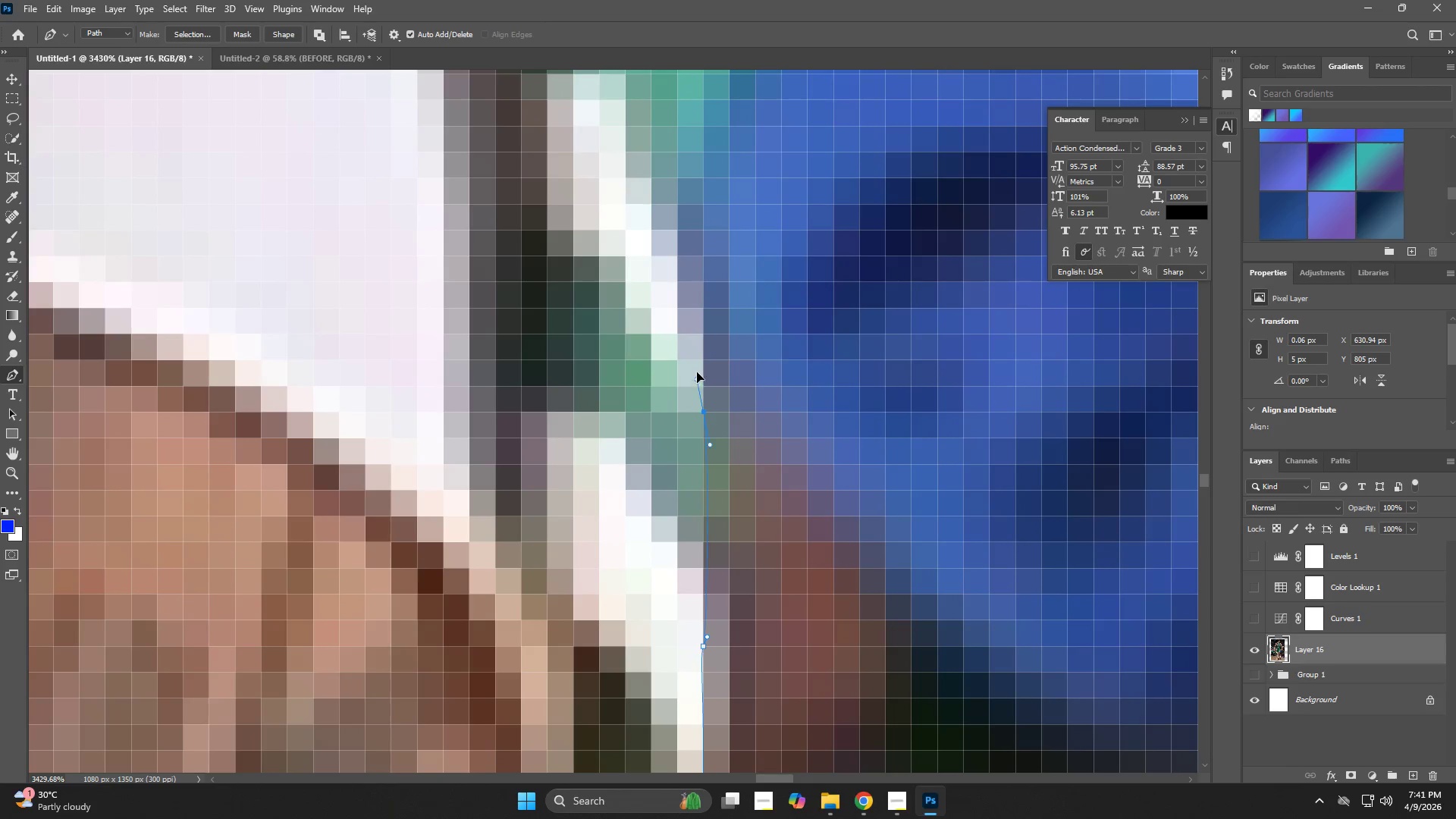 
left_click_drag(start_coordinate=[748, 174], to_coordinate=[705, 561])
 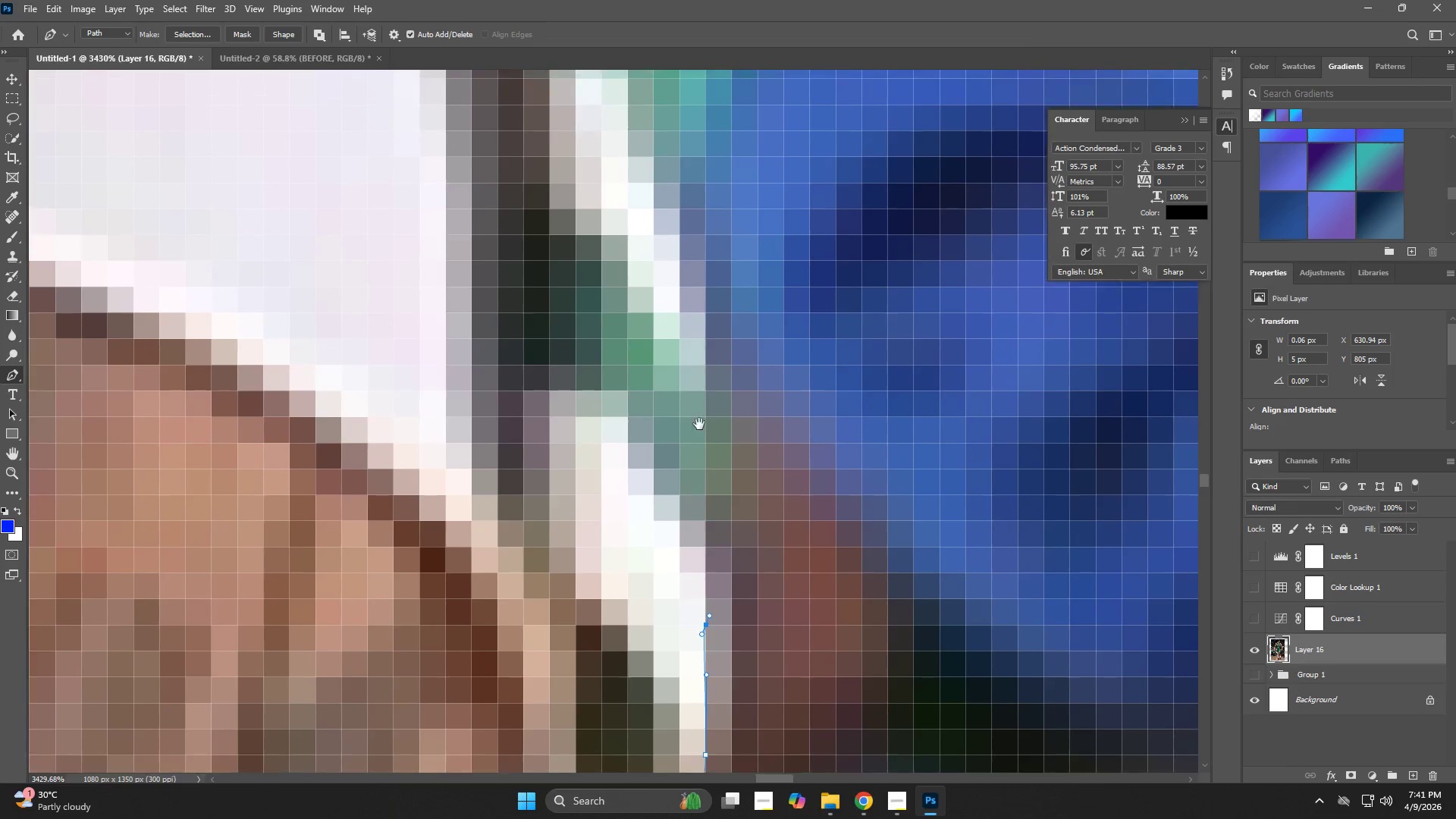 
left_click_drag(start_coordinate=[697, 413], to_coordinate=[697, 375])
 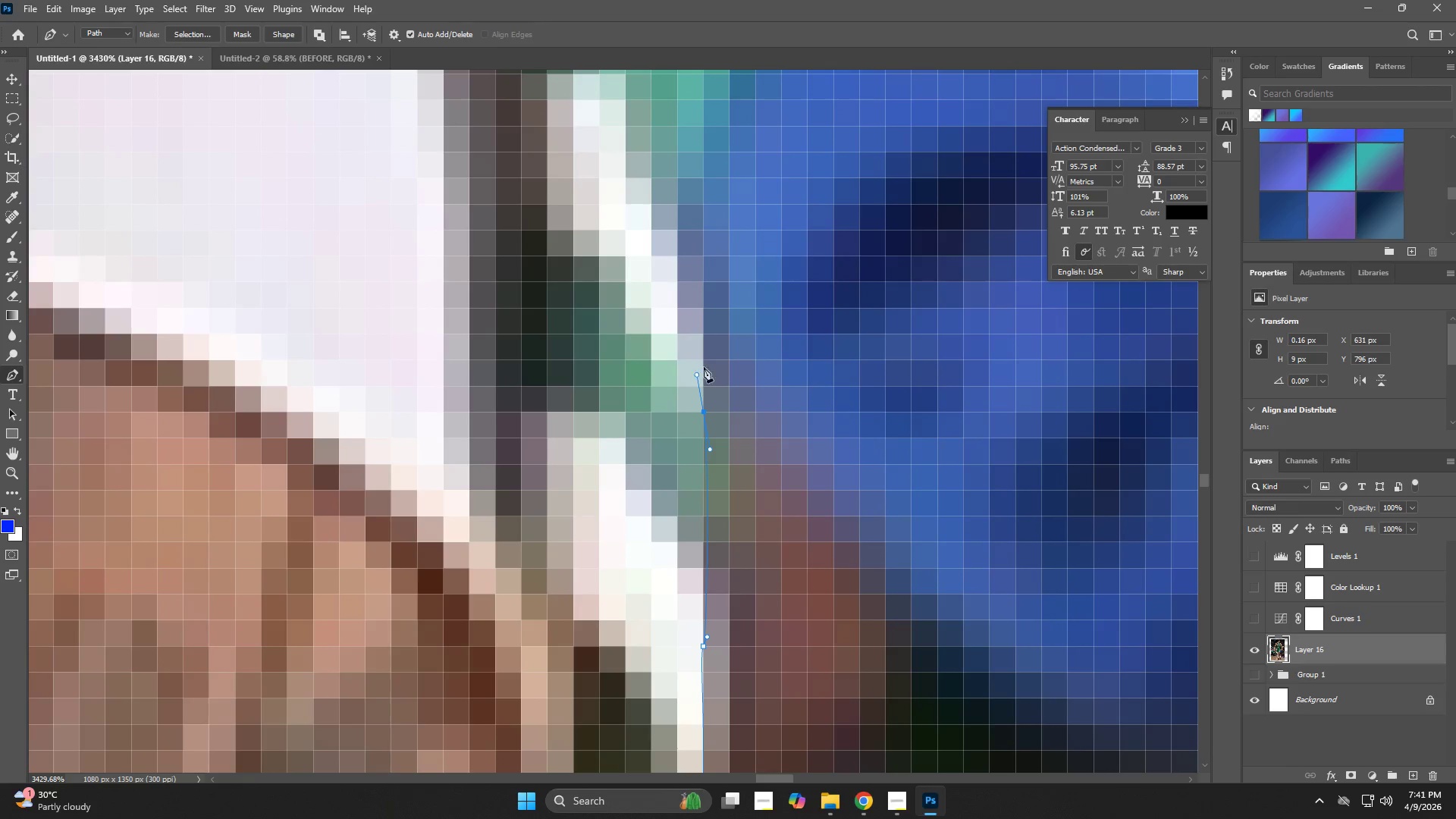 
type(zp)
 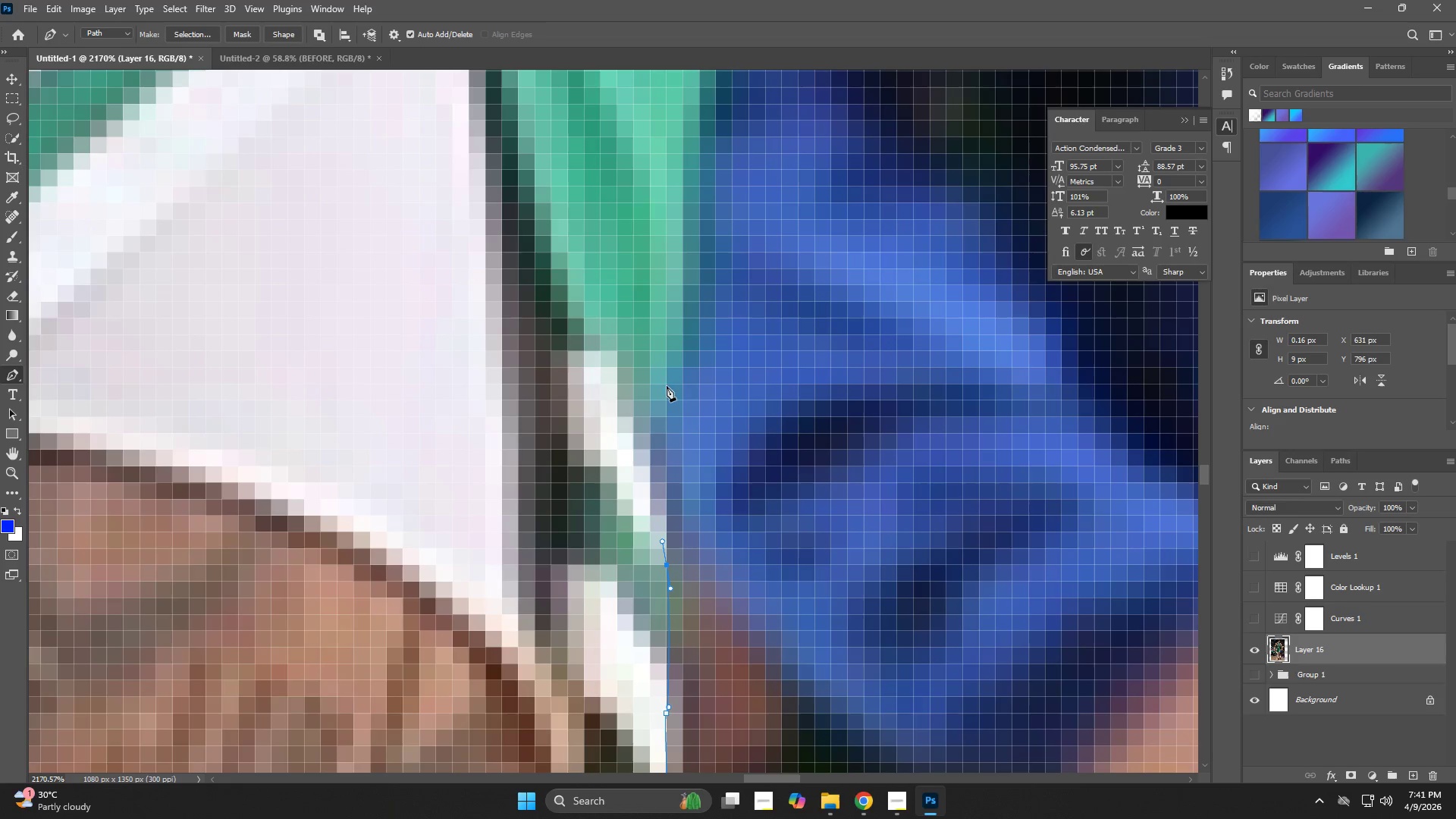 
left_click_drag(start_coordinate=[702, 367], to_coordinate=[666, 377])
 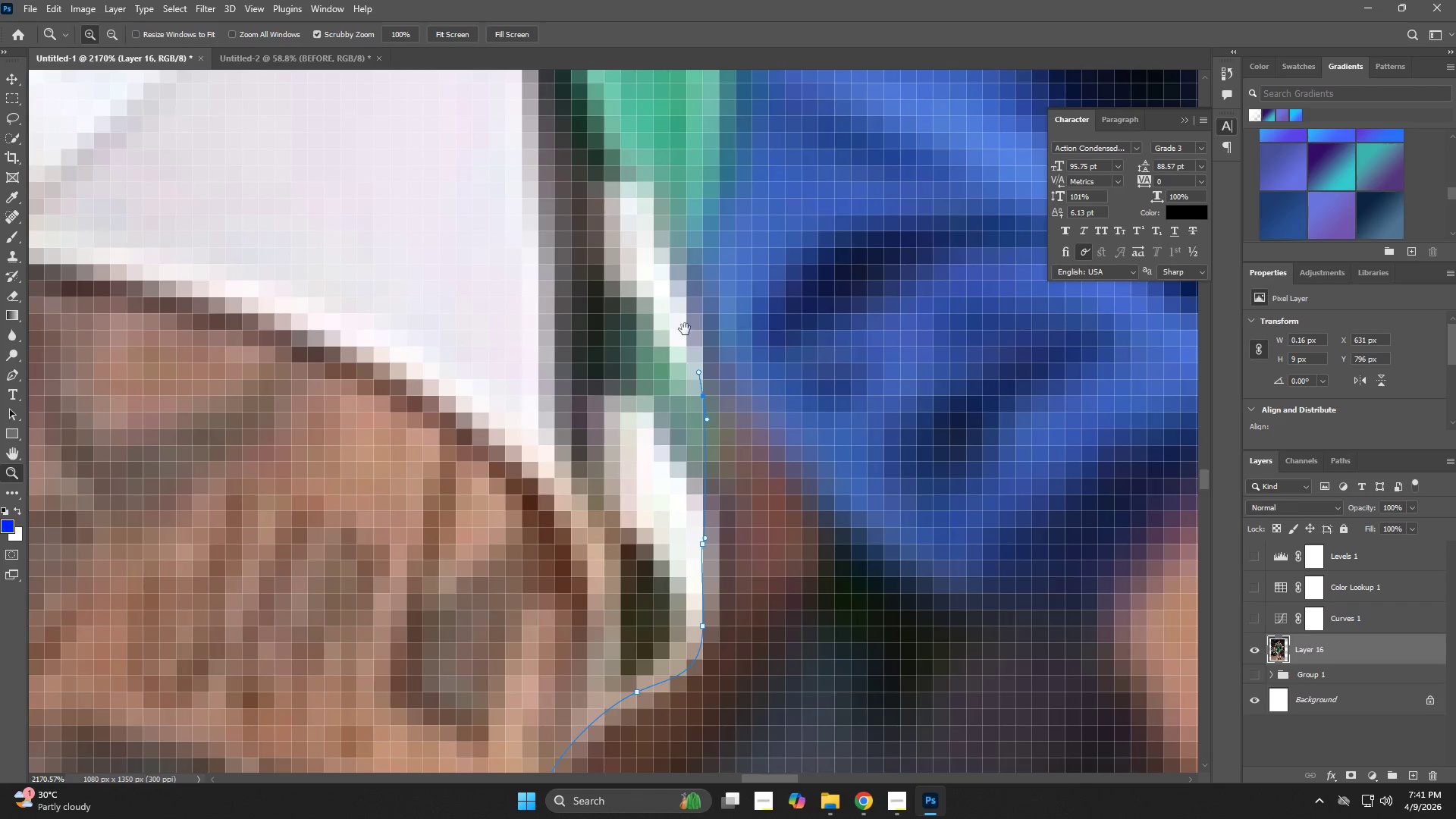 
hold_key(key=Space, duration=0.56)
 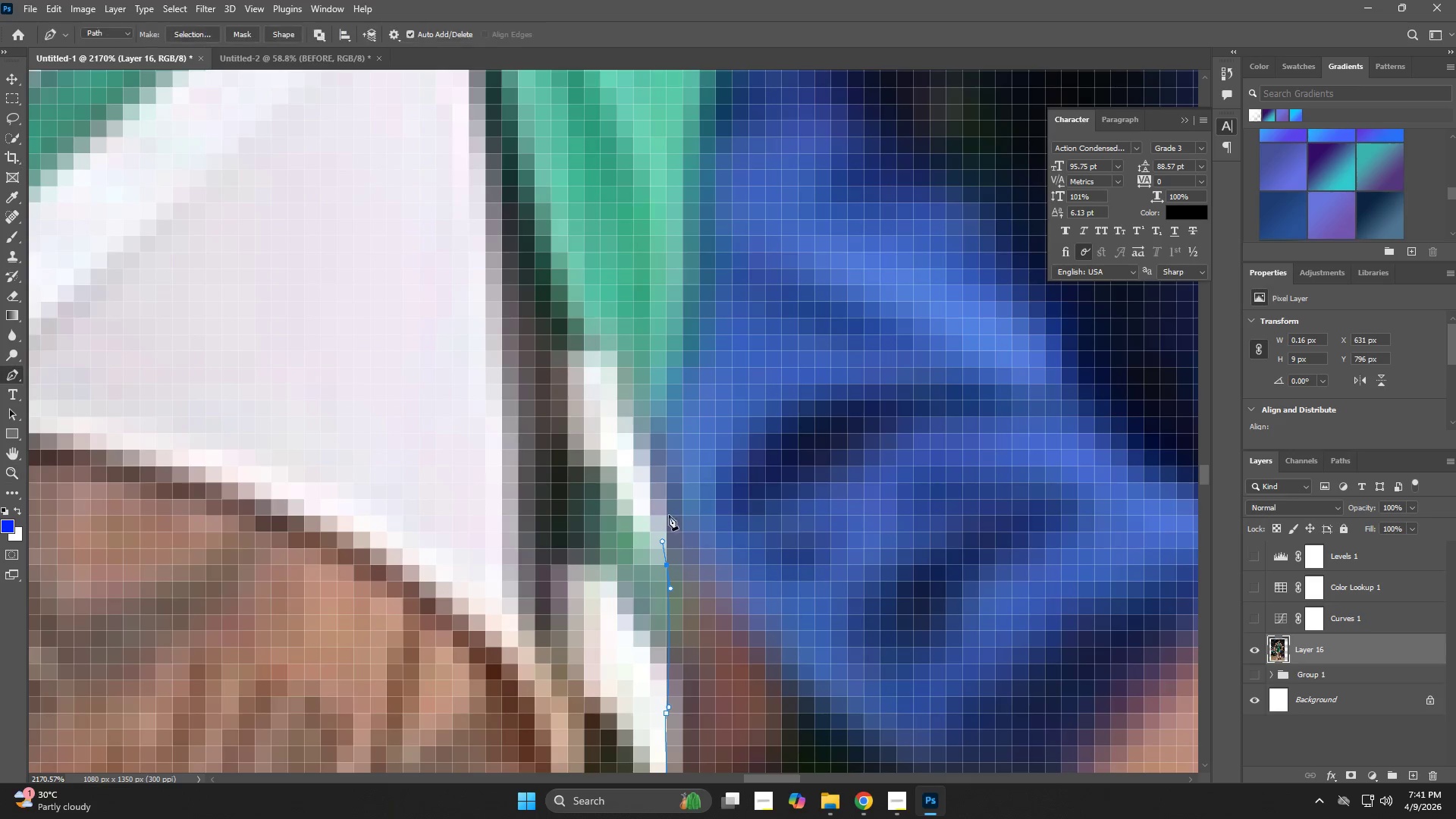 
left_click_drag(start_coordinate=[691, 322], to_coordinate=[654, 491])
 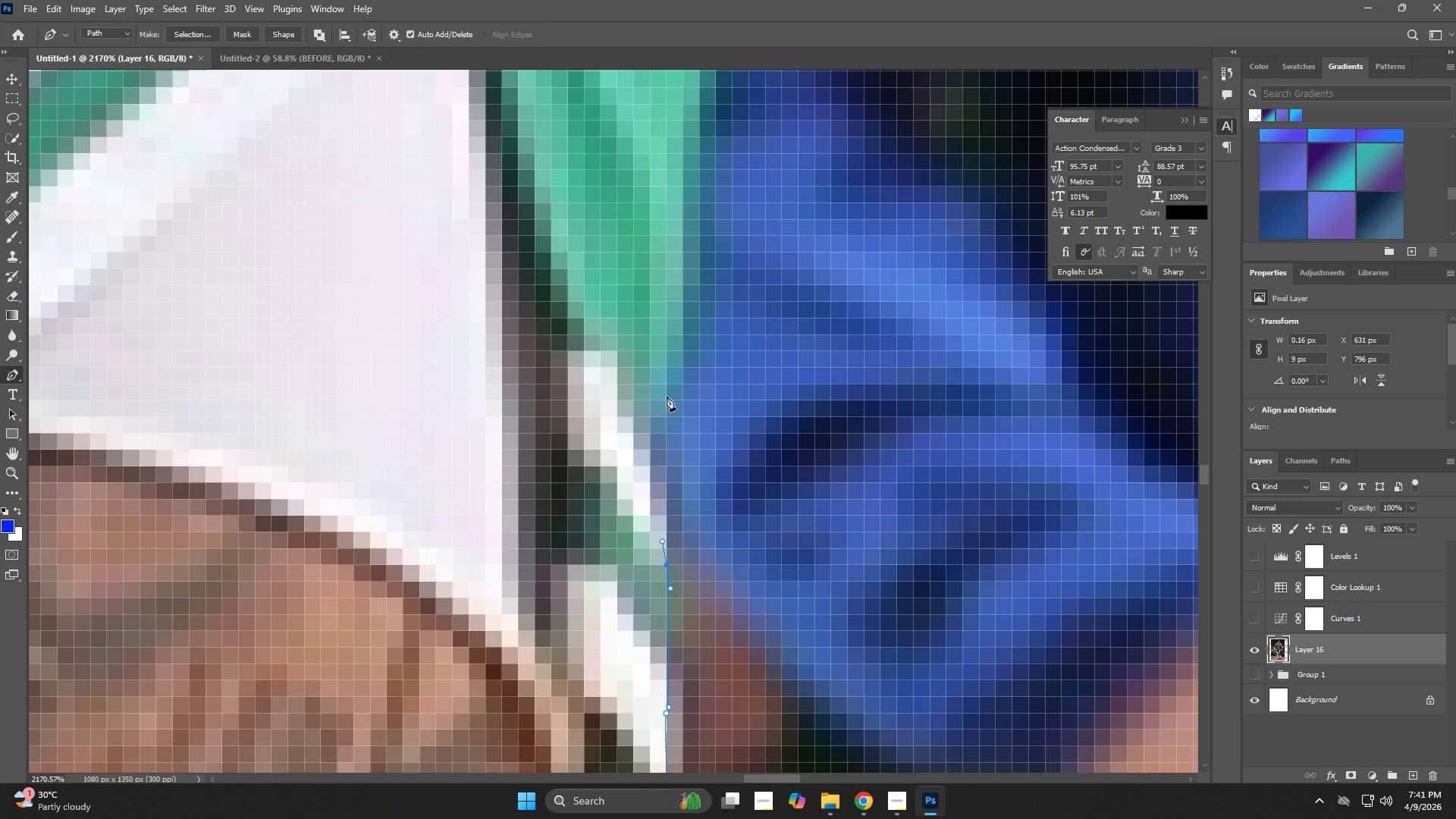 
left_click_drag(start_coordinate=[662, 368], to_coordinate=[673, 249])
 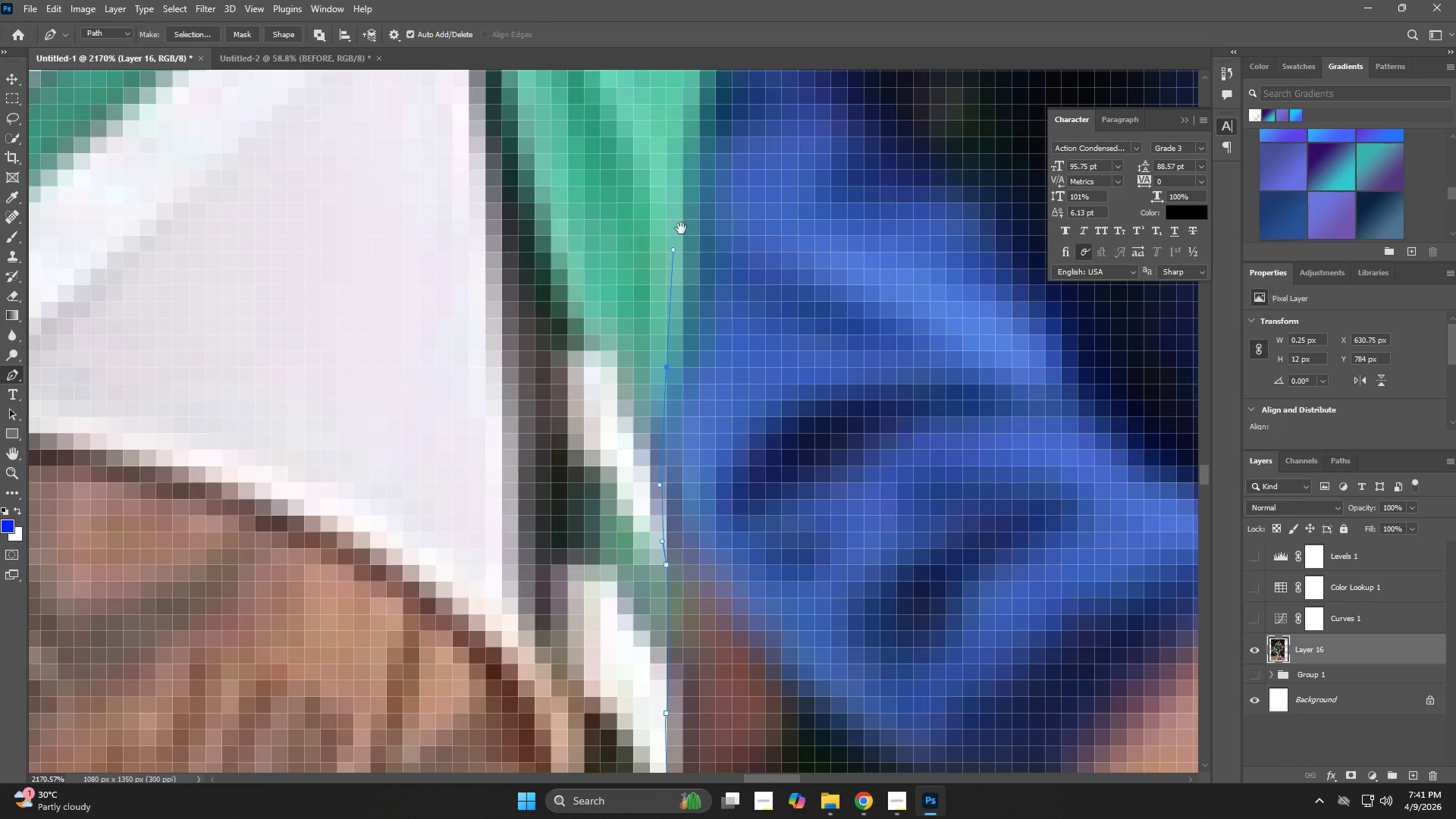 
hold_key(key=Space, duration=0.55)
 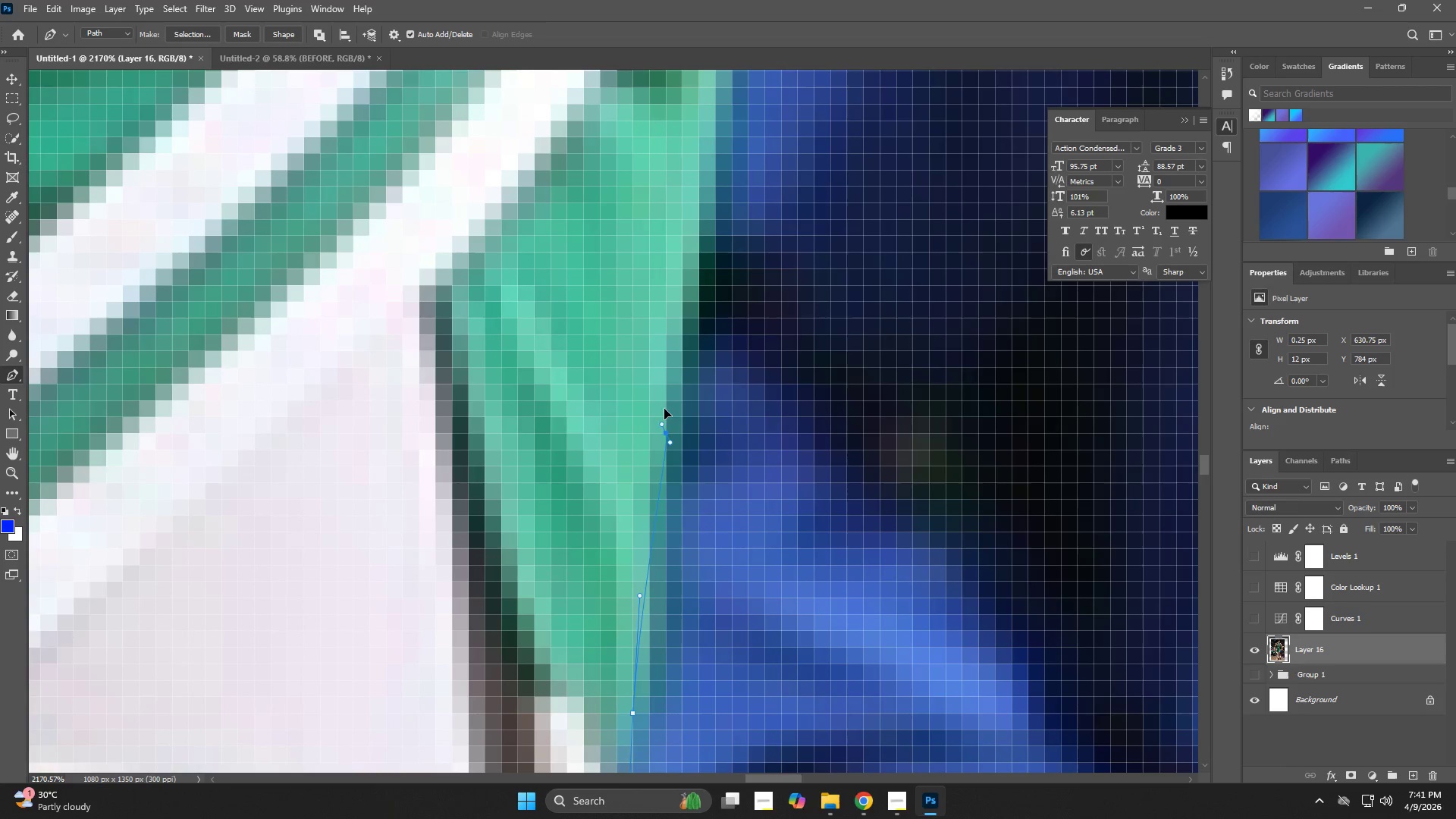 
left_click_drag(start_coordinate=[681, 233], to_coordinate=[648, 579])
 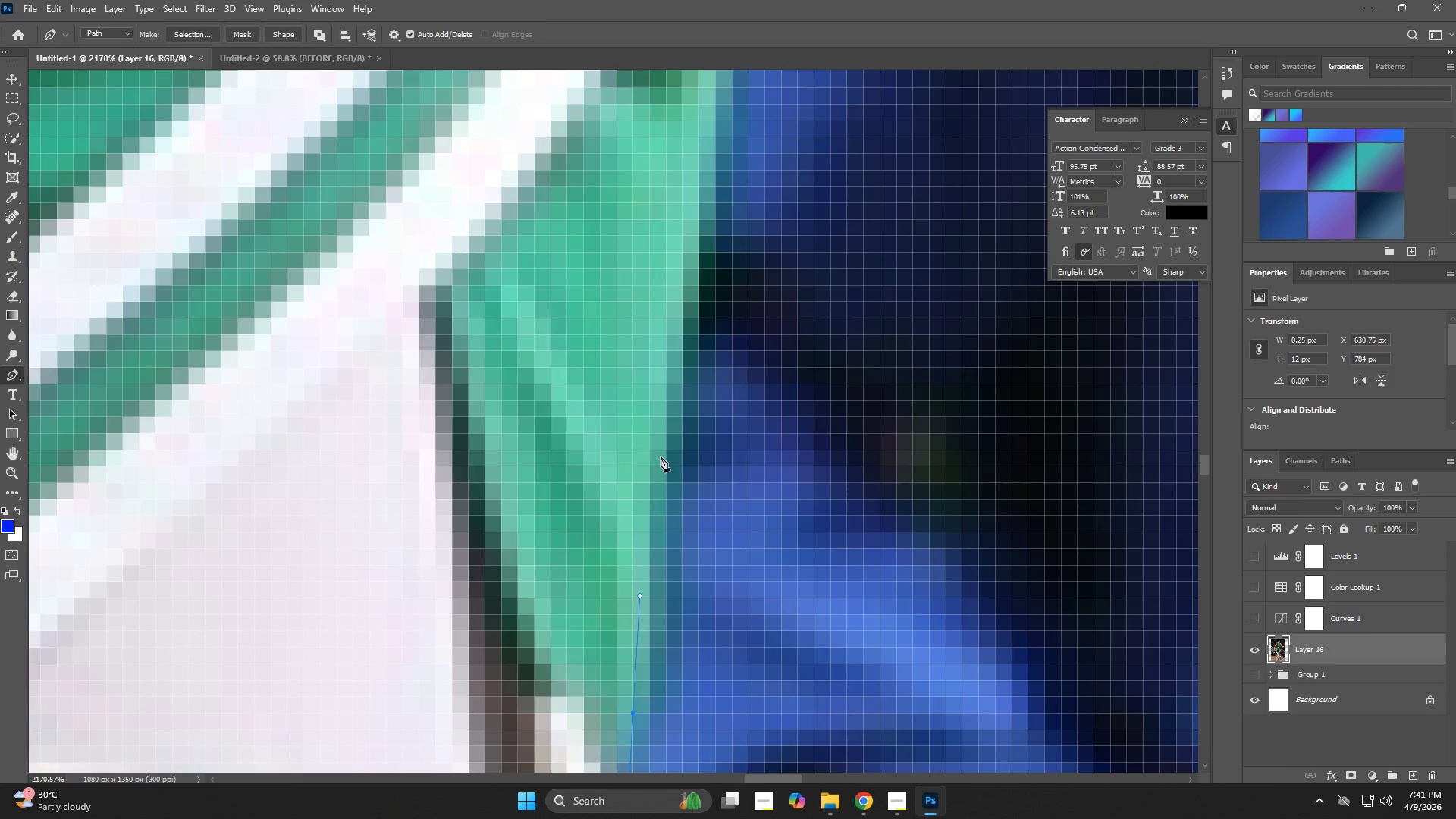 
left_click_drag(start_coordinate=[661, 429], to_coordinate=[674, 337])
 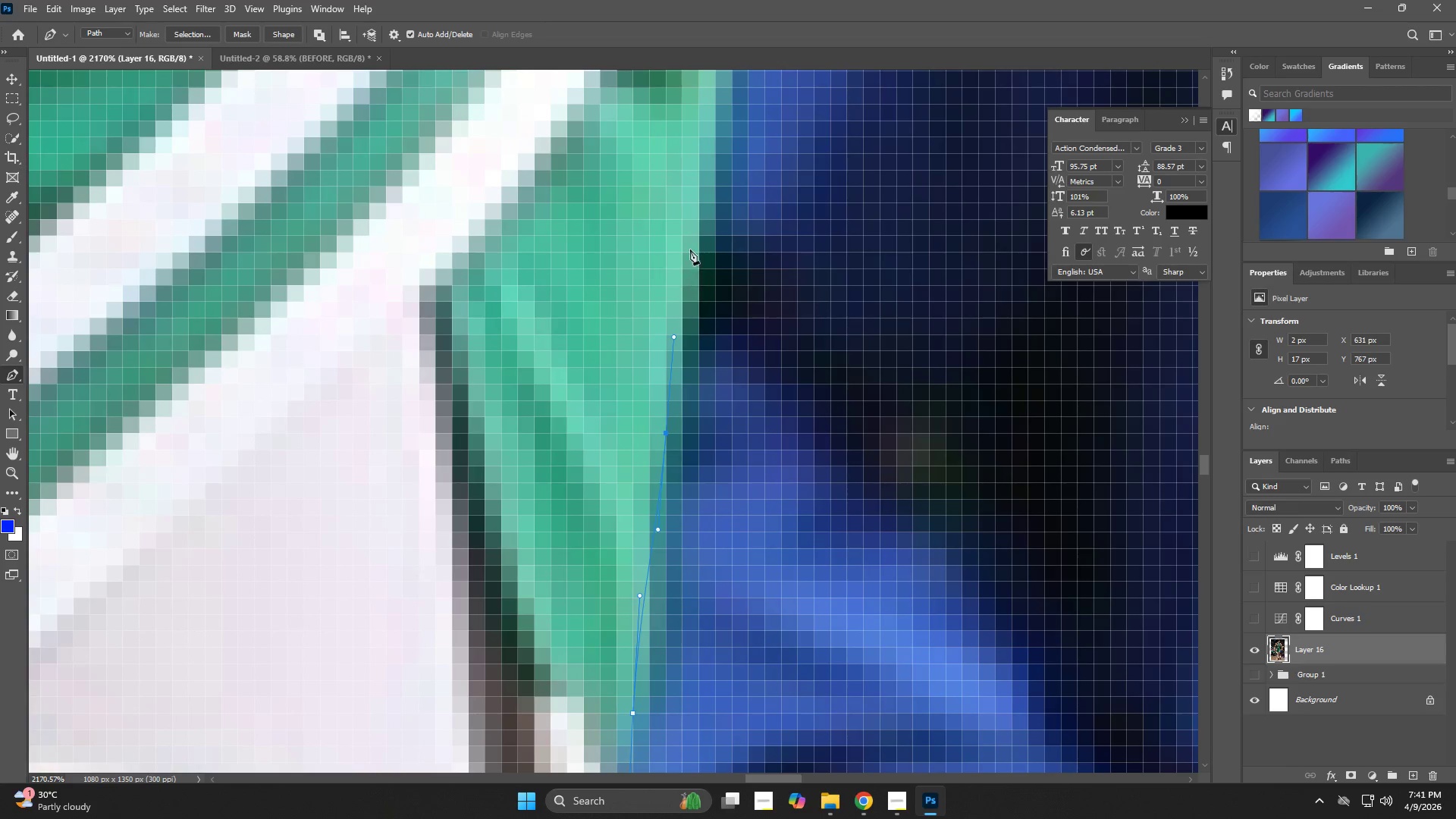 
left_click_drag(start_coordinate=[690, 246], to_coordinate=[693, 217])
 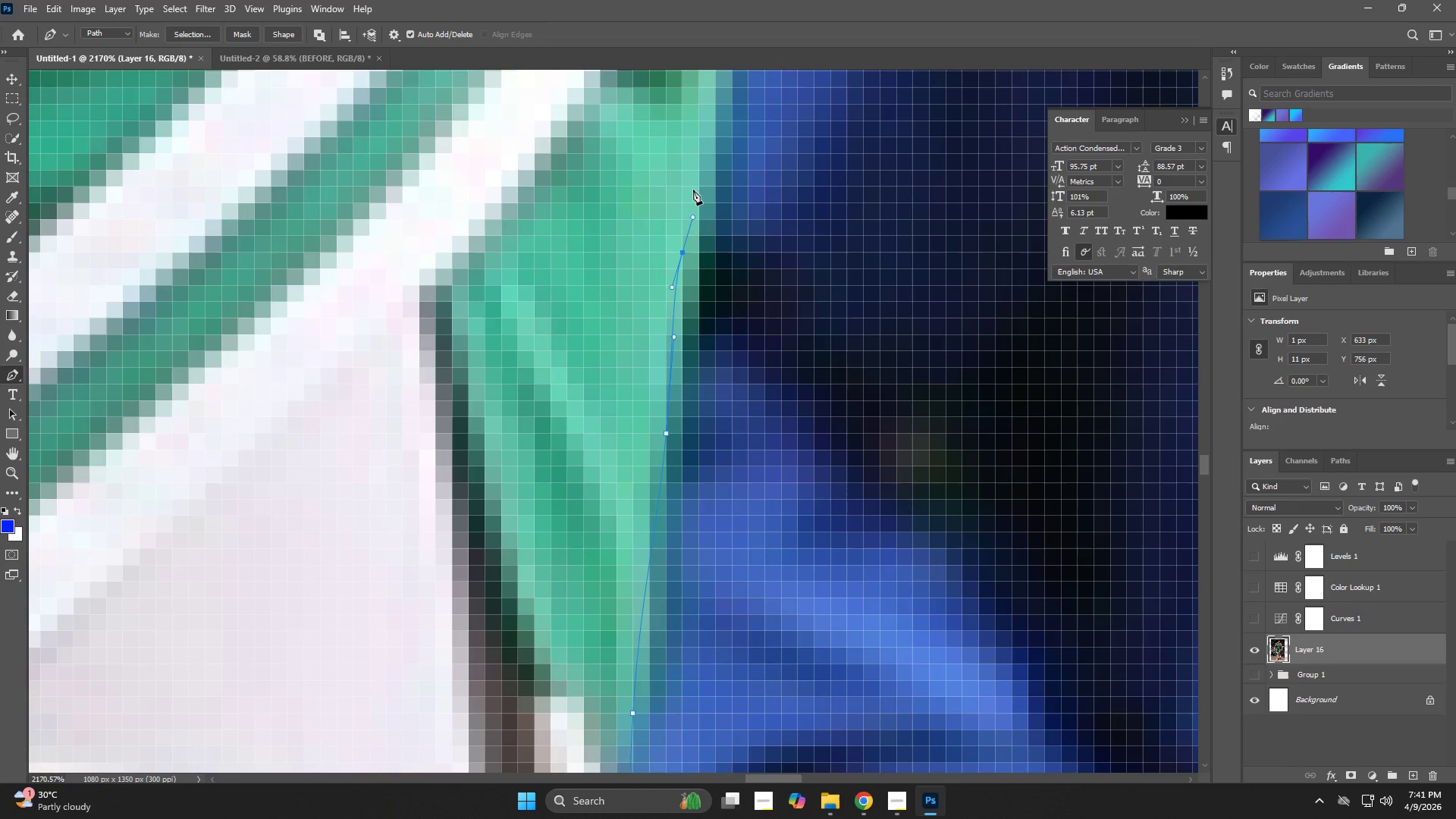 
hold_key(key=Space, duration=0.61)
 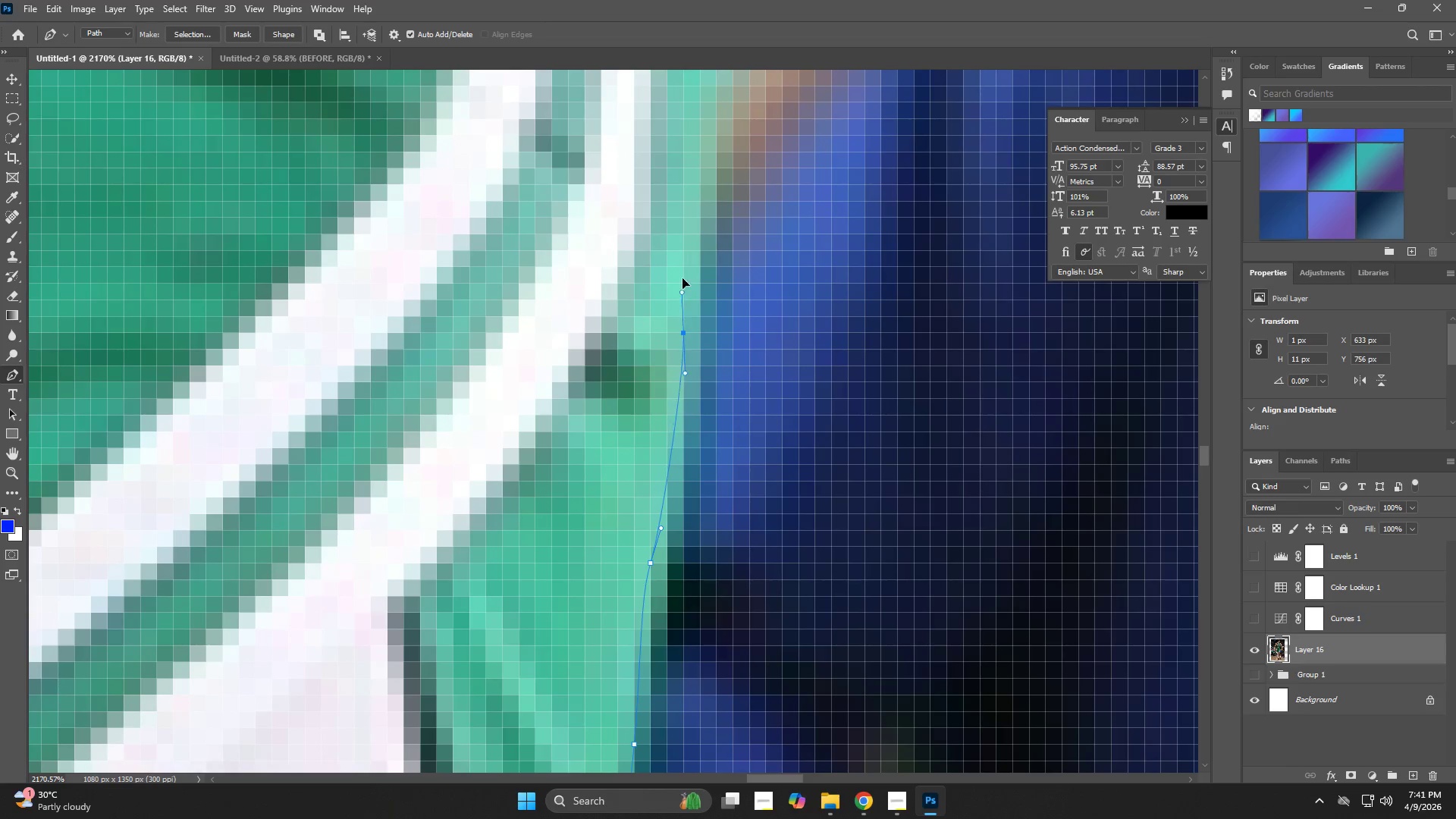 
left_click_drag(start_coordinate=[690, 182], to_coordinate=[658, 476])
 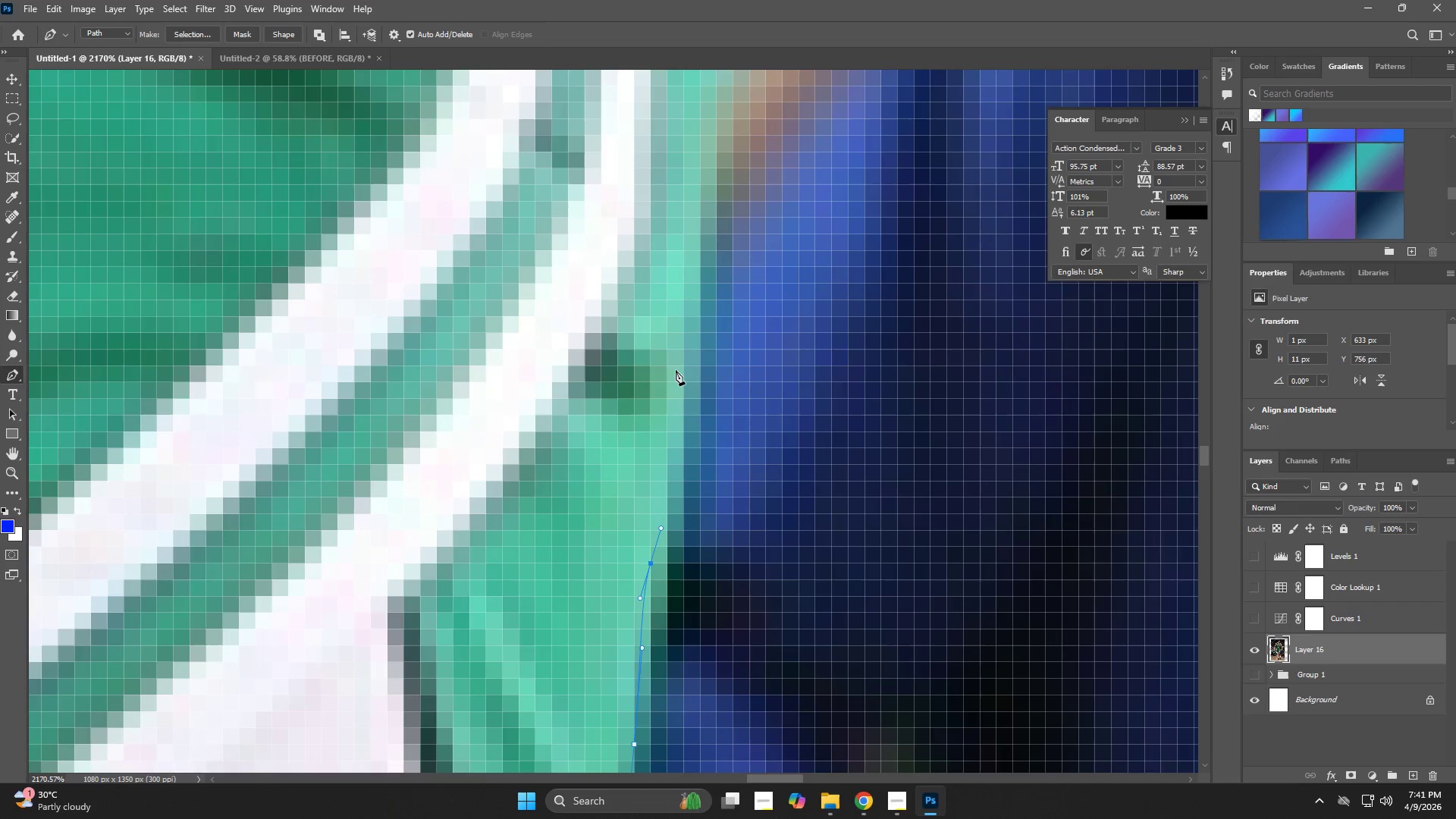 
left_click_drag(start_coordinate=[681, 334], to_coordinate=[682, 287])
 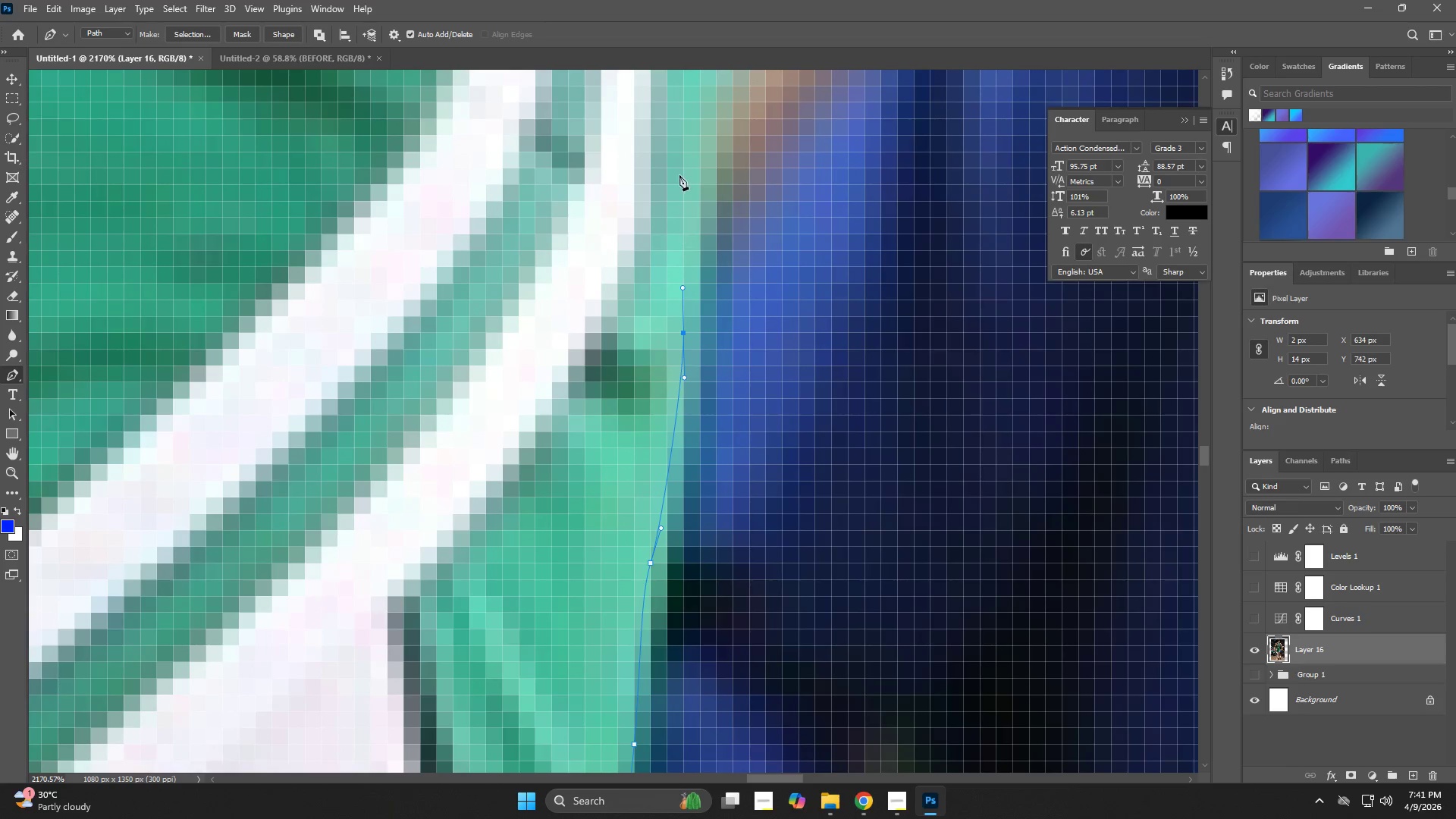 
double_click([679, 168])
 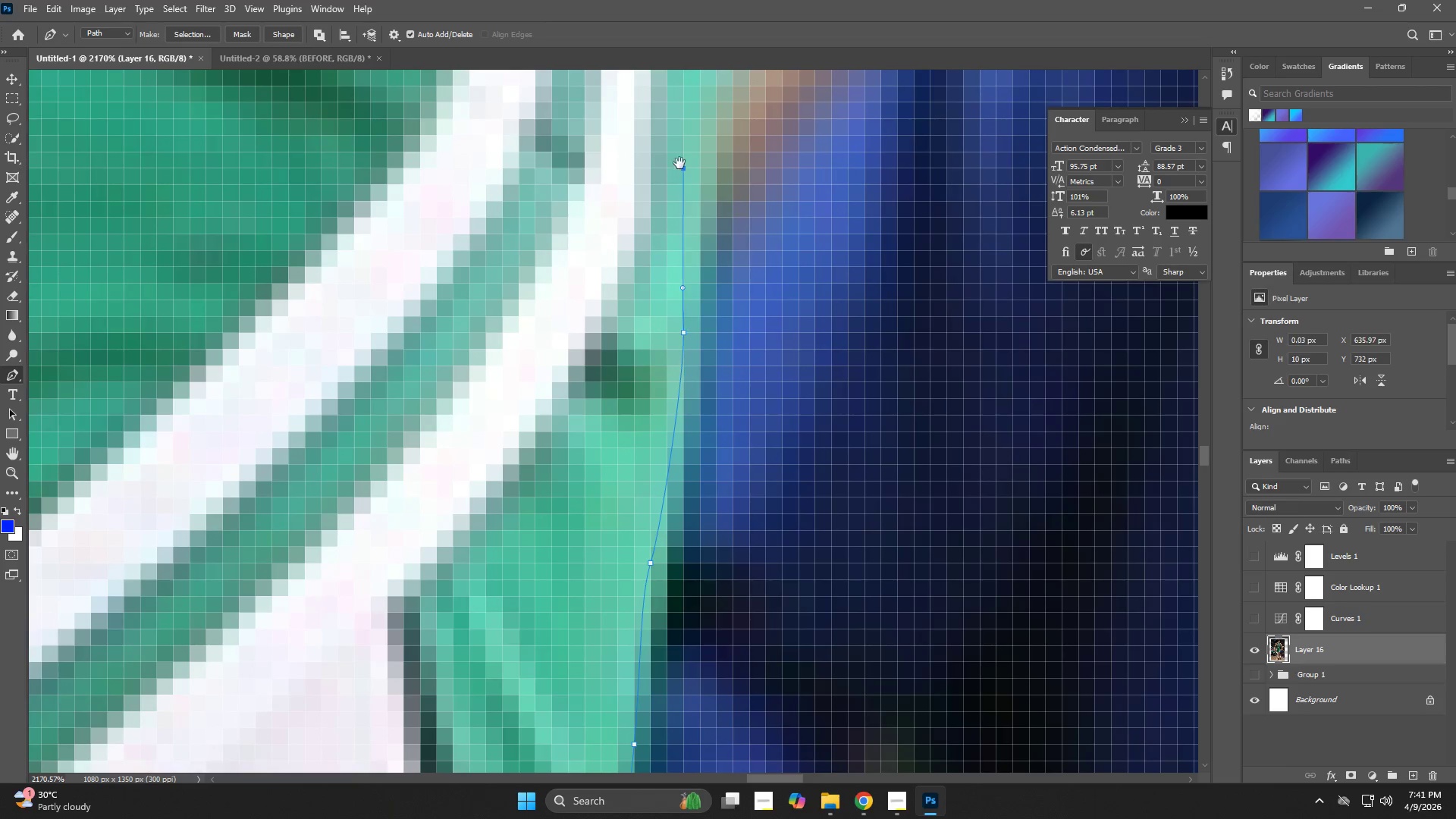 
hold_key(key=Space, duration=0.58)
 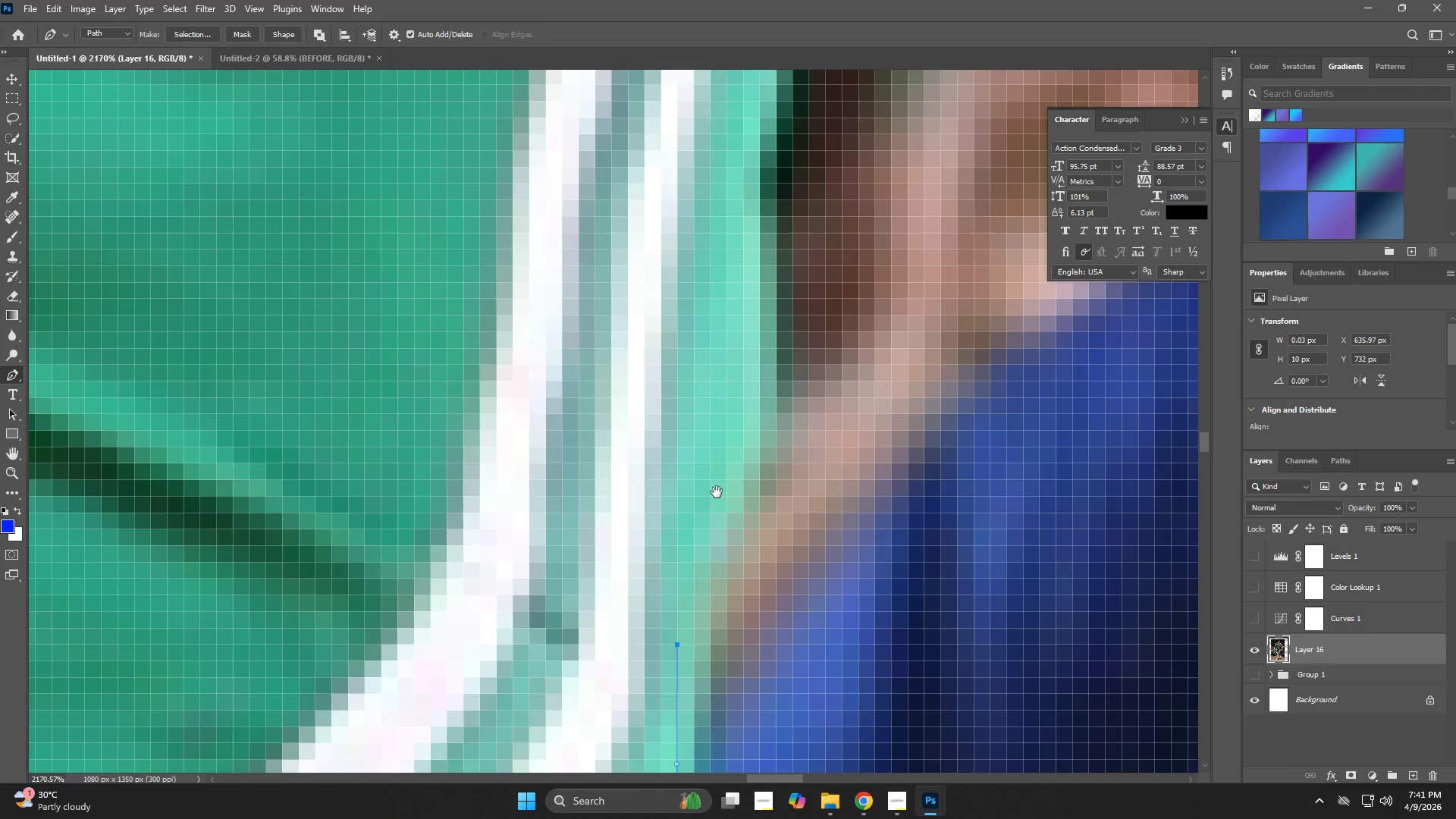 
left_click_drag(start_coordinate=[679, 173], to_coordinate=[673, 509])
 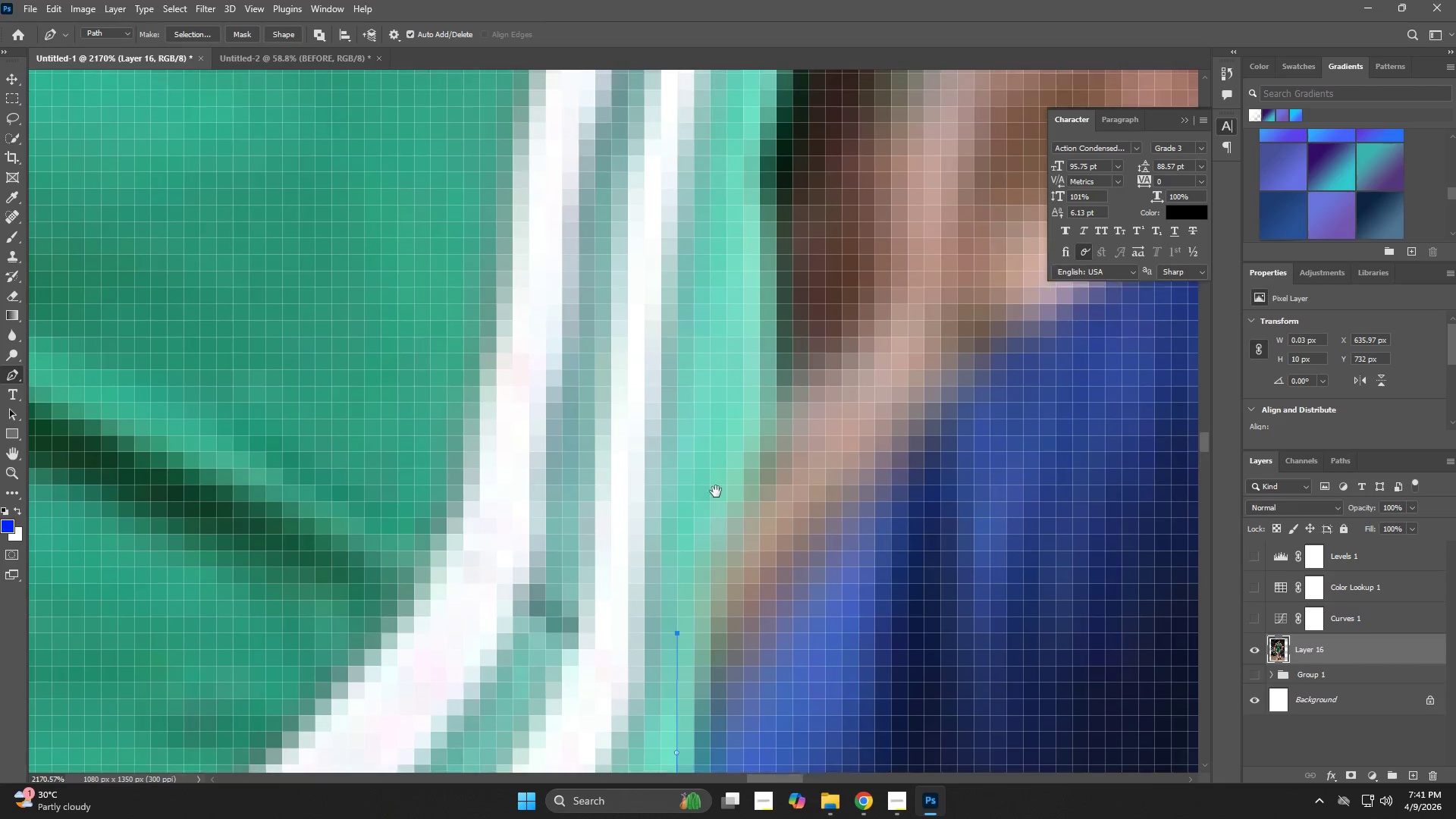 
left_click_drag(start_coordinate=[730, 497], to_coordinate=[743, 494])
 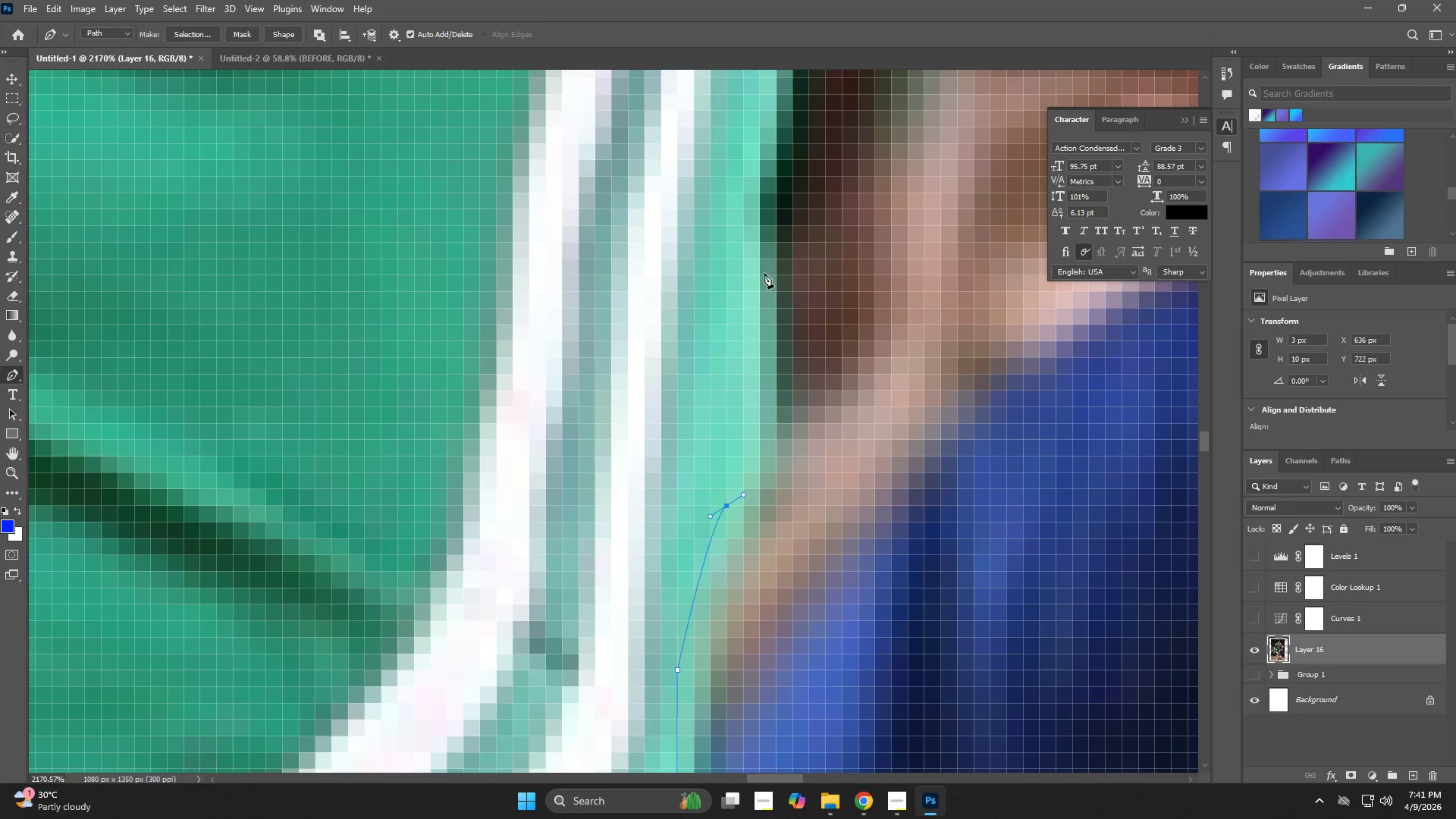 
left_click_drag(start_coordinate=[758, 246], to_coordinate=[758, 189])
 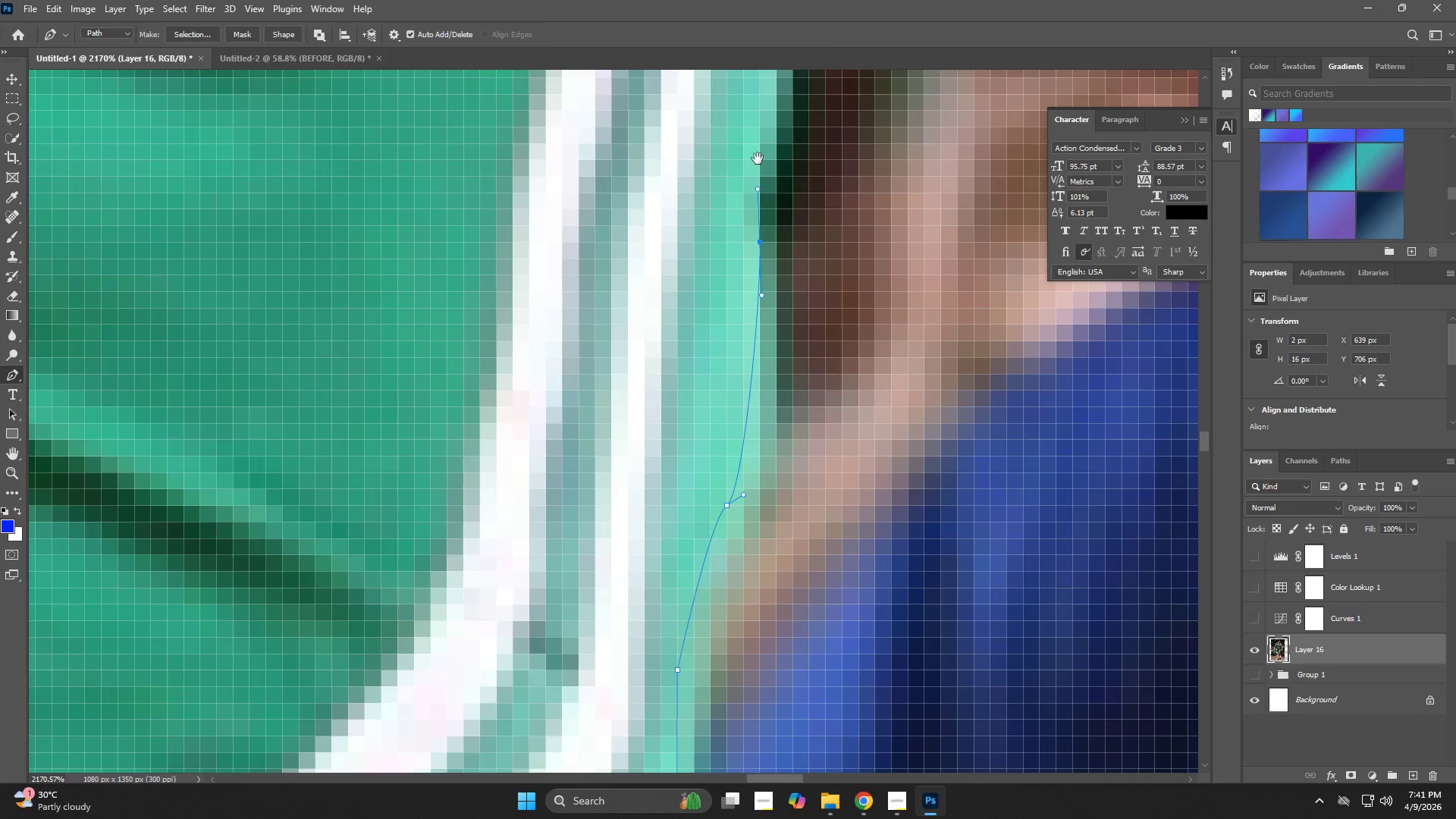 
hold_key(key=Space, duration=0.53)
 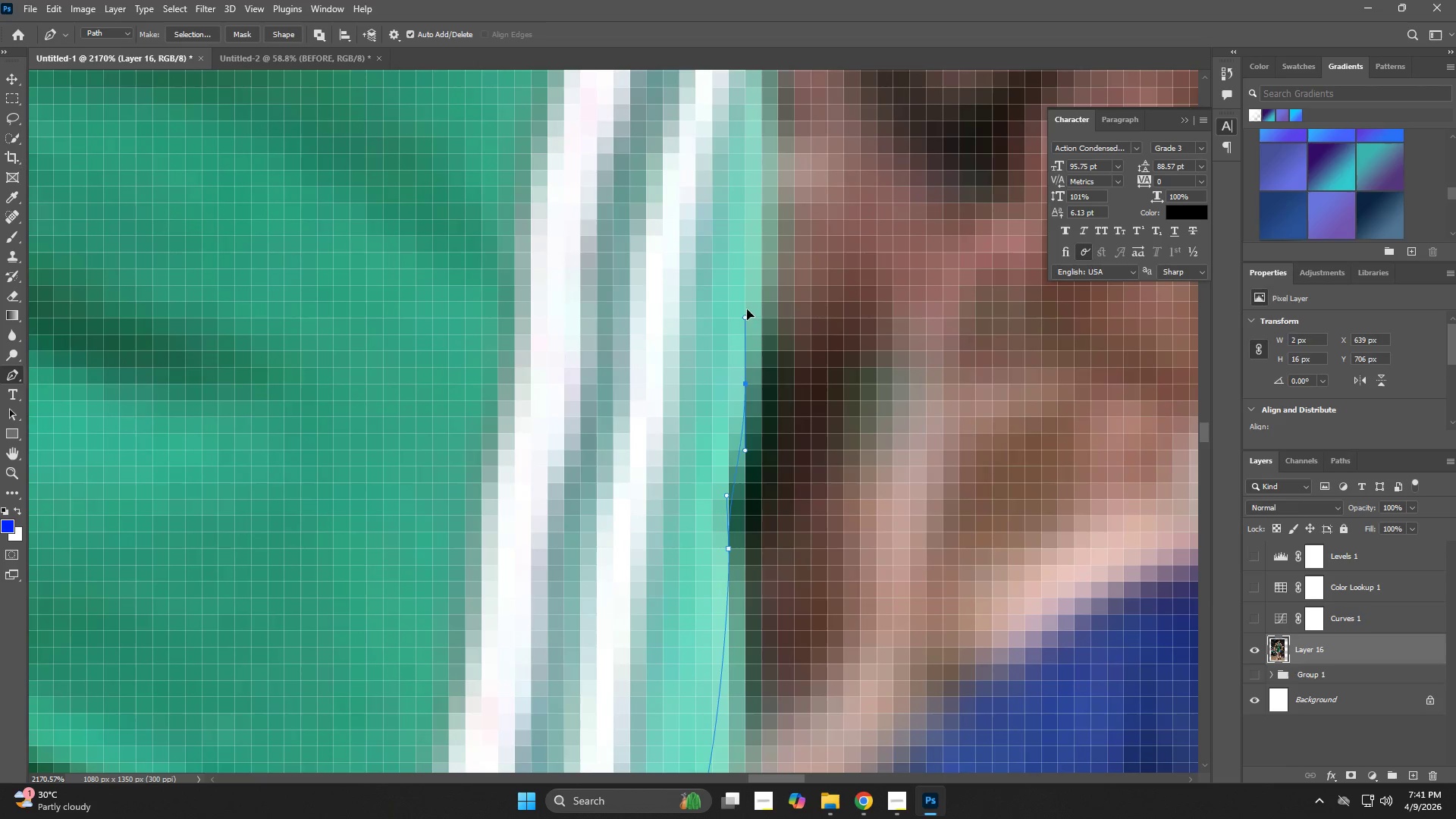 
left_click_drag(start_coordinate=[756, 199], to_coordinate=[727, 483])
 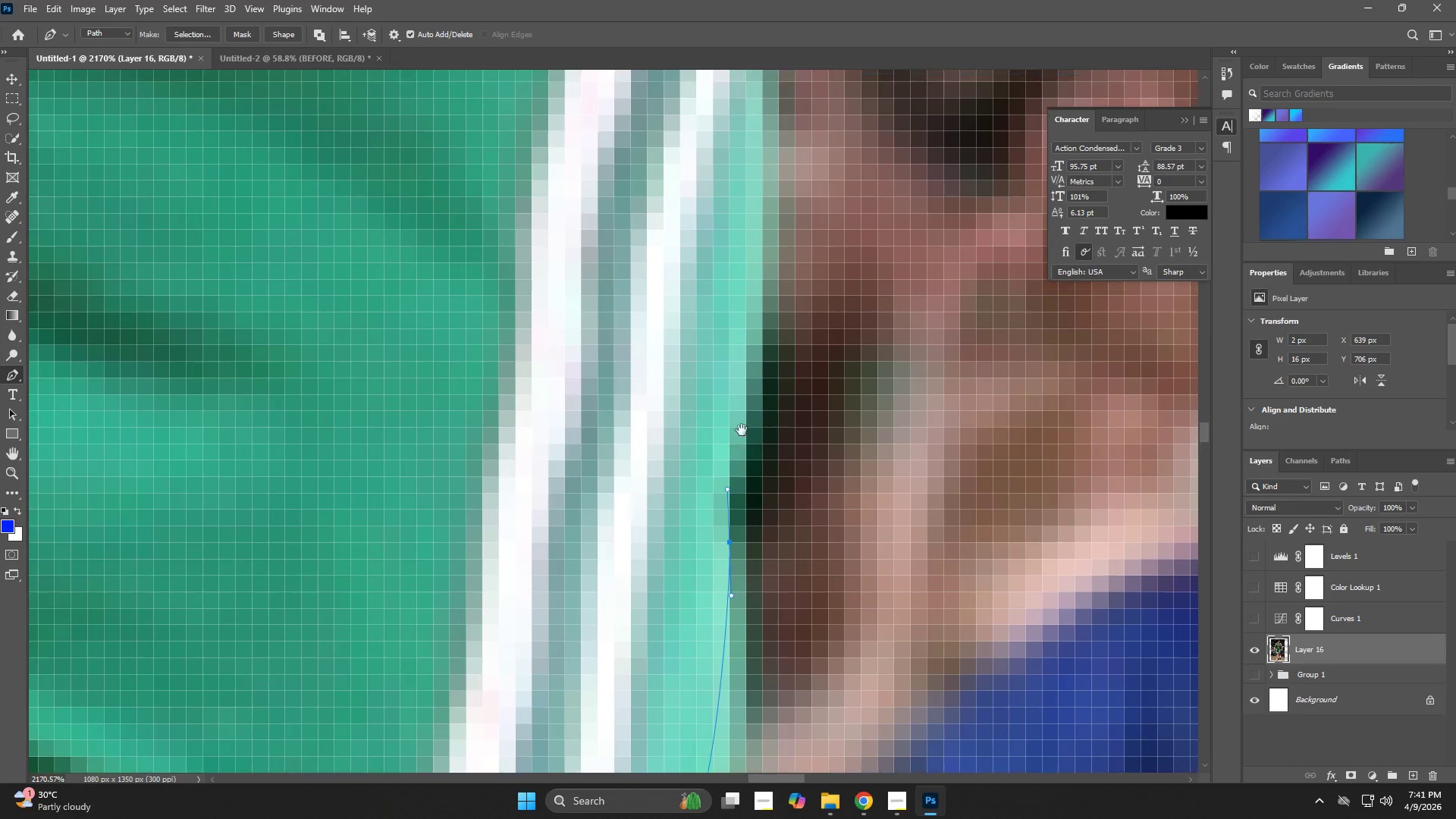 
left_click_drag(start_coordinate=[744, 383], to_coordinate=[747, 310])
 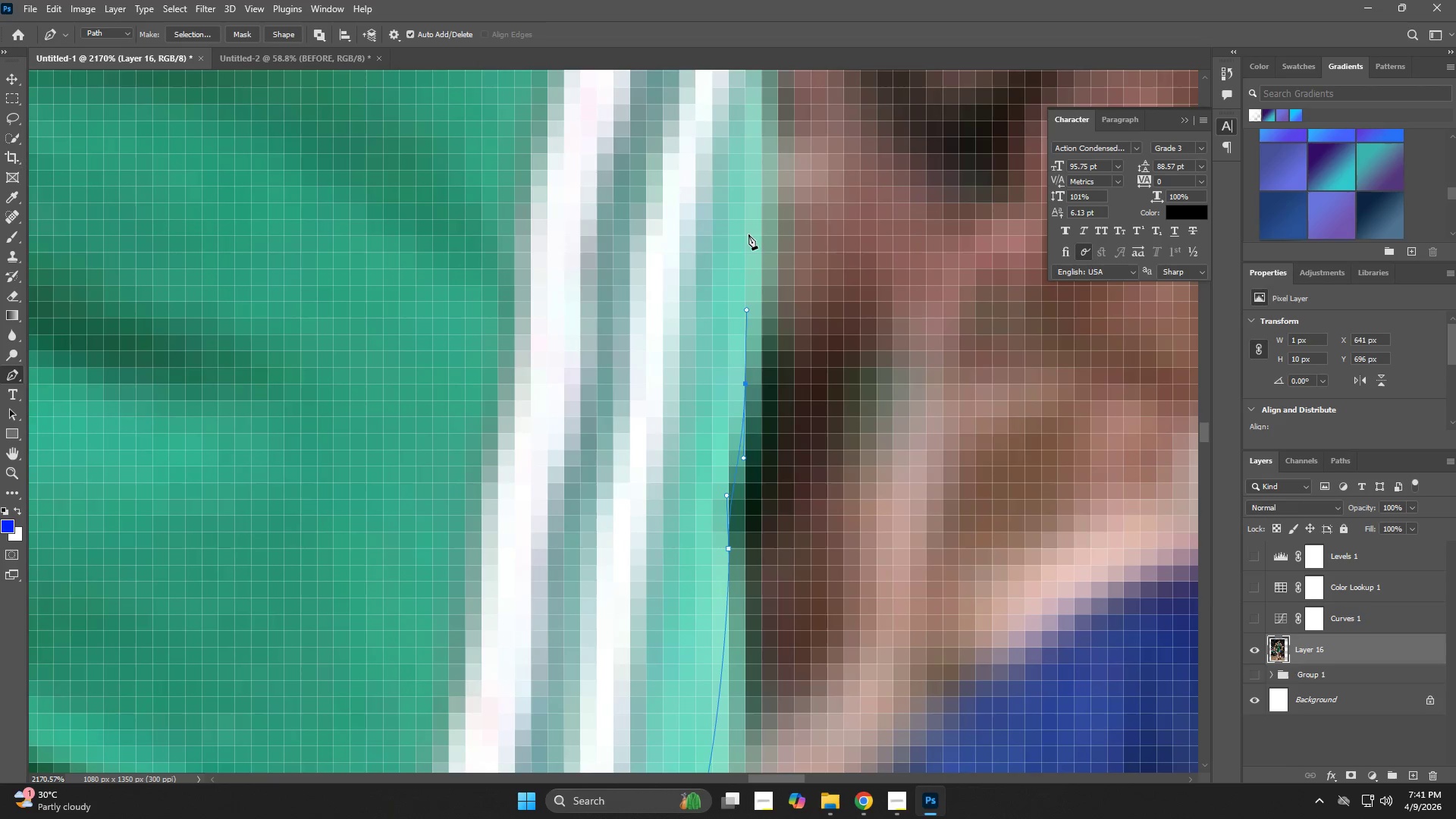 
left_click_drag(start_coordinate=[746, 196], to_coordinate=[746, 191])
 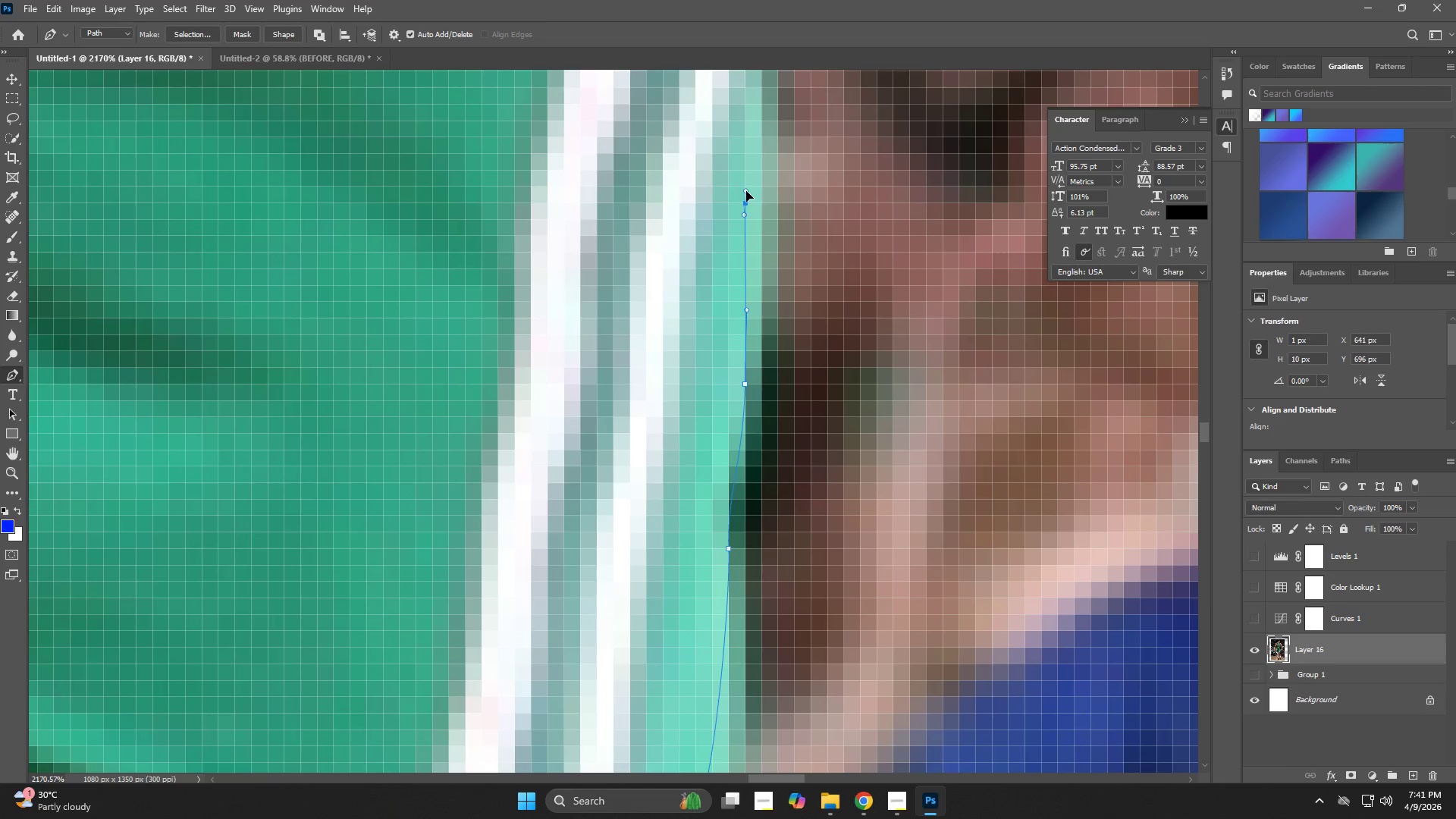 
hold_key(key=Space, duration=0.64)
 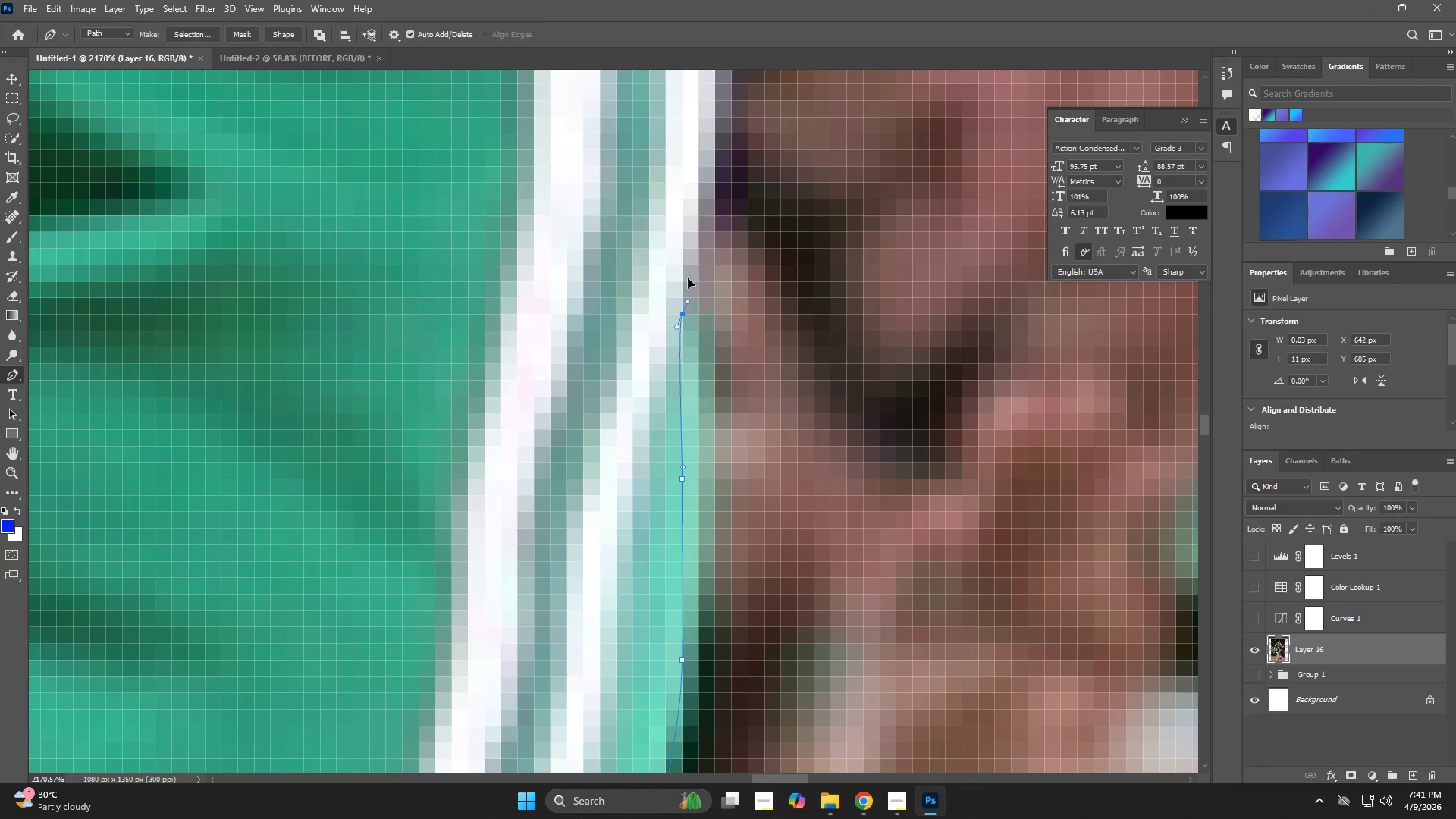 
left_click_drag(start_coordinate=[725, 285], to_coordinate=[662, 561])
 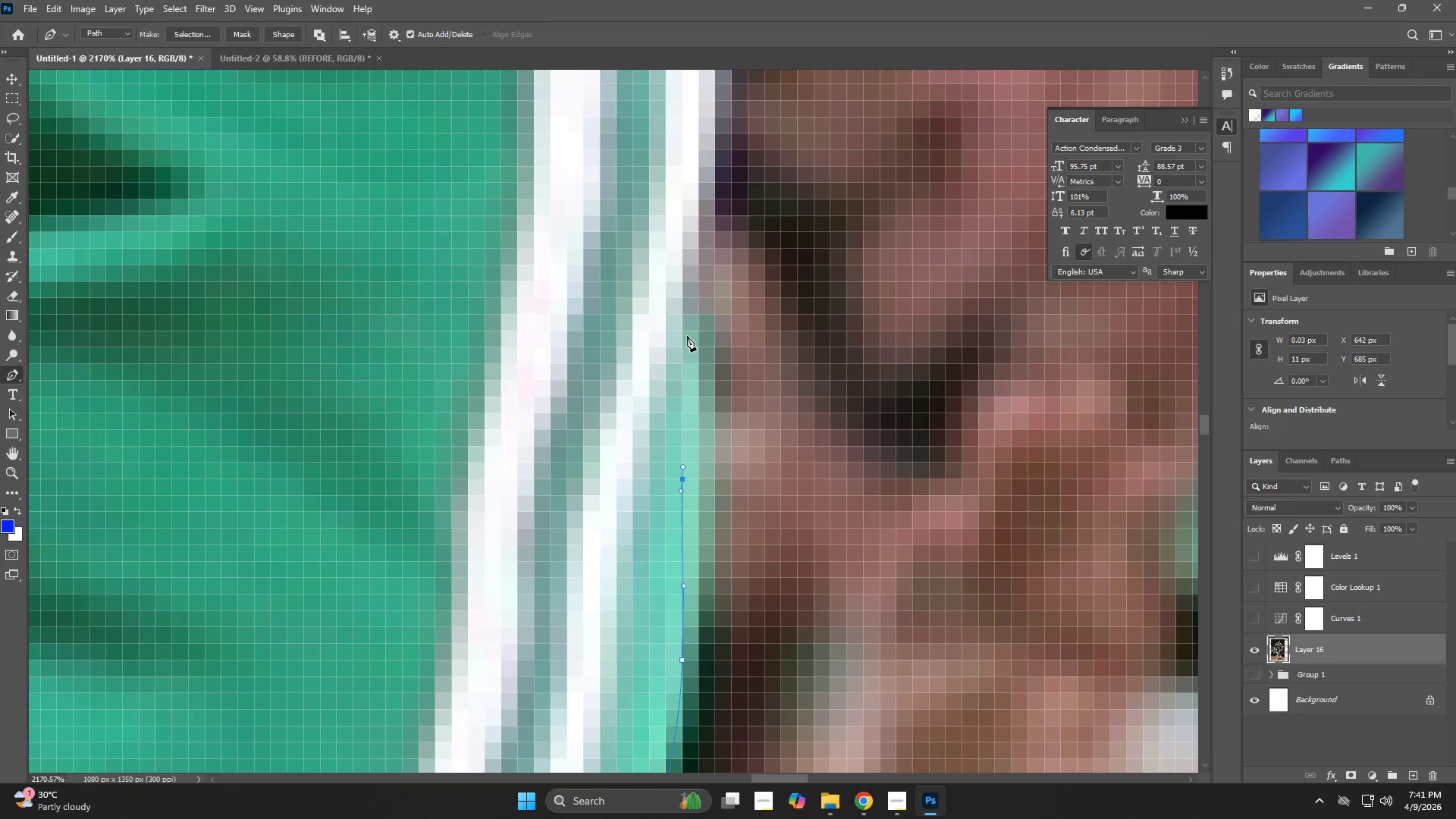 
left_click_drag(start_coordinate=[687, 315], to_coordinate=[688, 284])
 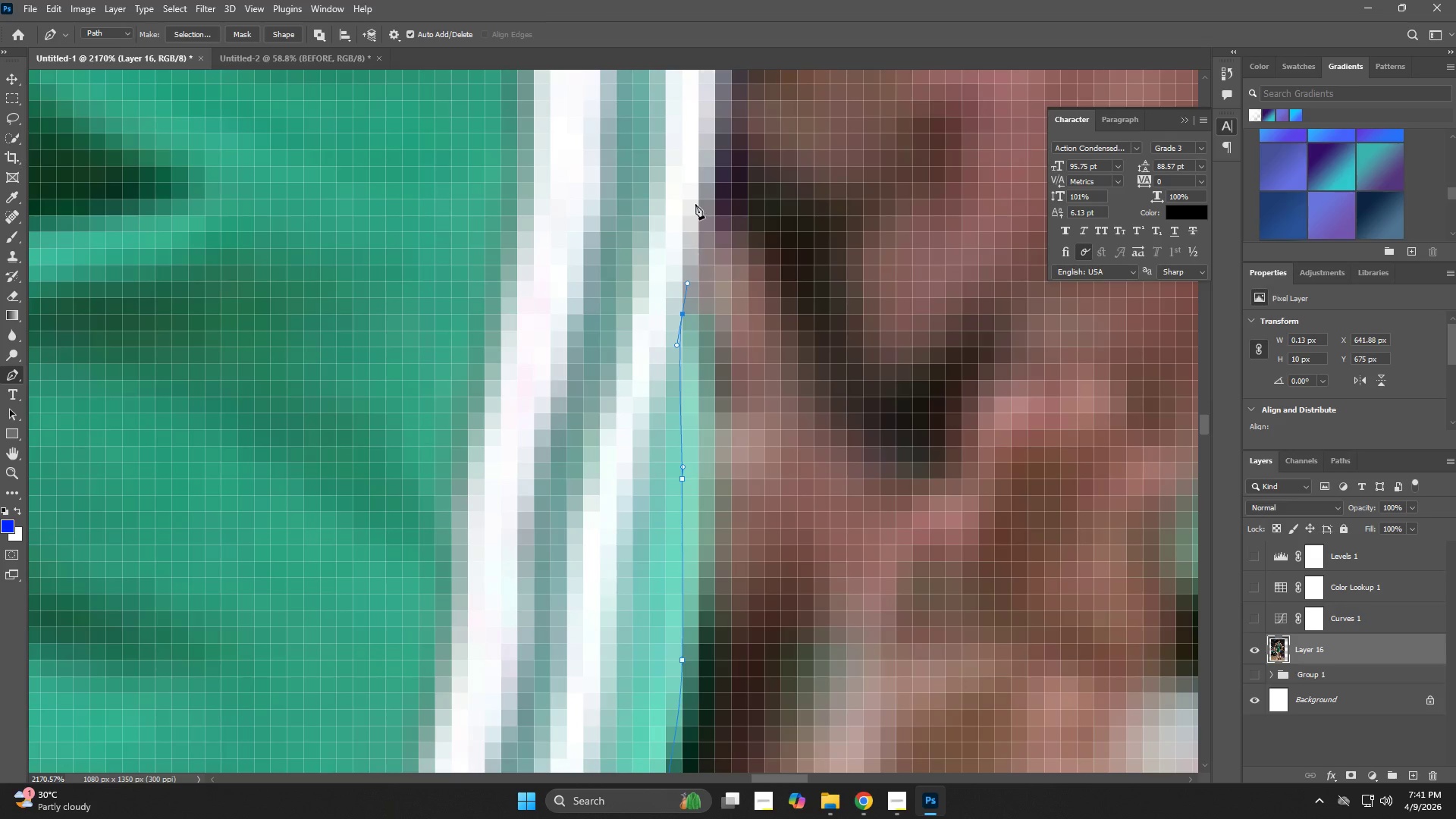 
left_click_drag(start_coordinate=[698, 185], to_coordinate=[698, 180])
 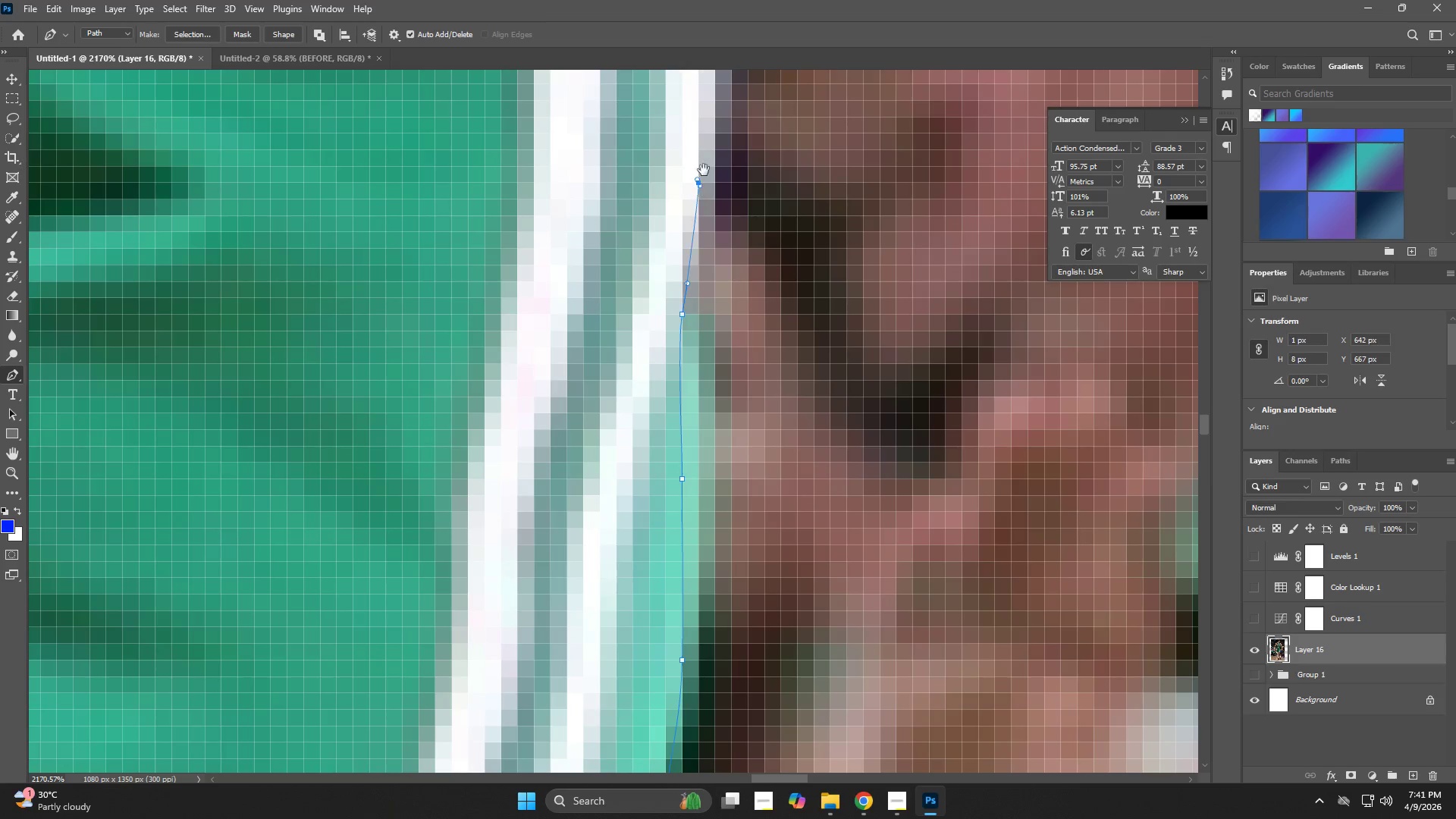 
hold_key(key=Space, duration=0.66)
 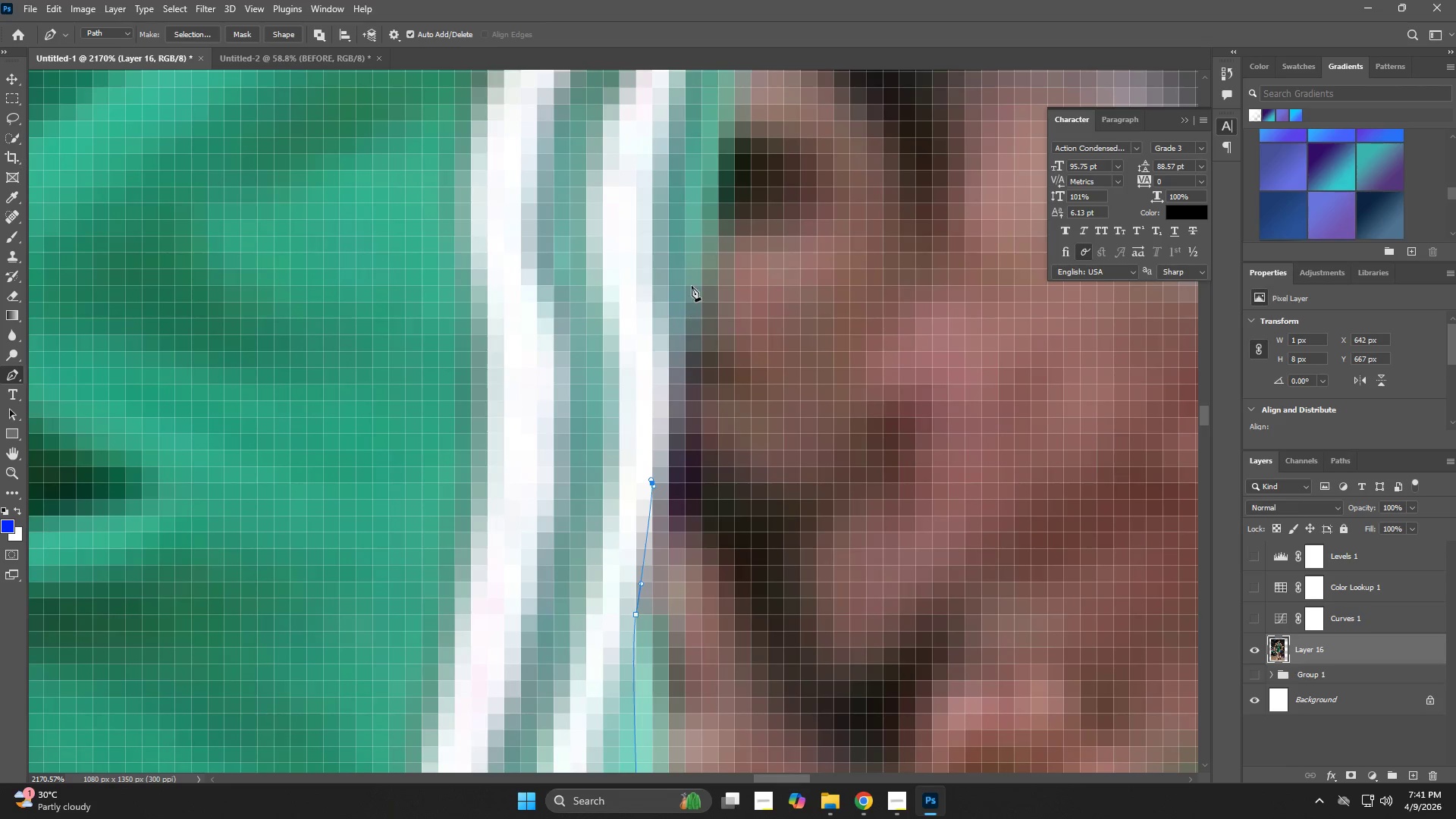 
left_click_drag(start_coordinate=[703, 197], to_coordinate=[667, 442])
 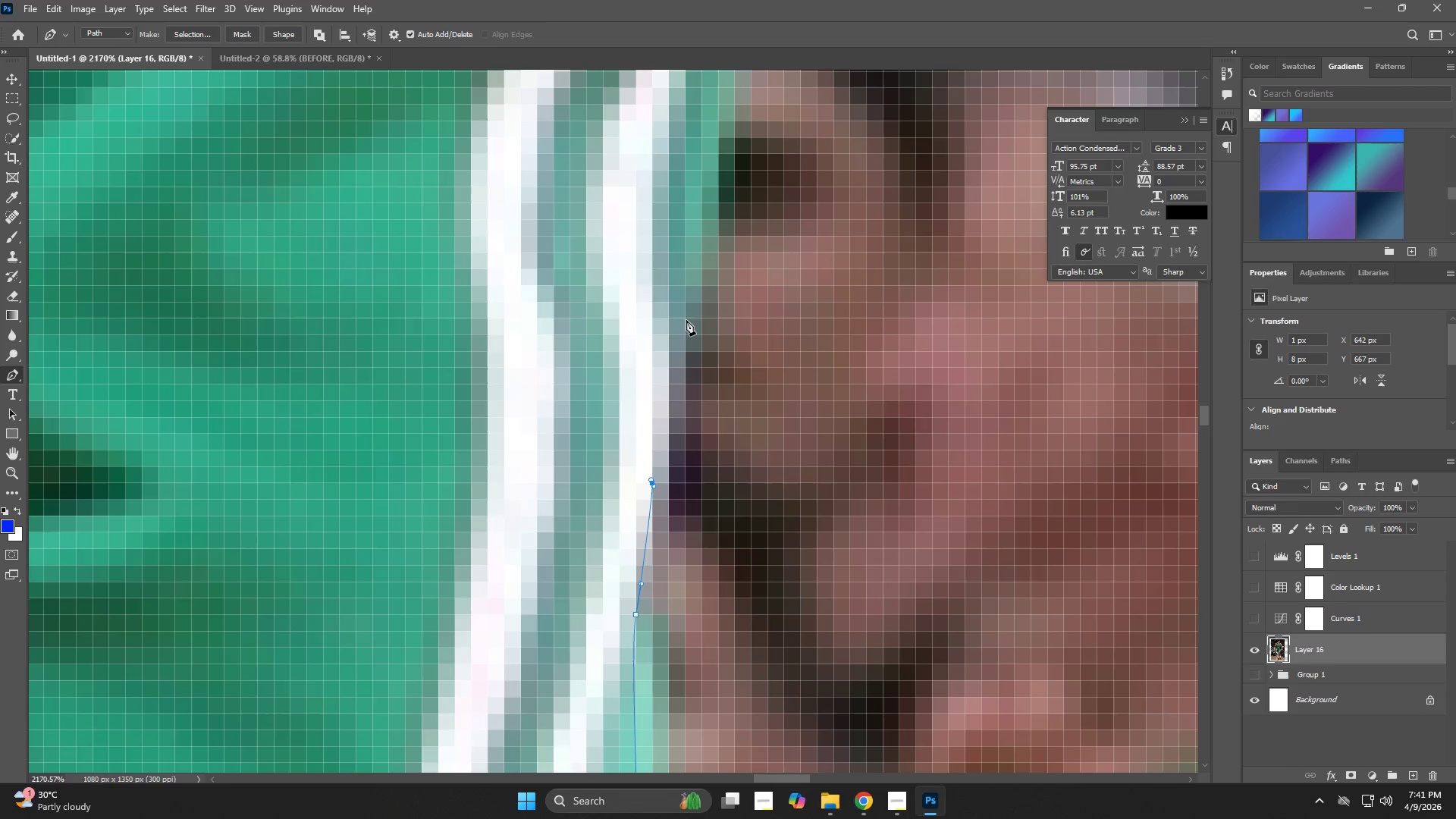 
left_click_drag(start_coordinate=[692, 283], to_coordinate=[706, 225])
 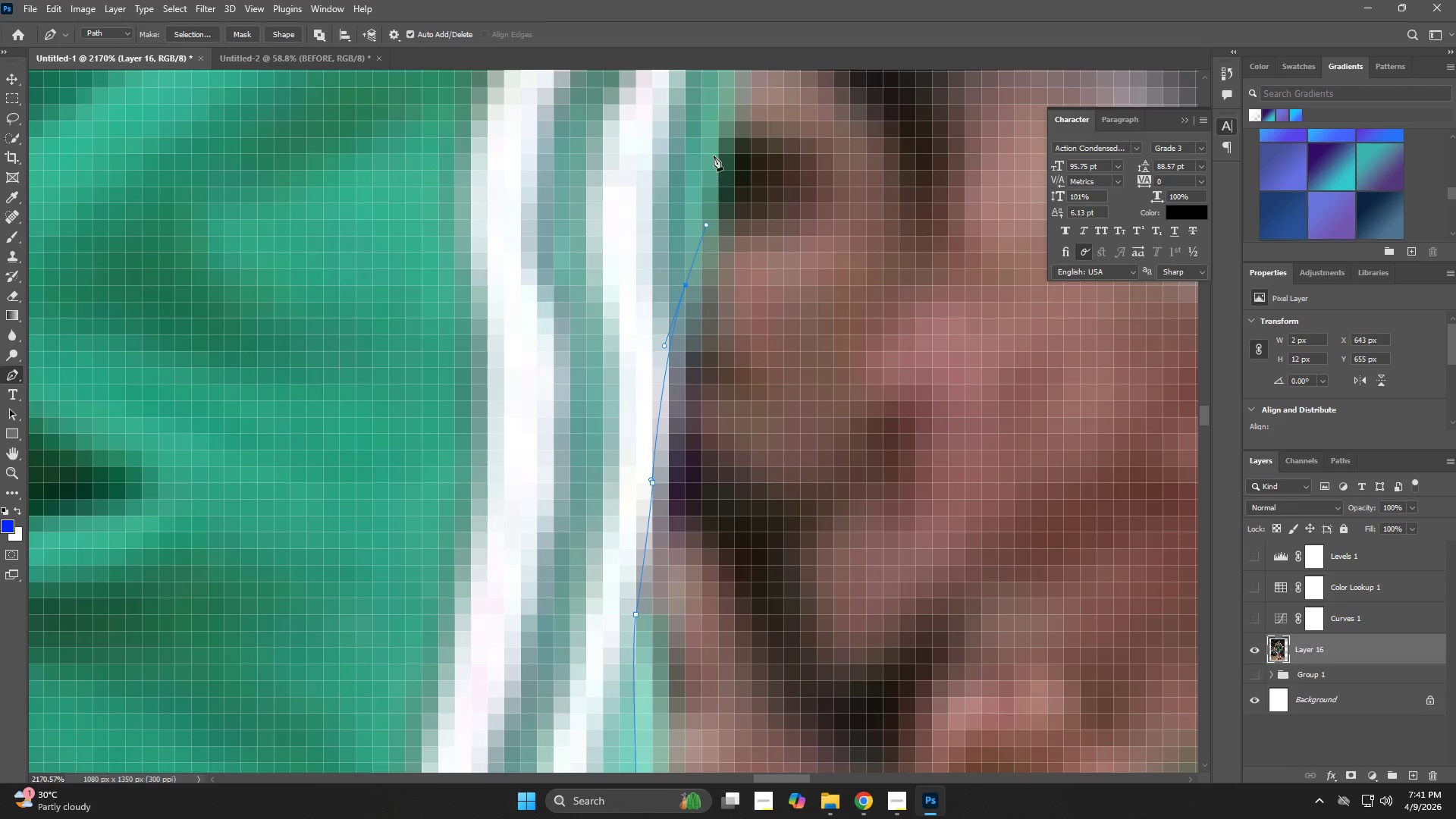 
left_click_drag(start_coordinate=[716, 142], to_coordinate=[717, 136])
 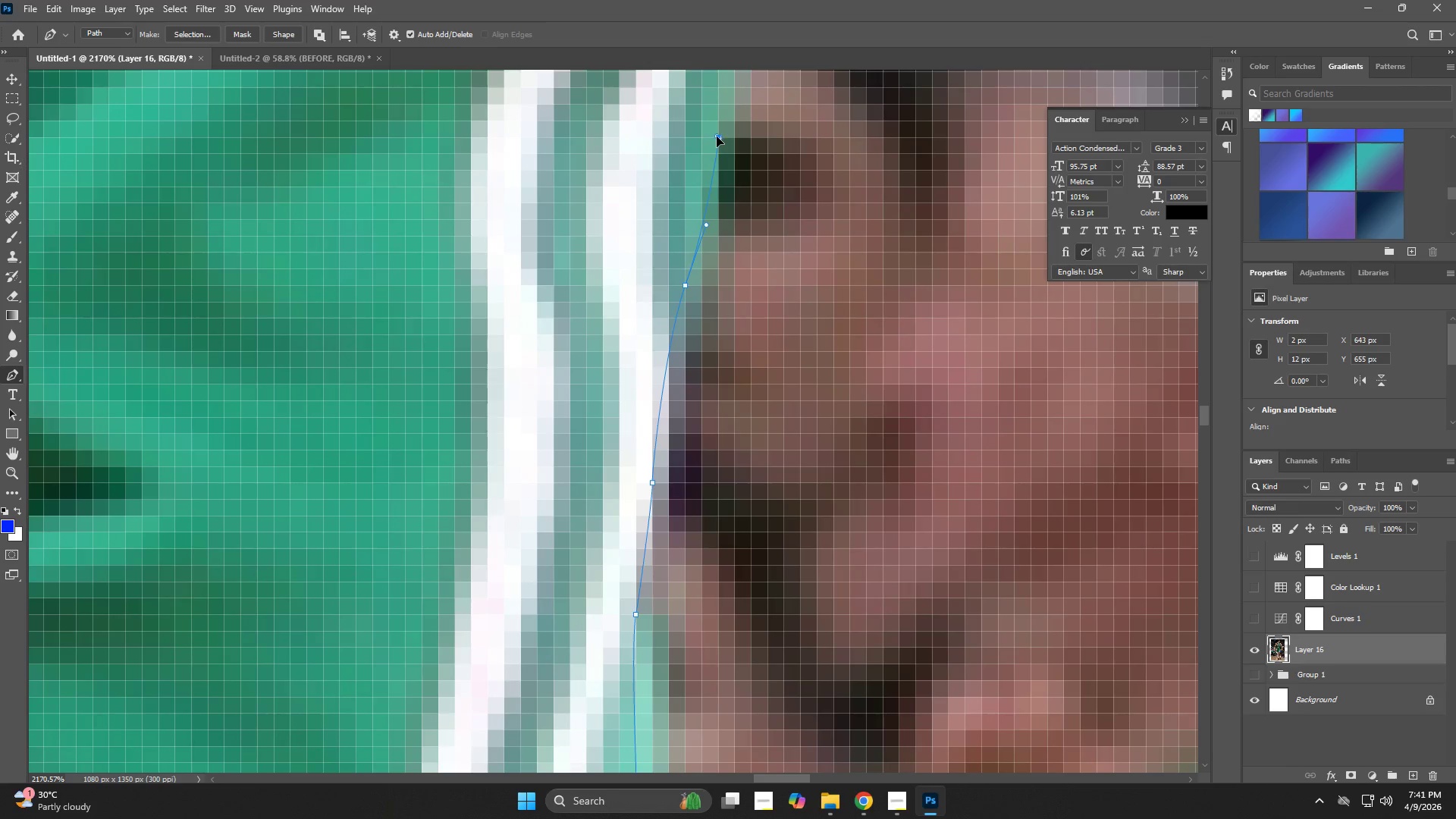 
hold_key(key=Space, duration=0.61)
 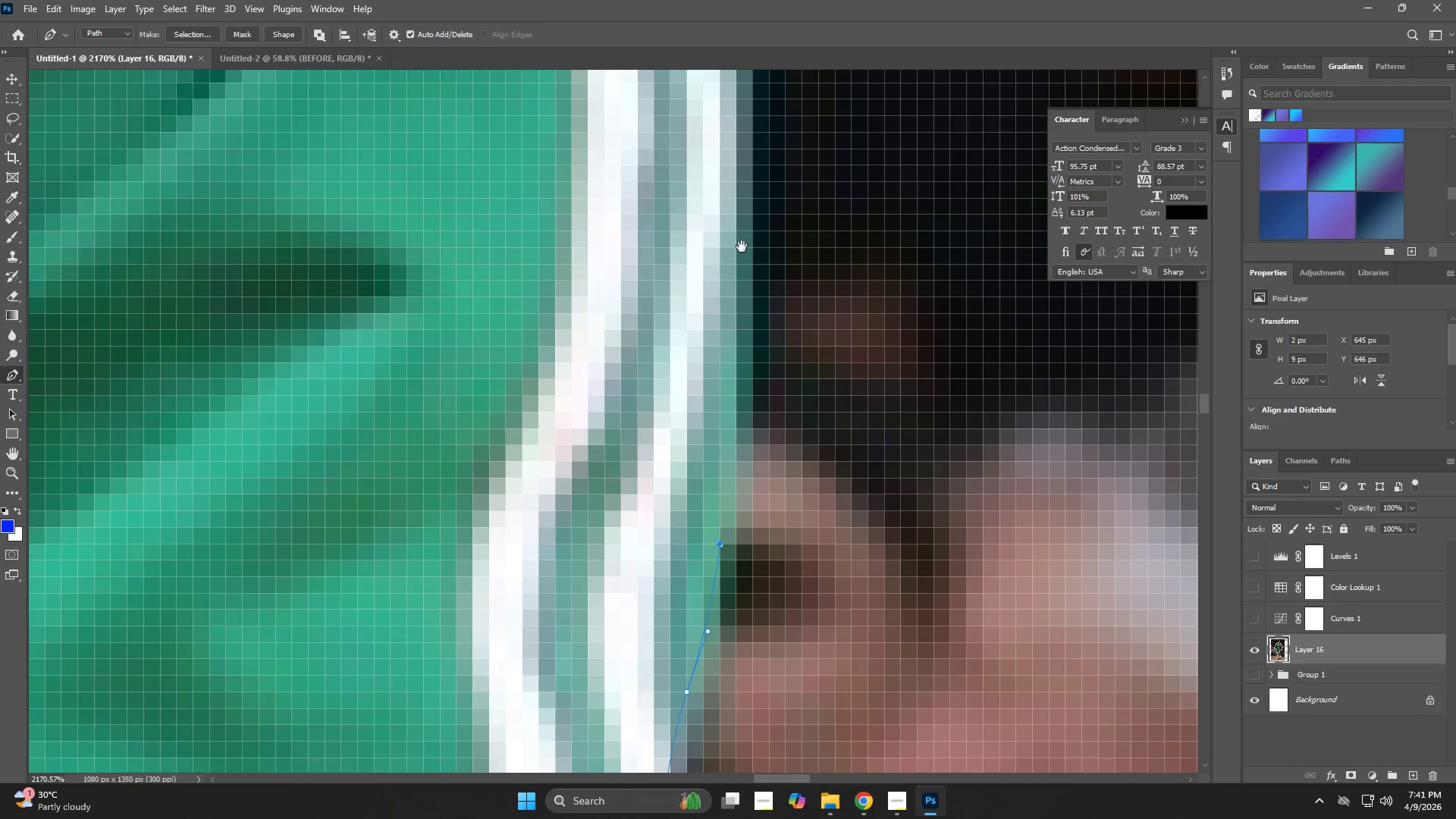 
left_click_drag(start_coordinate=[717, 215], to_coordinate=[717, 523])
 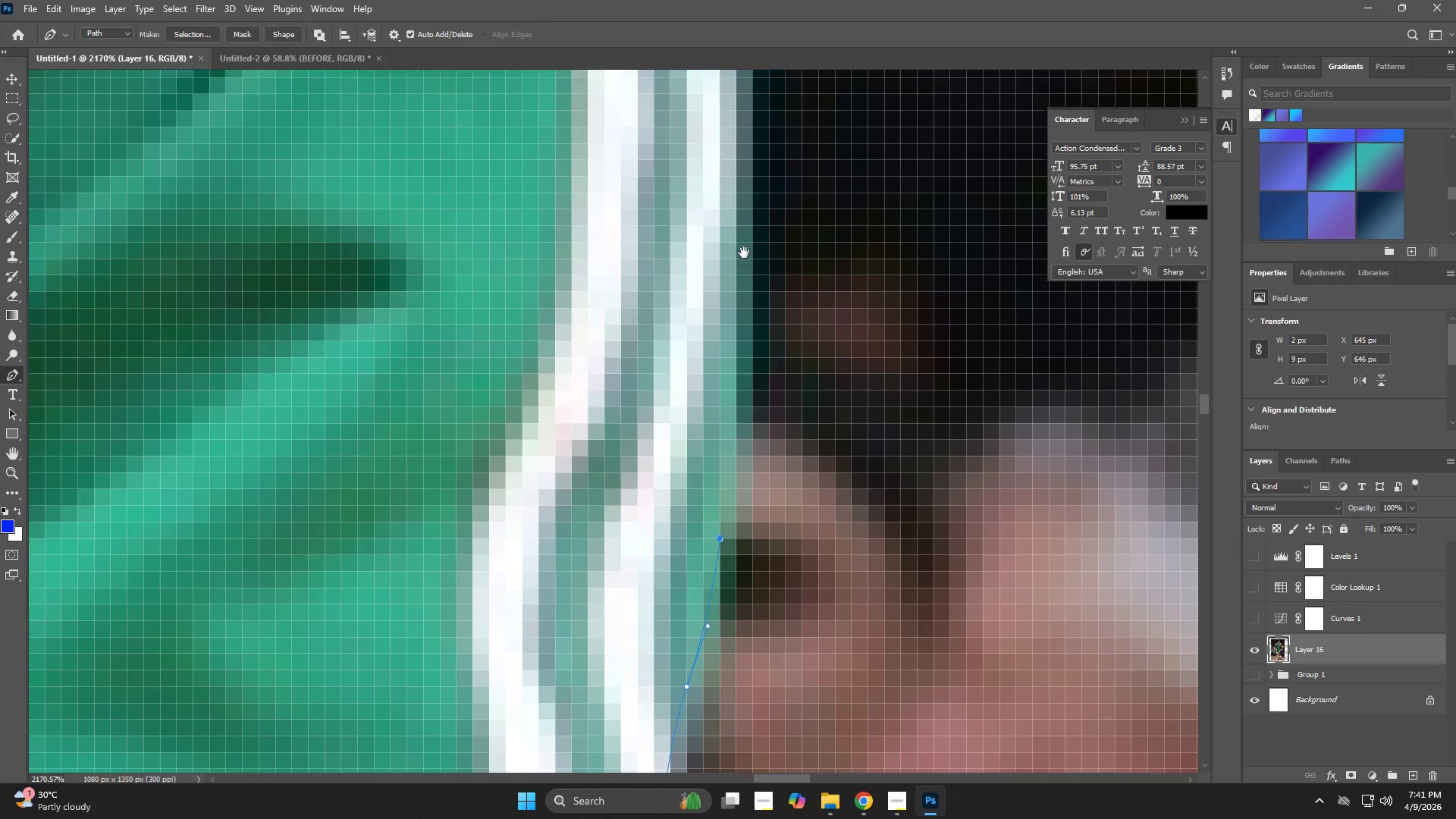 
left_click_drag(start_coordinate=[742, 238], to_coordinate=[739, 219])
 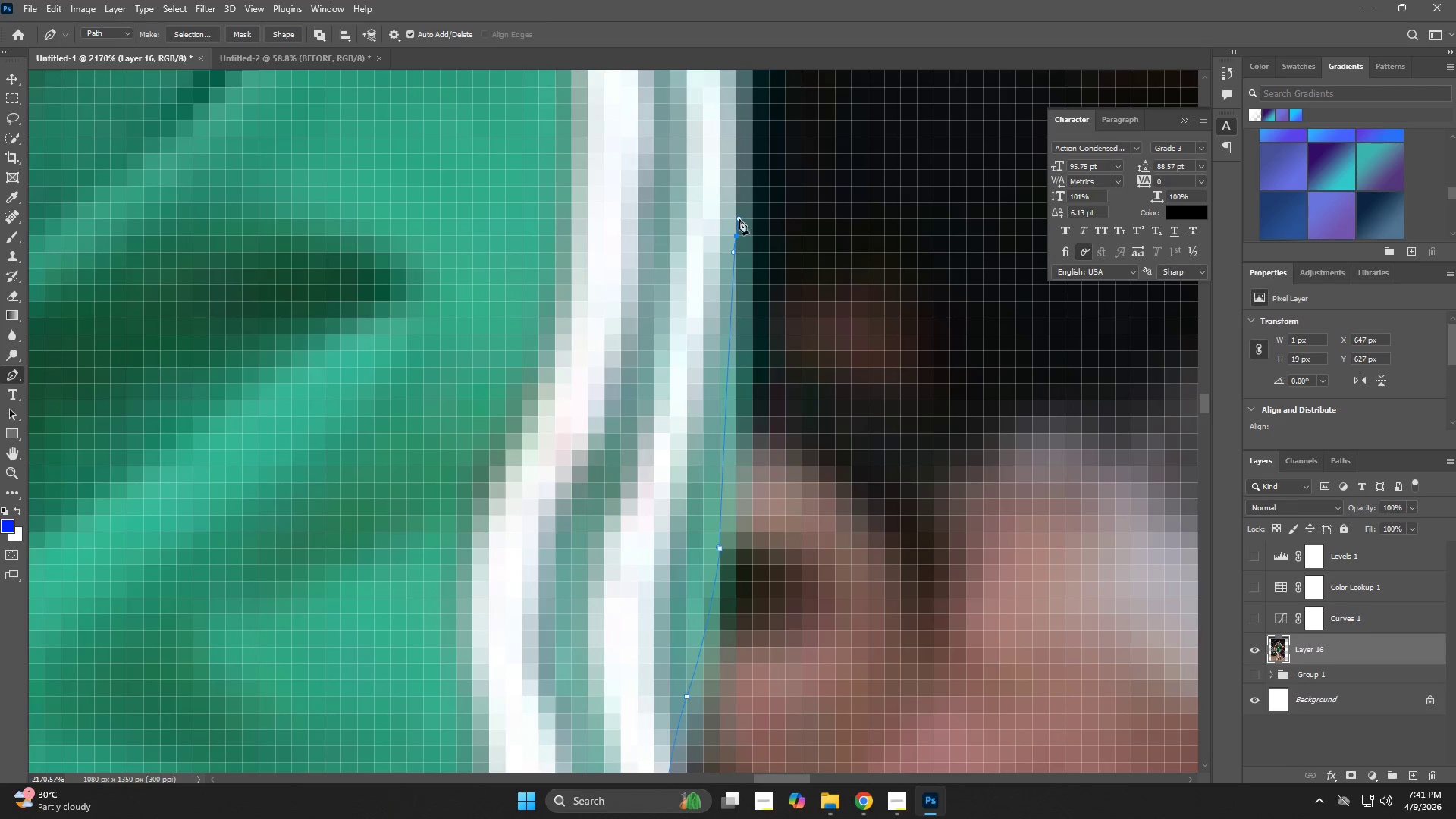 
hold_key(key=Space, duration=0.89)
 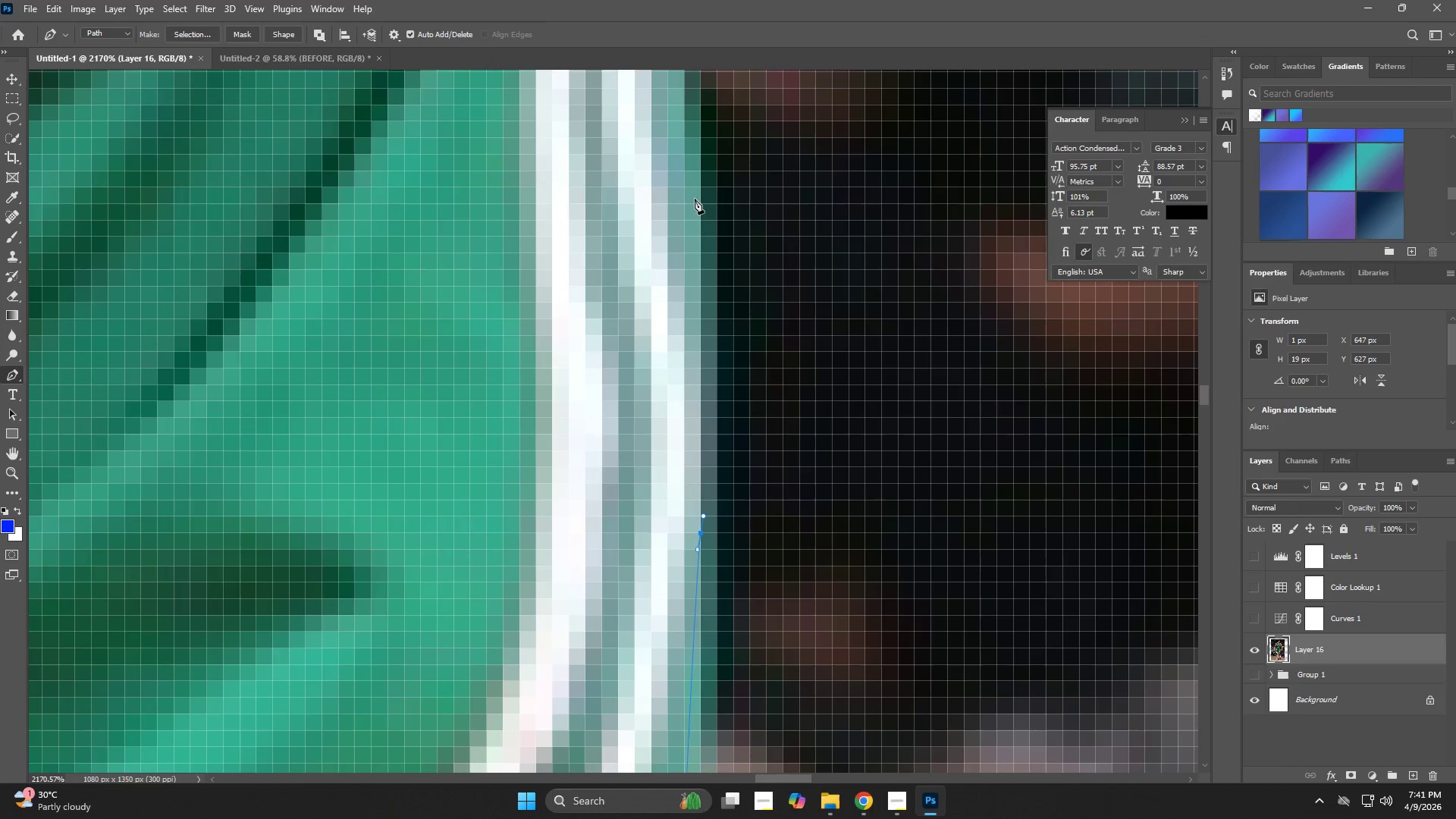 
left_click_drag(start_coordinate=[704, 306], to_coordinate=[668, 603])
 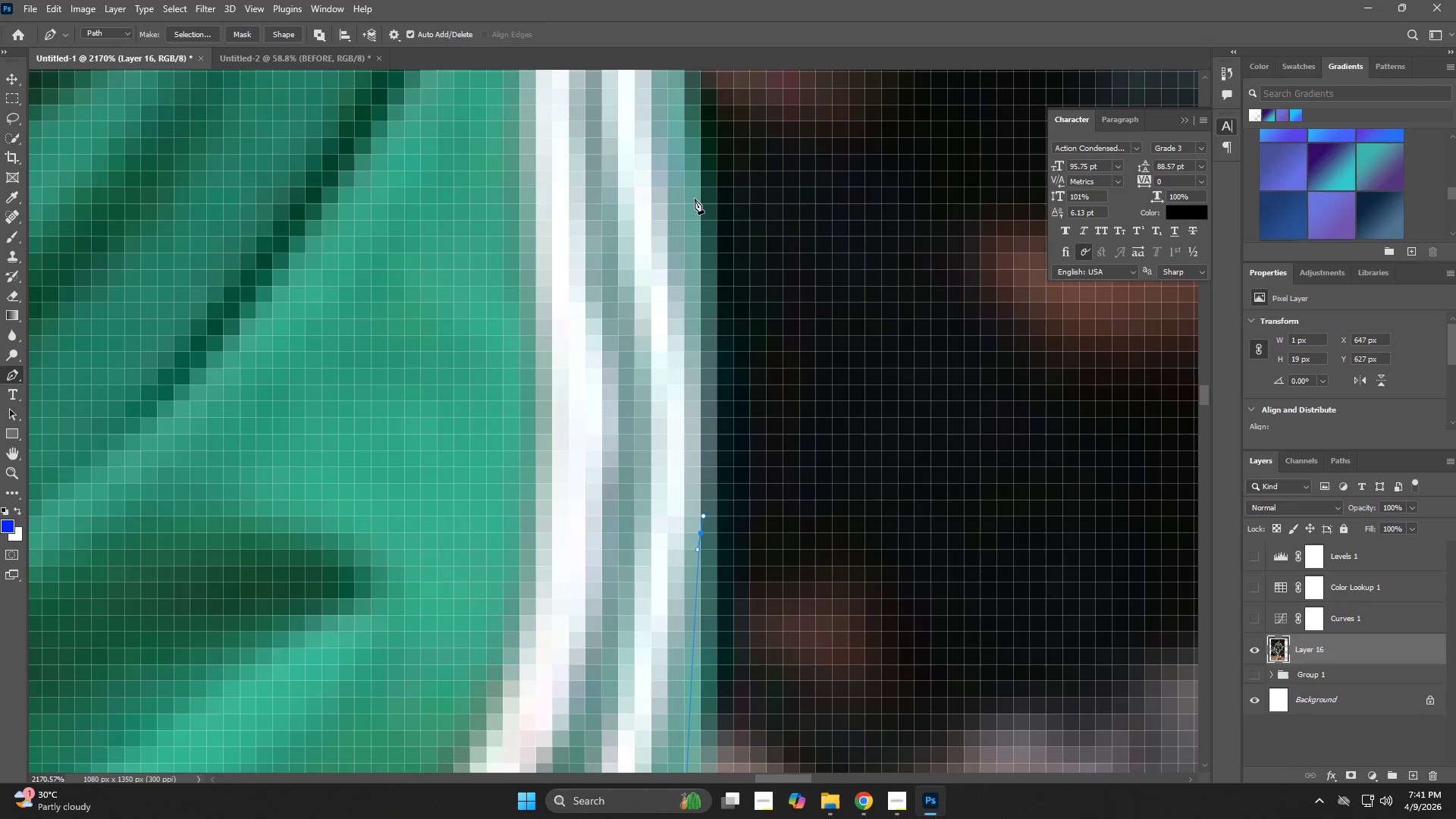 
left_click_drag(start_coordinate=[695, 181], to_coordinate=[696, 158])
 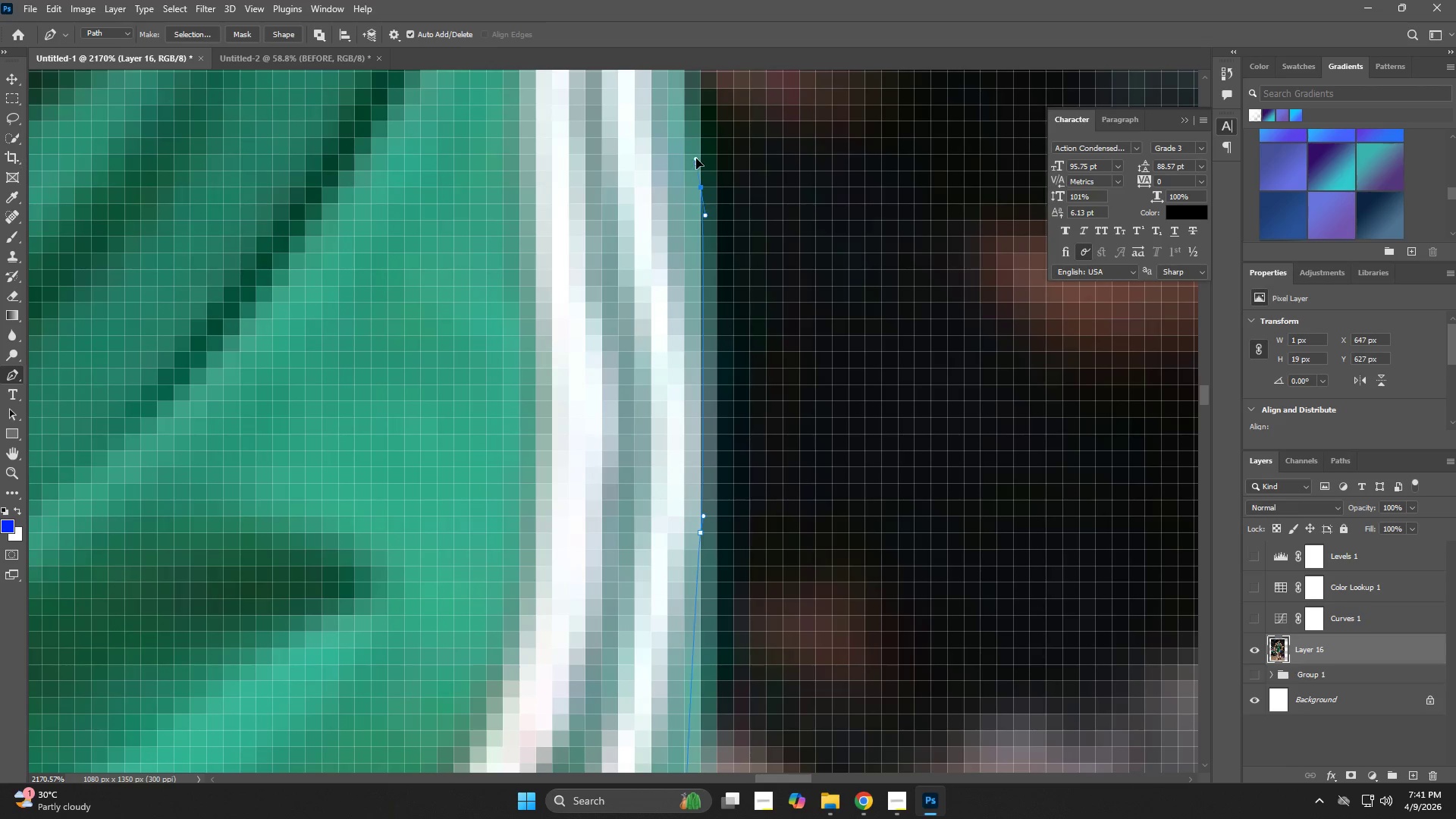 
hold_key(key=Space, duration=0.67)
 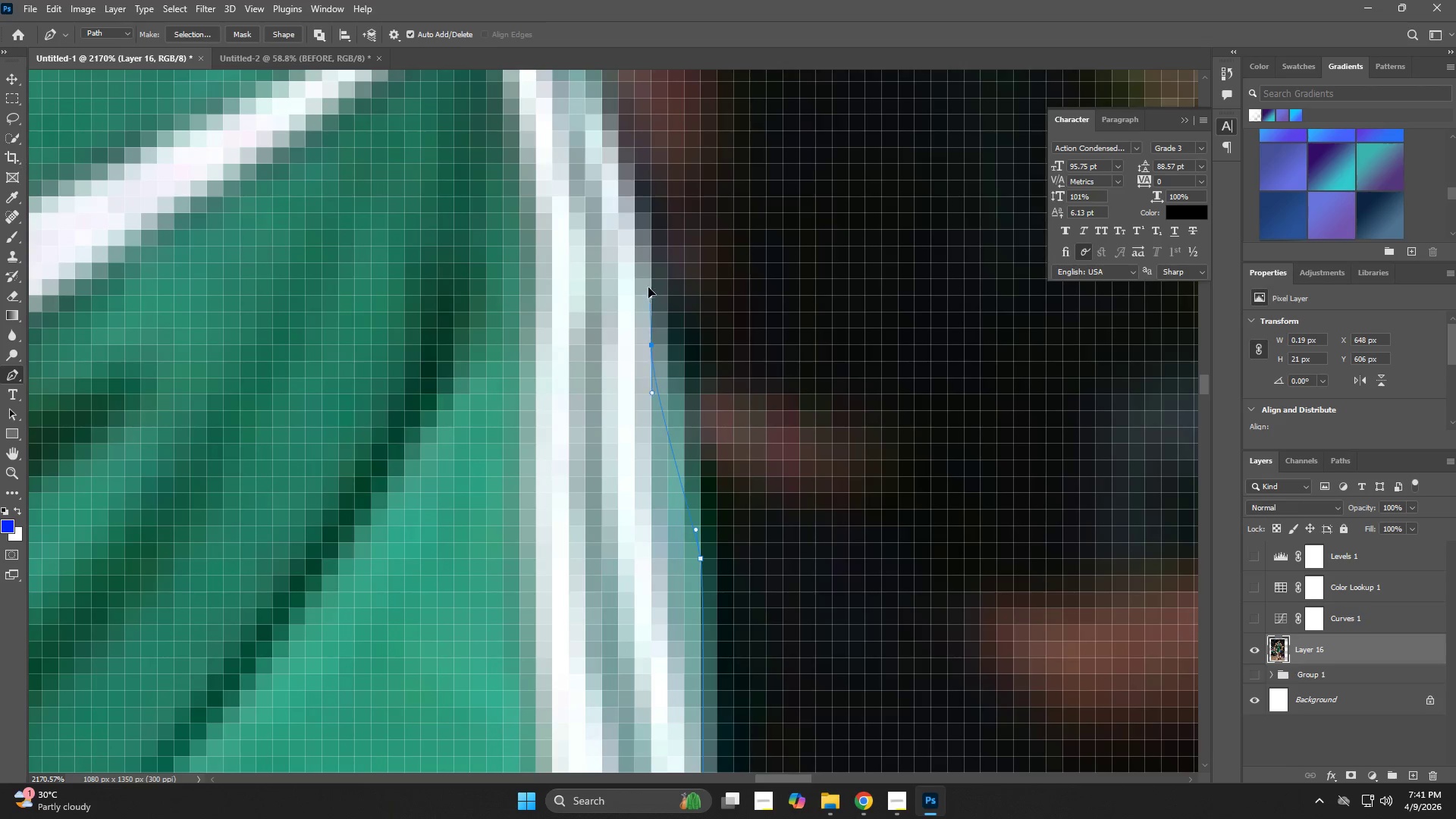 
left_click_drag(start_coordinate=[696, 162], to_coordinate=[696, 529])
 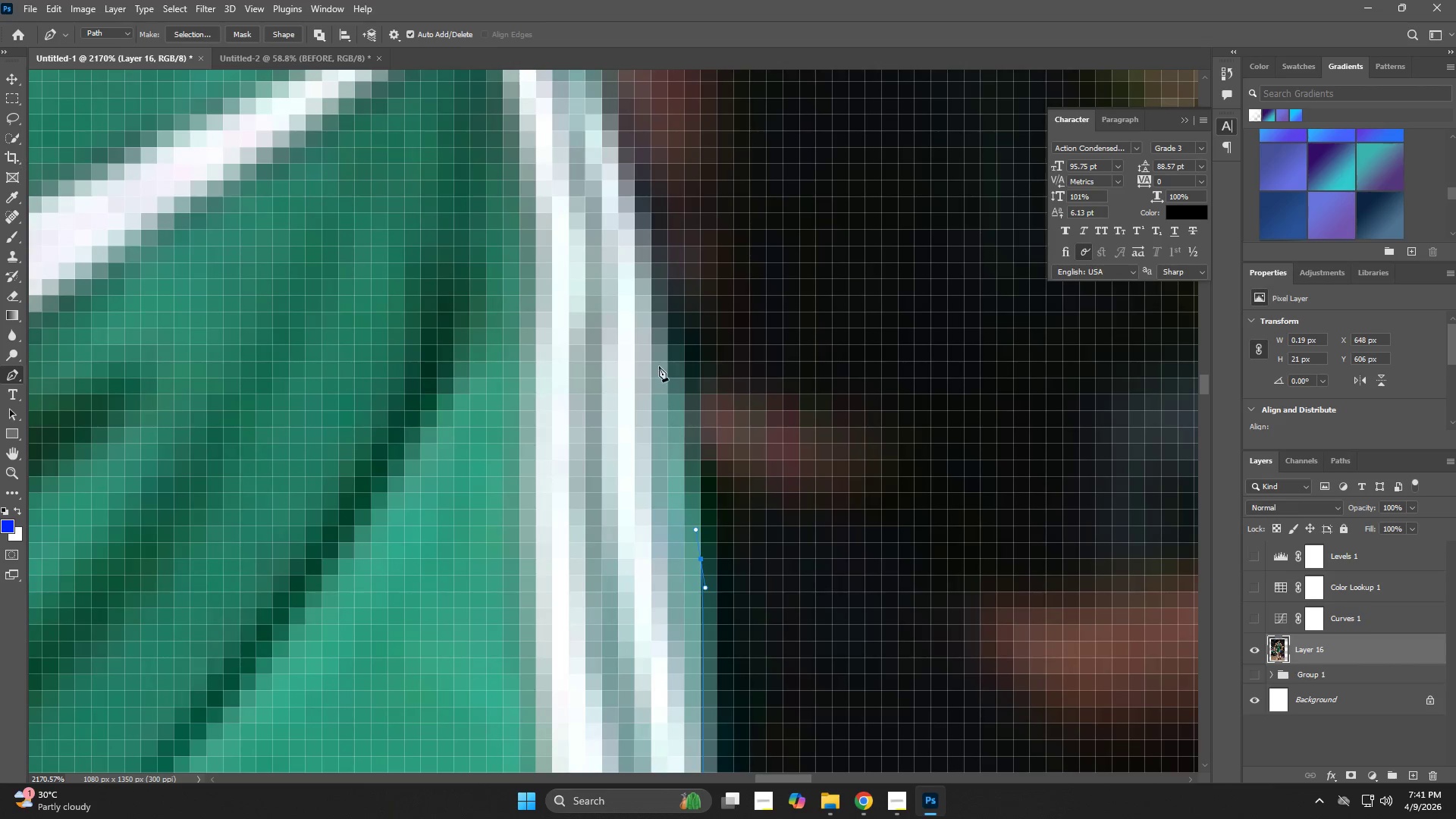 
left_click_drag(start_coordinate=[656, 338], to_coordinate=[641, 264])
 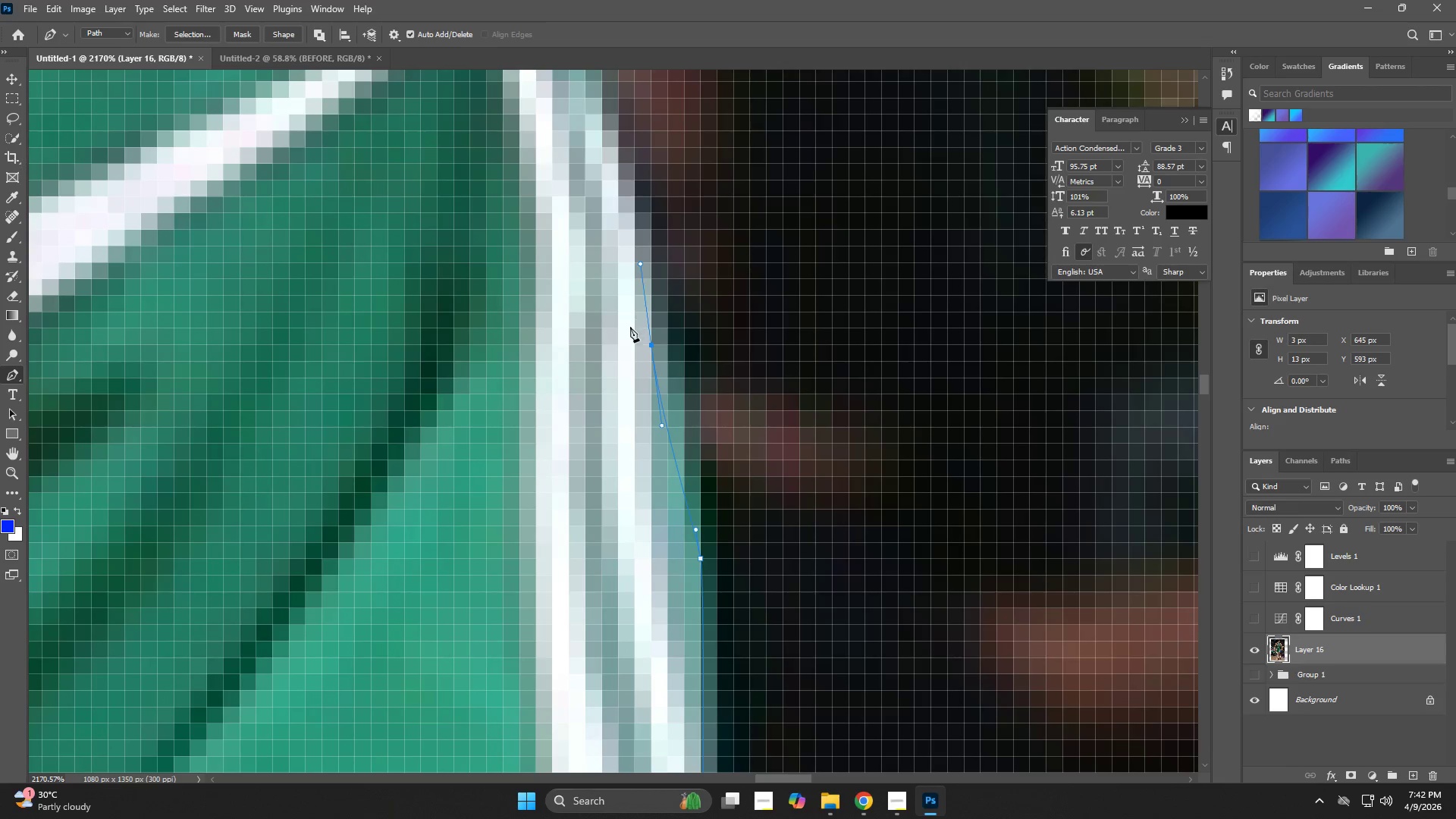 
key(Control+Z)
 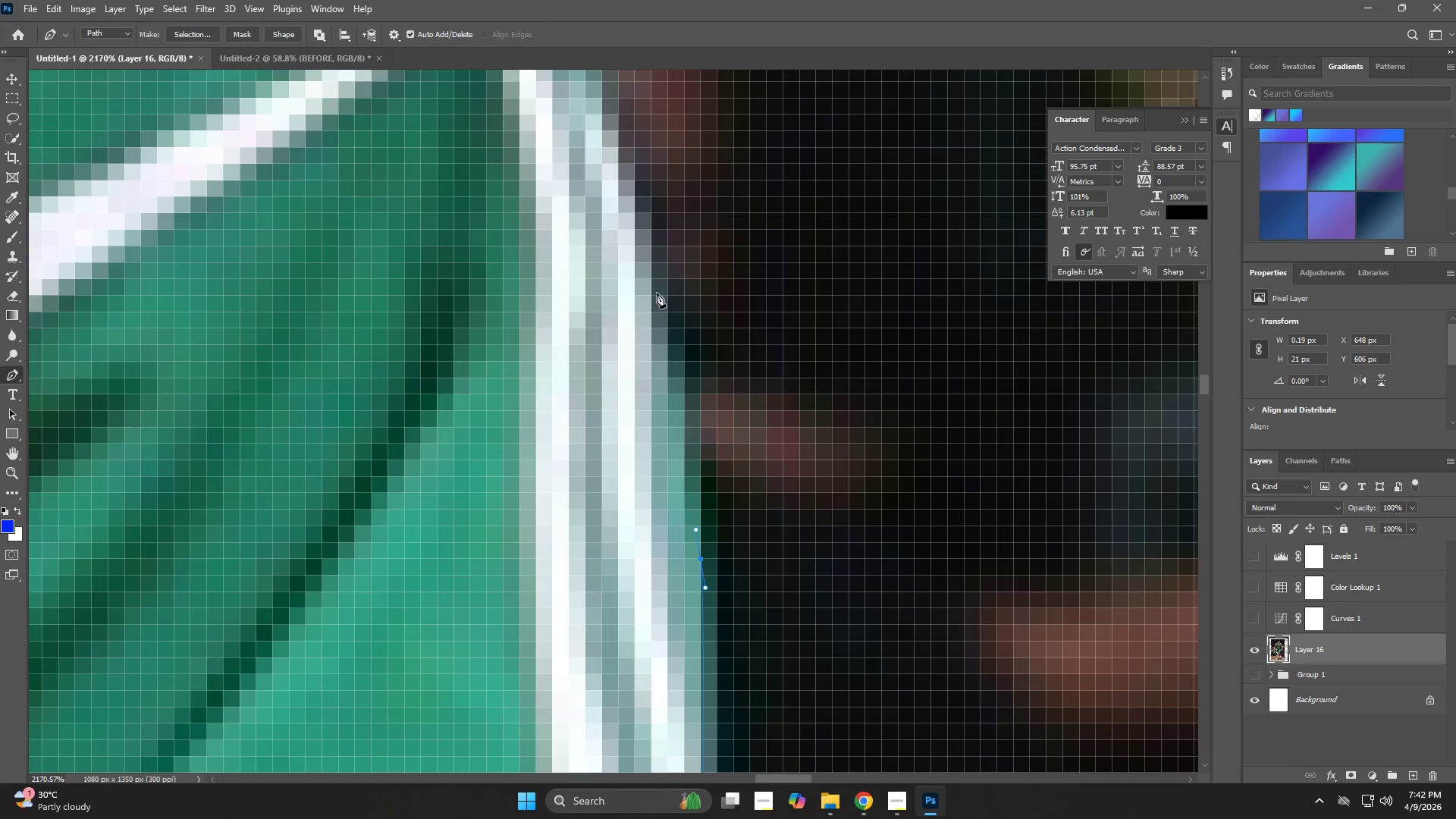 
left_click_drag(start_coordinate=[651, 275], to_coordinate=[628, 213])
 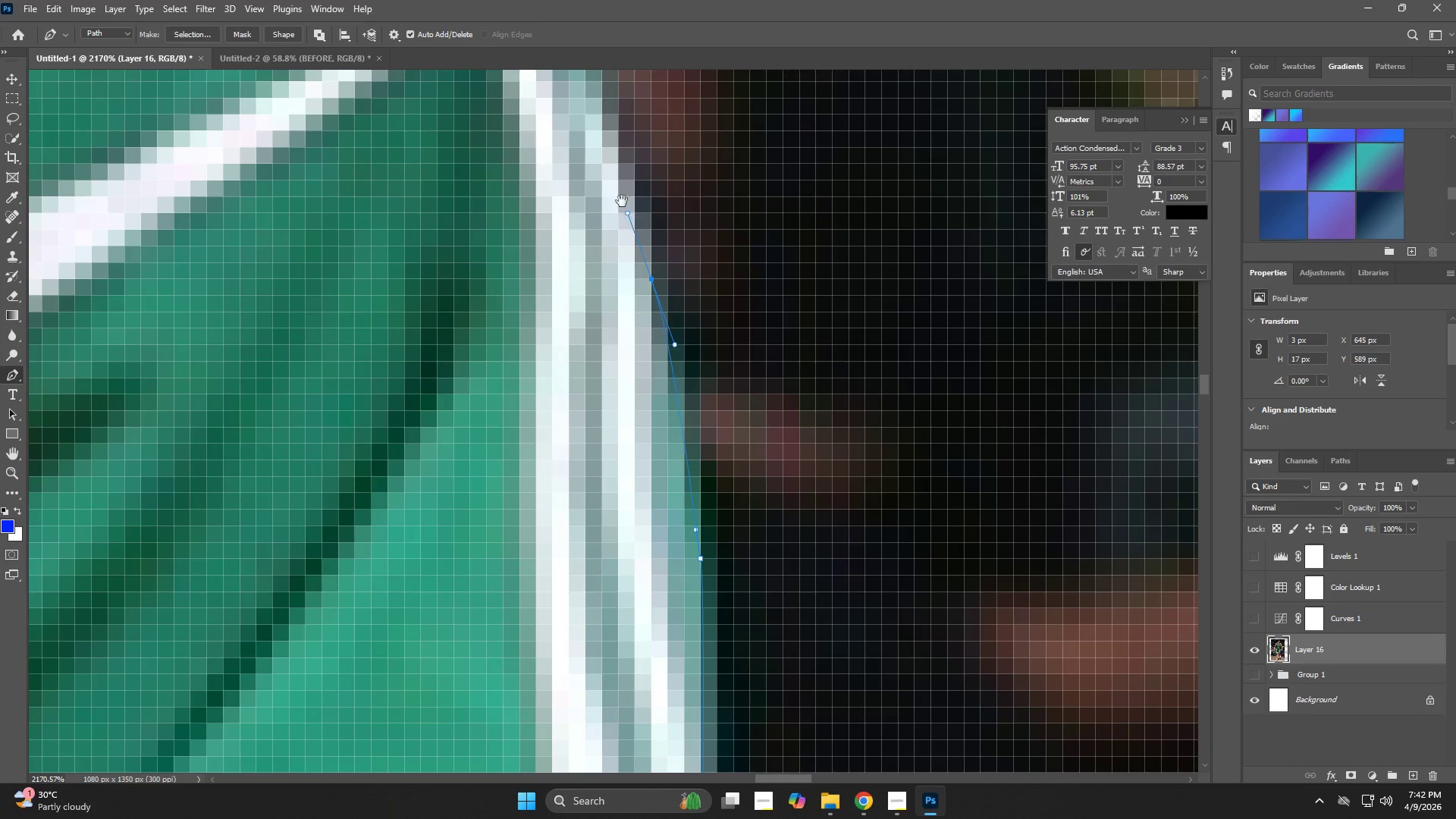 
hold_key(key=Space, duration=0.64)
 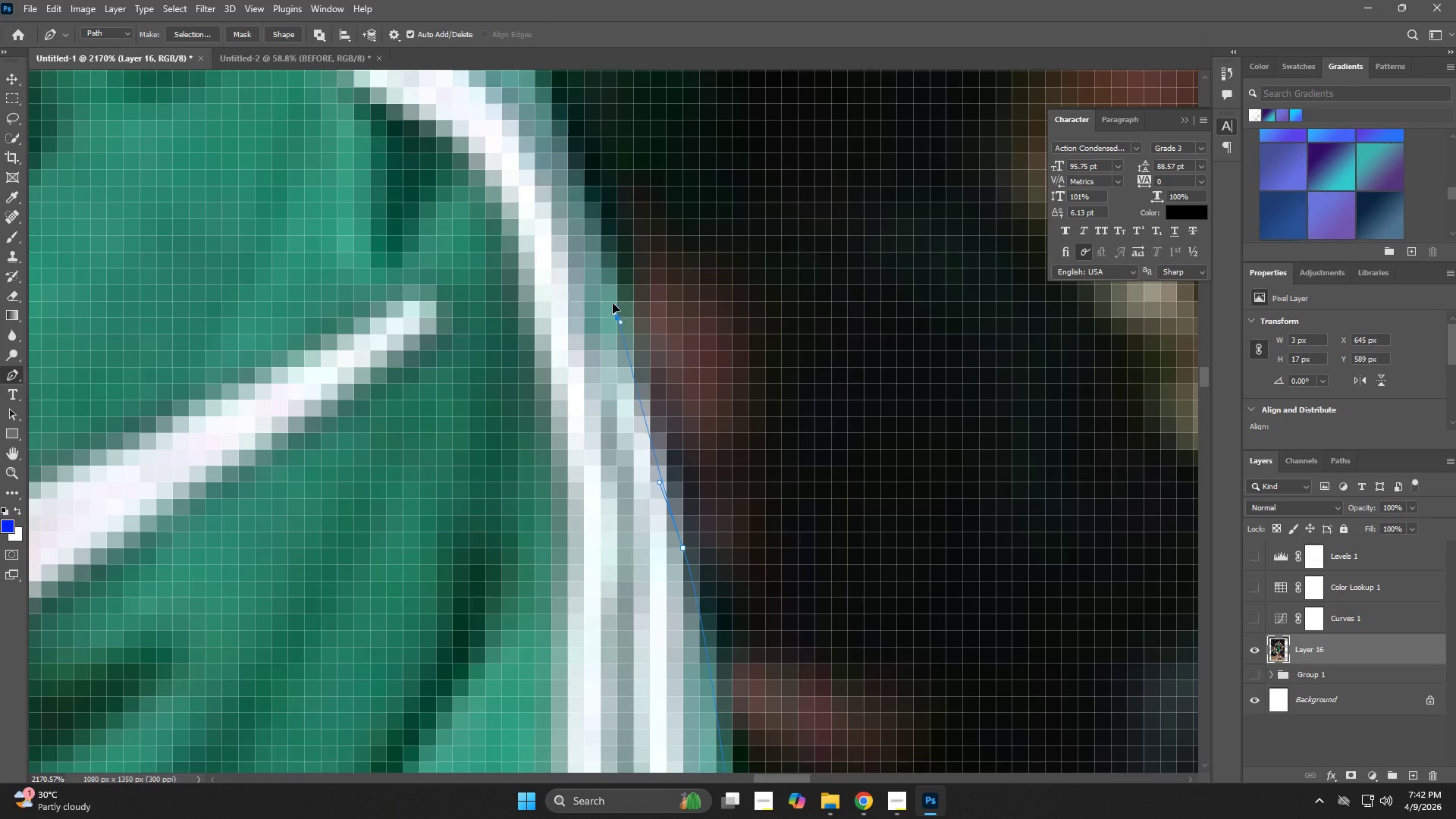 
left_click_drag(start_coordinate=[617, 187], to_coordinate=[648, 456])
 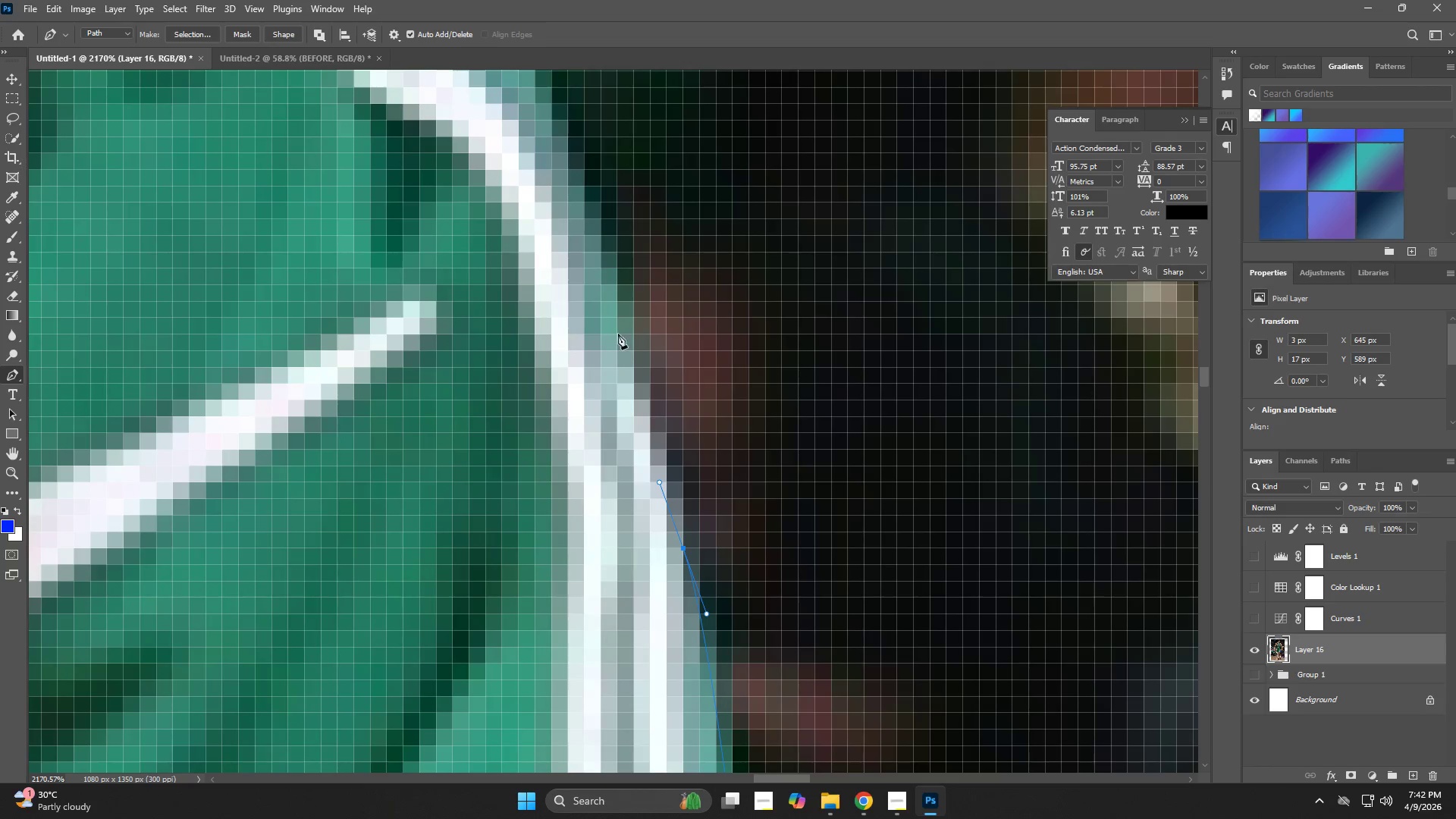 
left_click_drag(start_coordinate=[615, 322], to_coordinate=[609, 280])
 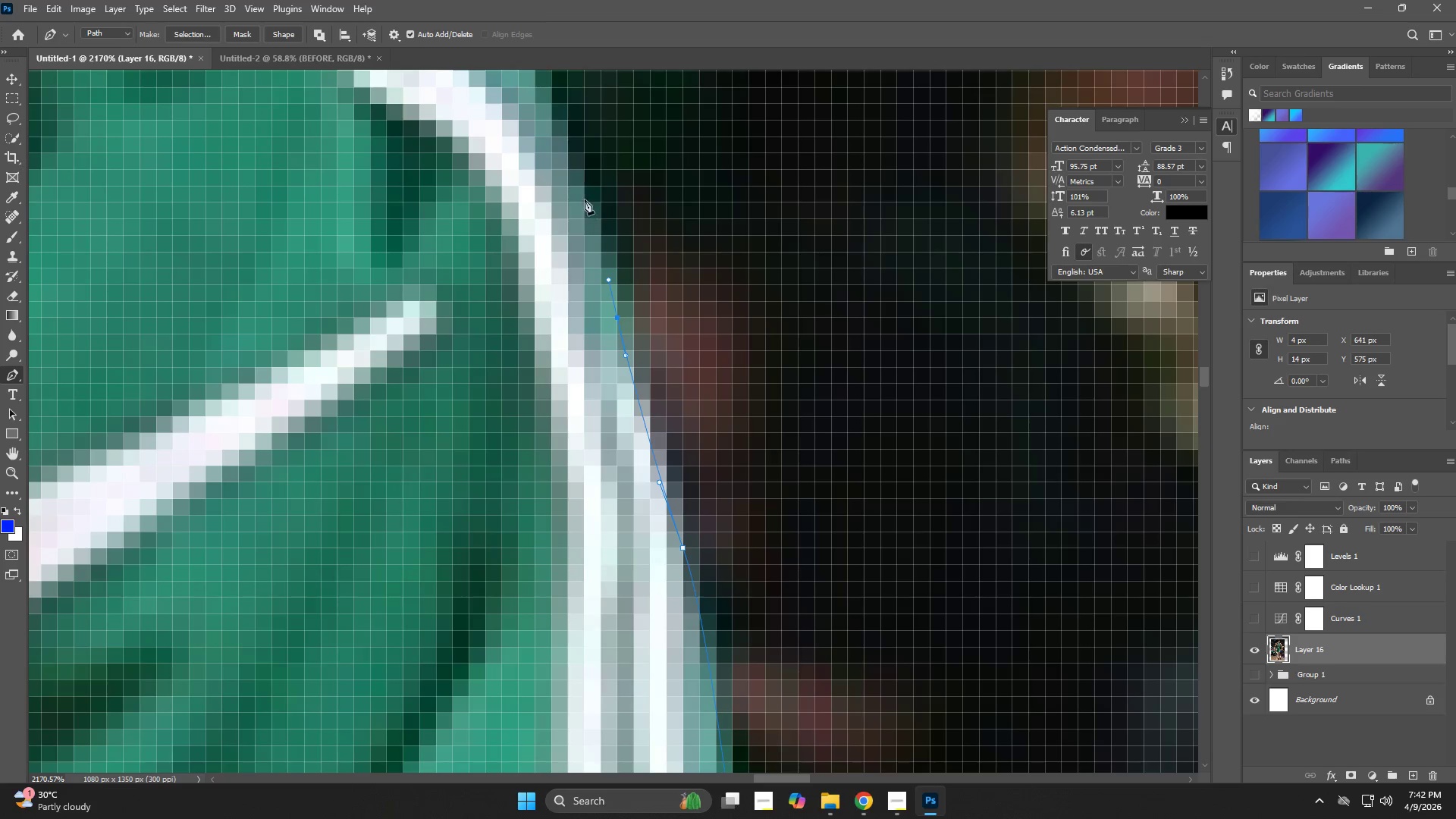 
left_click_drag(start_coordinate=[582, 186], to_coordinate=[580, 181])
 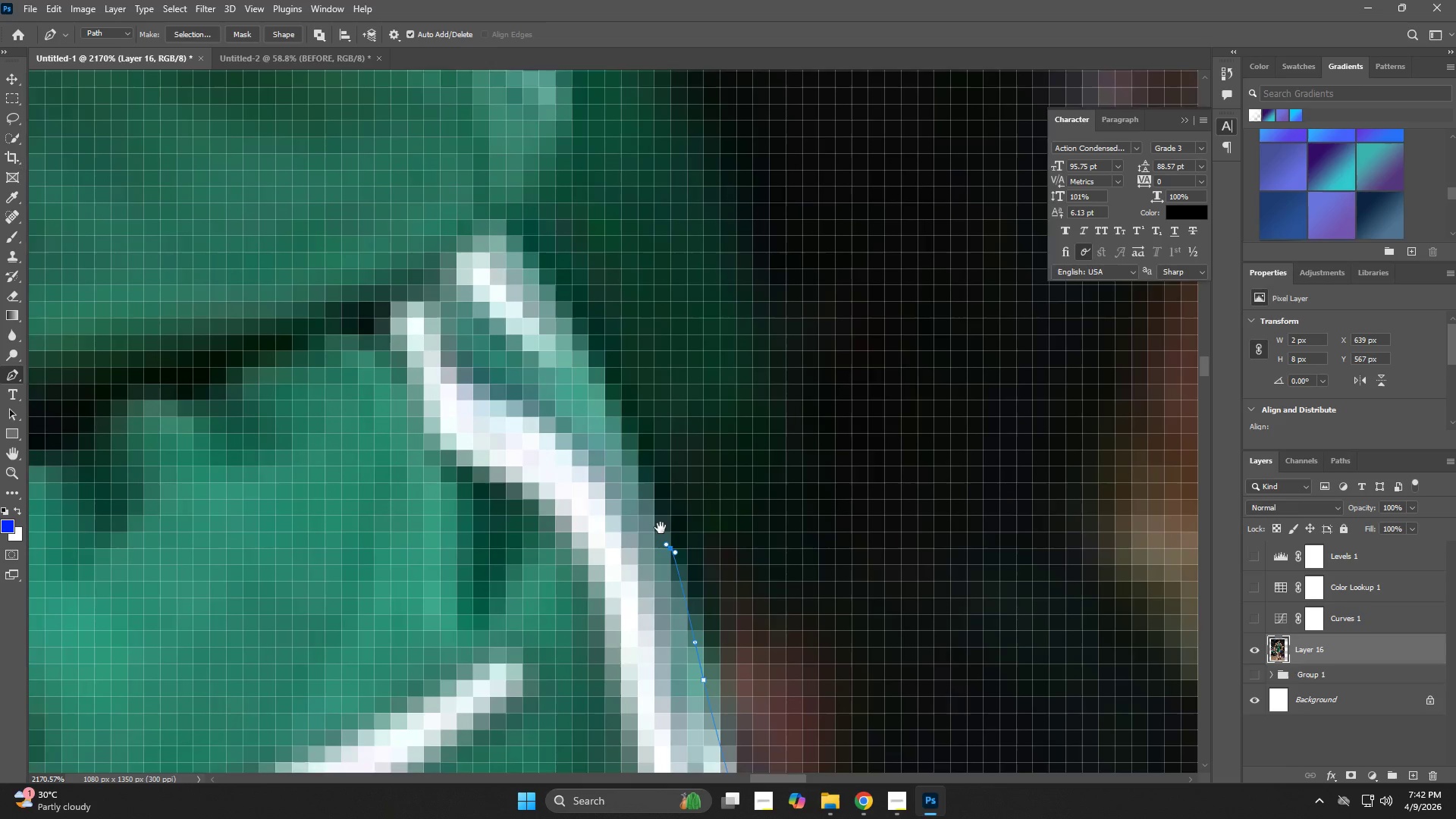 
hold_key(key=Space, duration=0.75)
 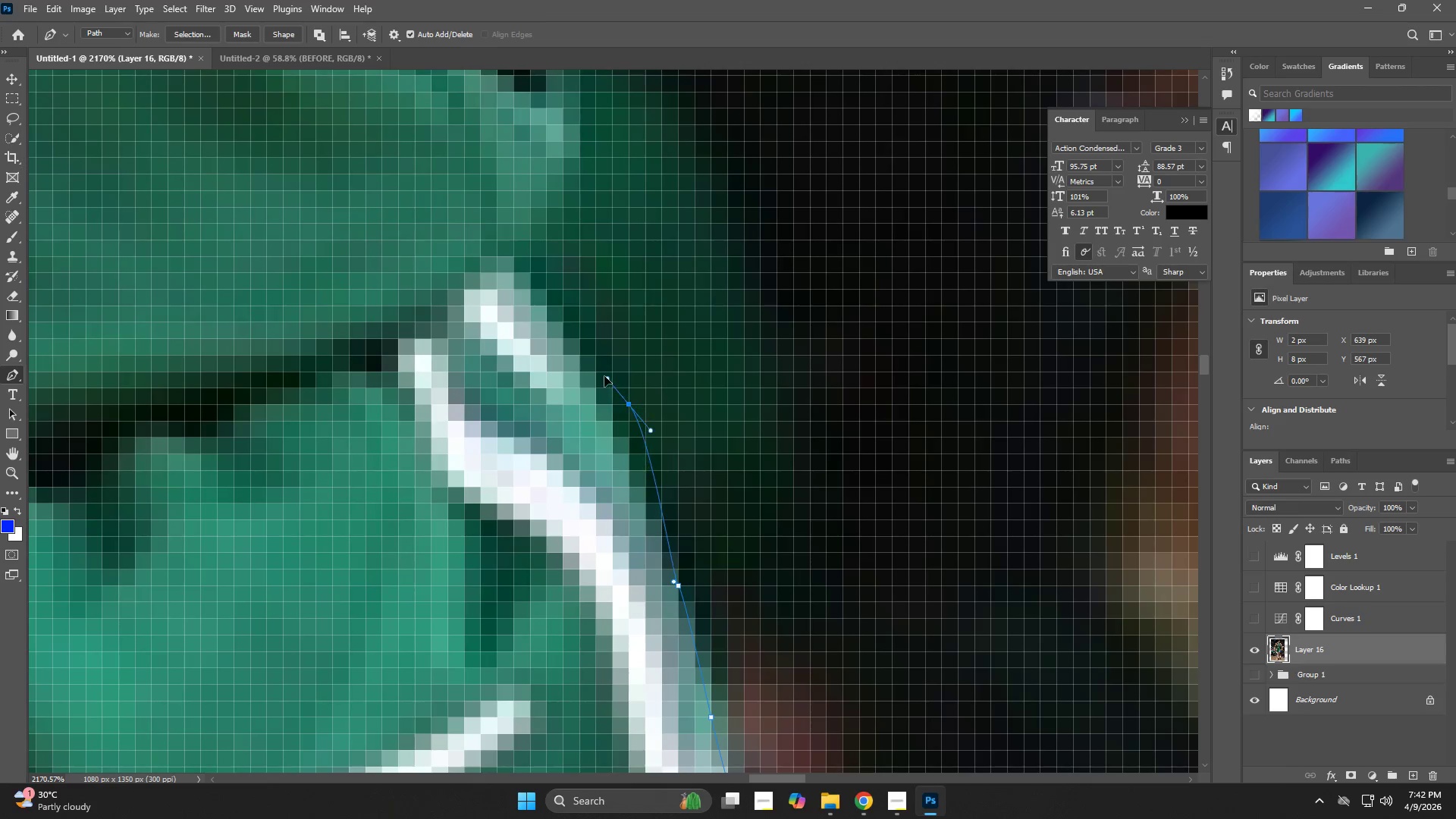 
left_click_drag(start_coordinate=[574, 165], to_coordinate=[661, 528])
 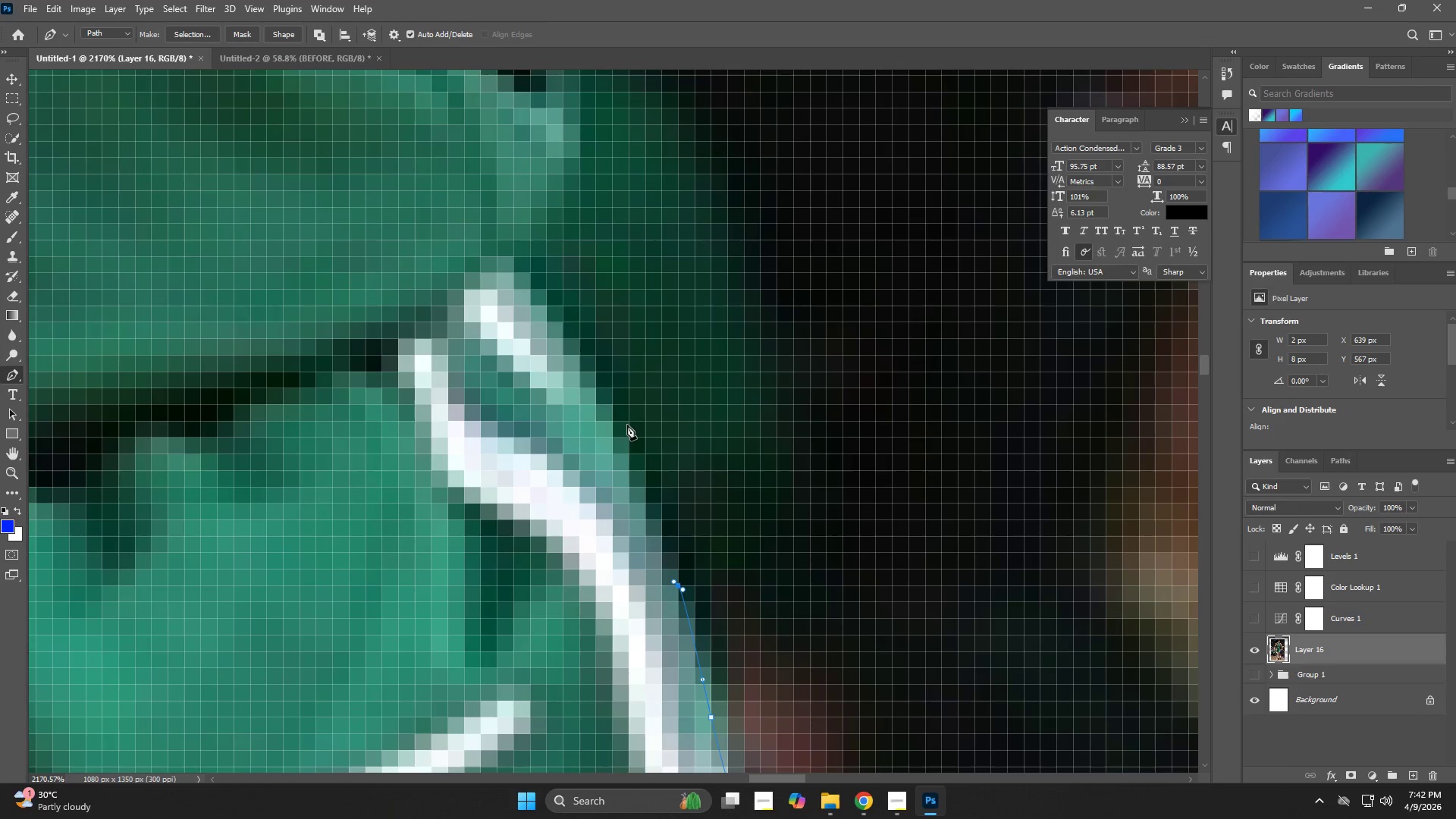 
left_click_drag(start_coordinate=[621, 409], to_coordinate=[607, 378])
 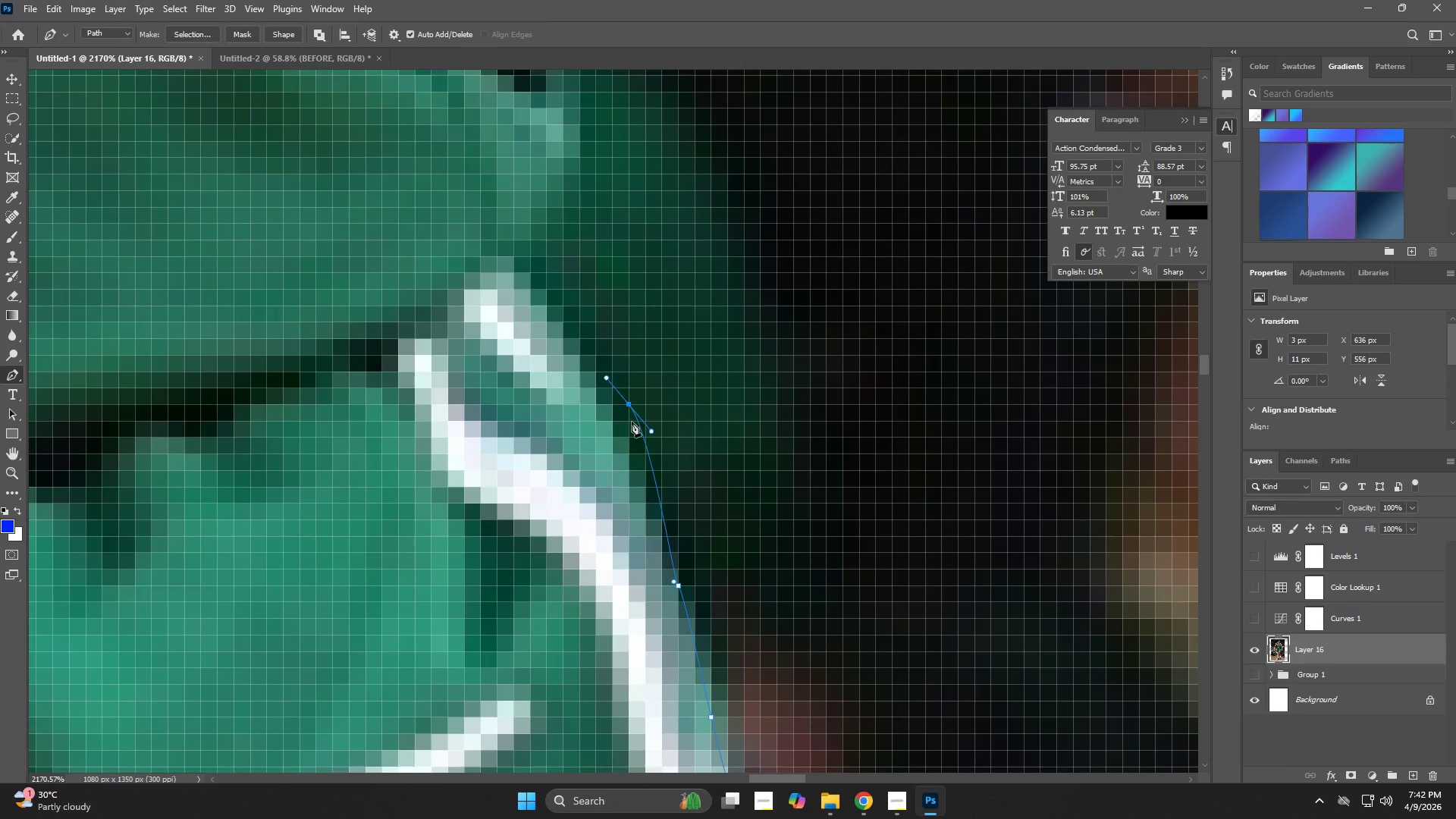 
key(Z)
 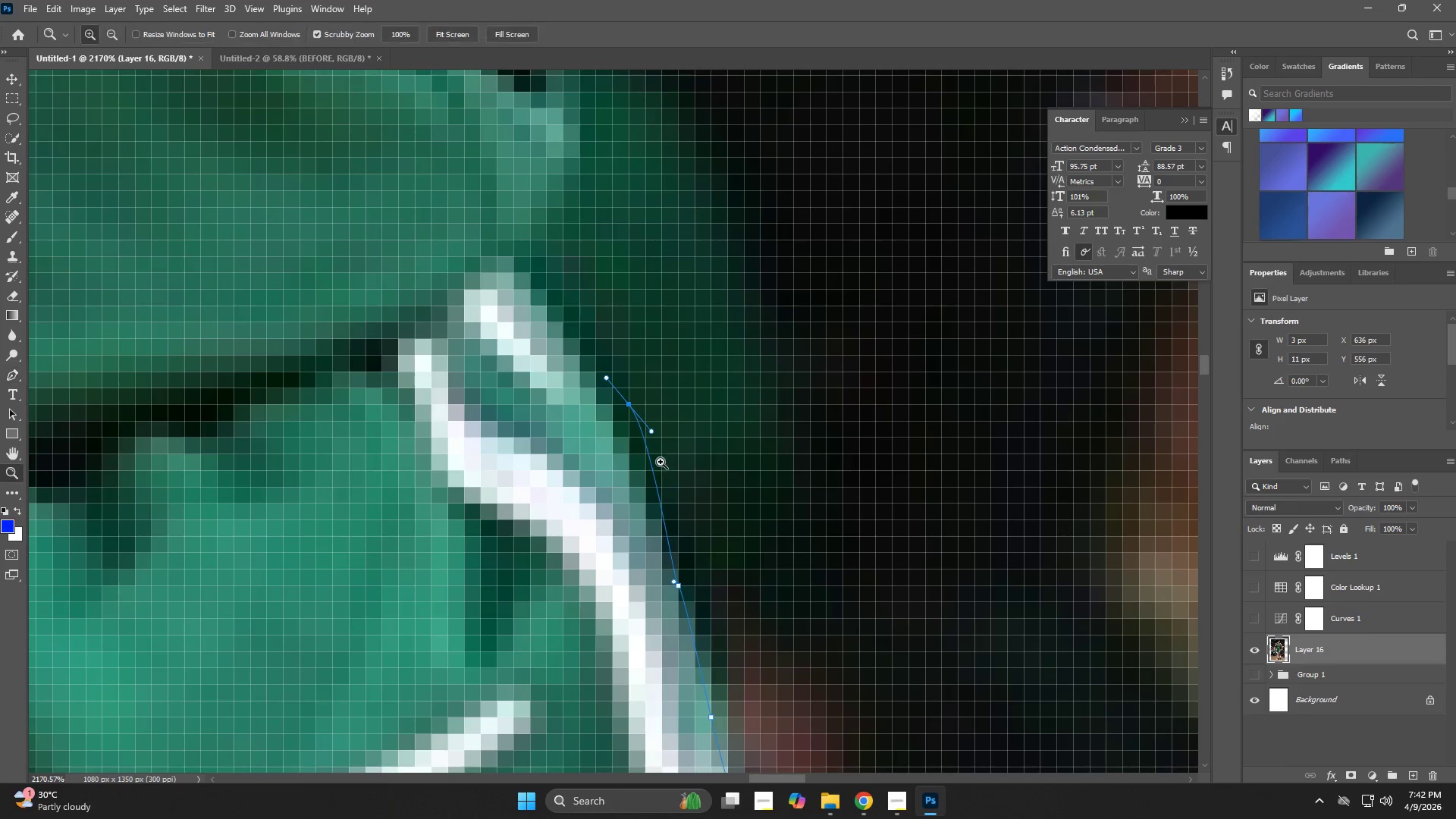 
left_click_drag(start_coordinate=[661, 462], to_coordinate=[599, 483])
 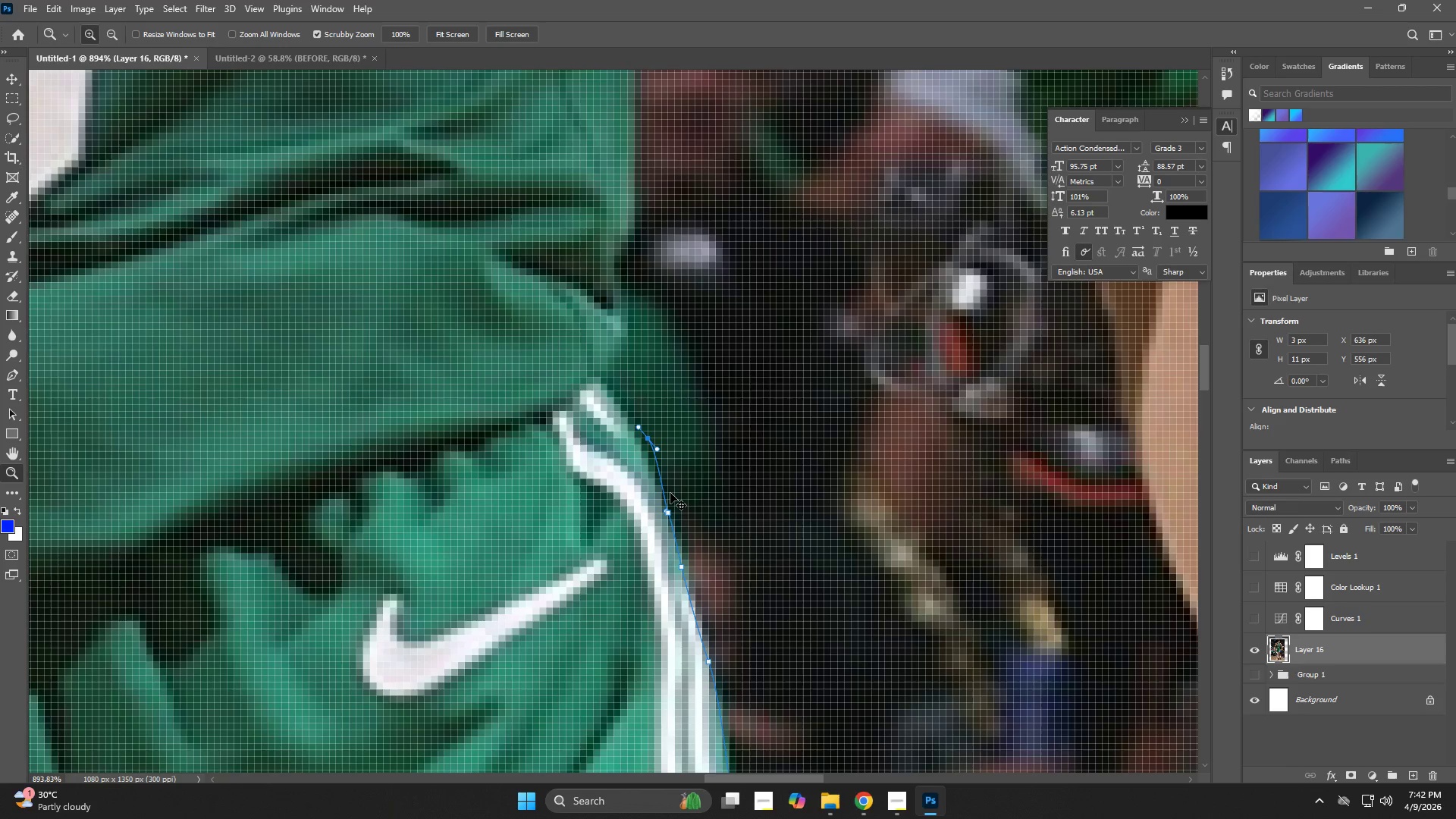 
key(Control+Z)
 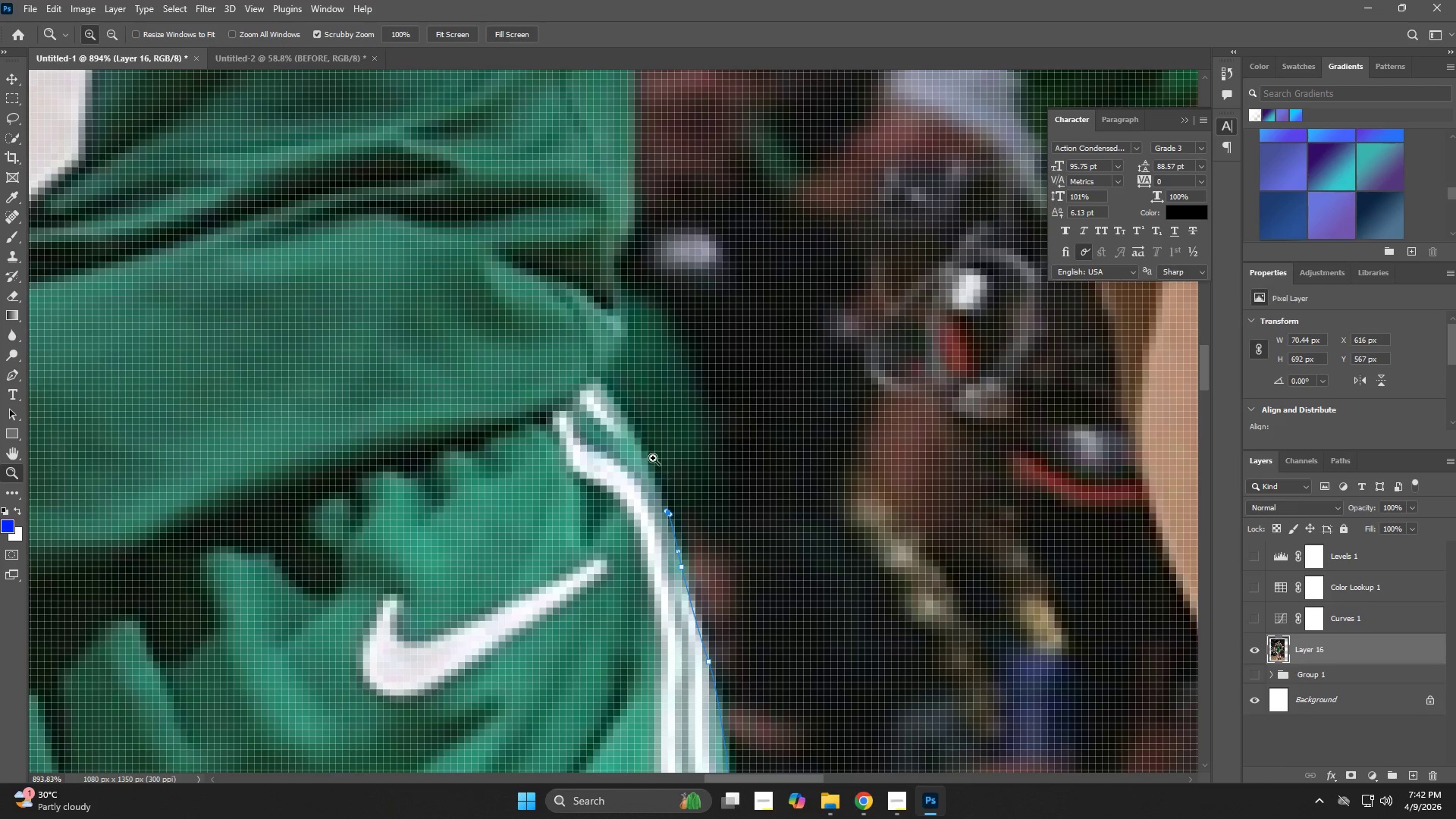 
type(zp)
 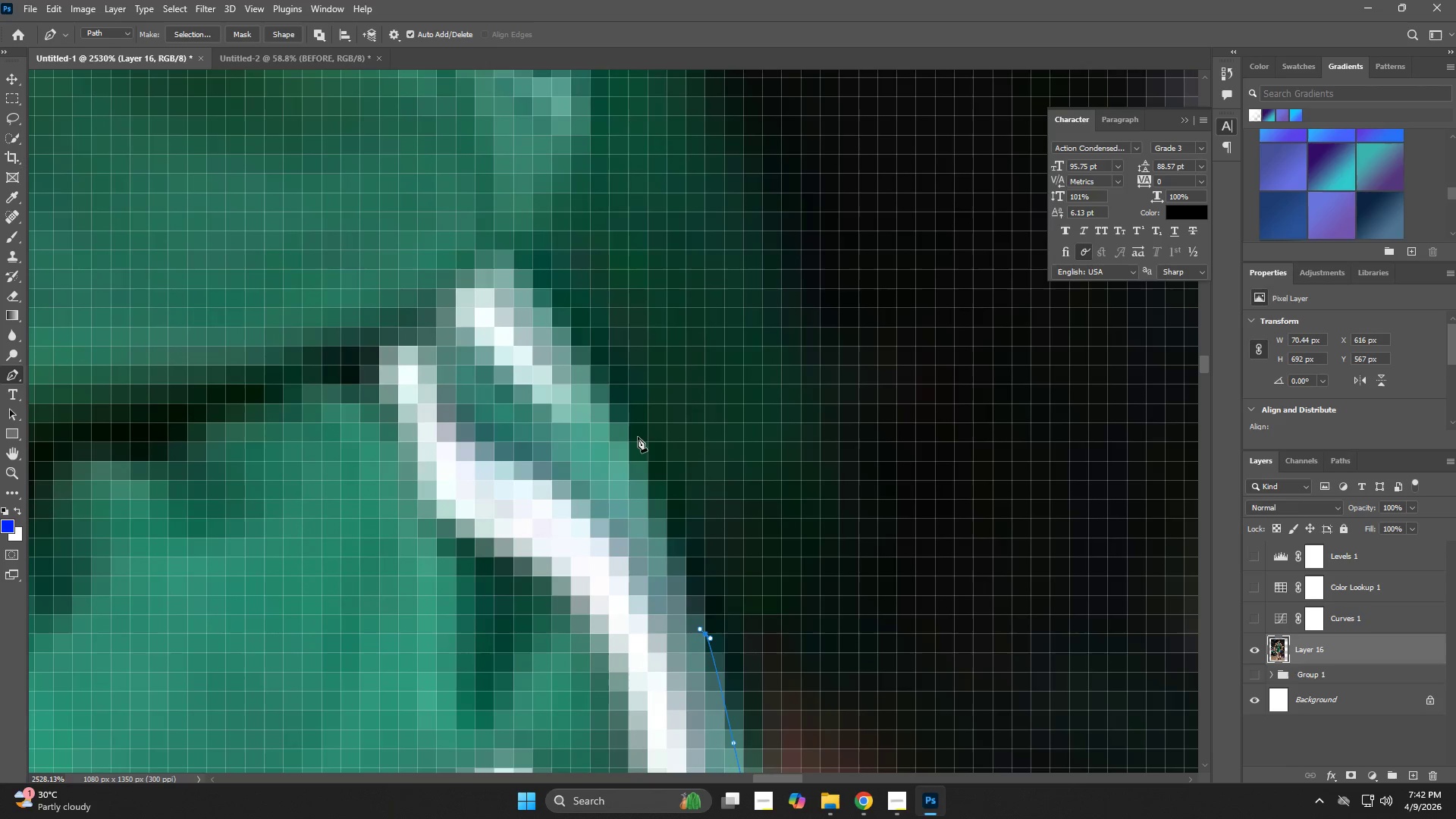 
left_click_drag(start_coordinate=[648, 447], to_coordinate=[715, 519])
 